 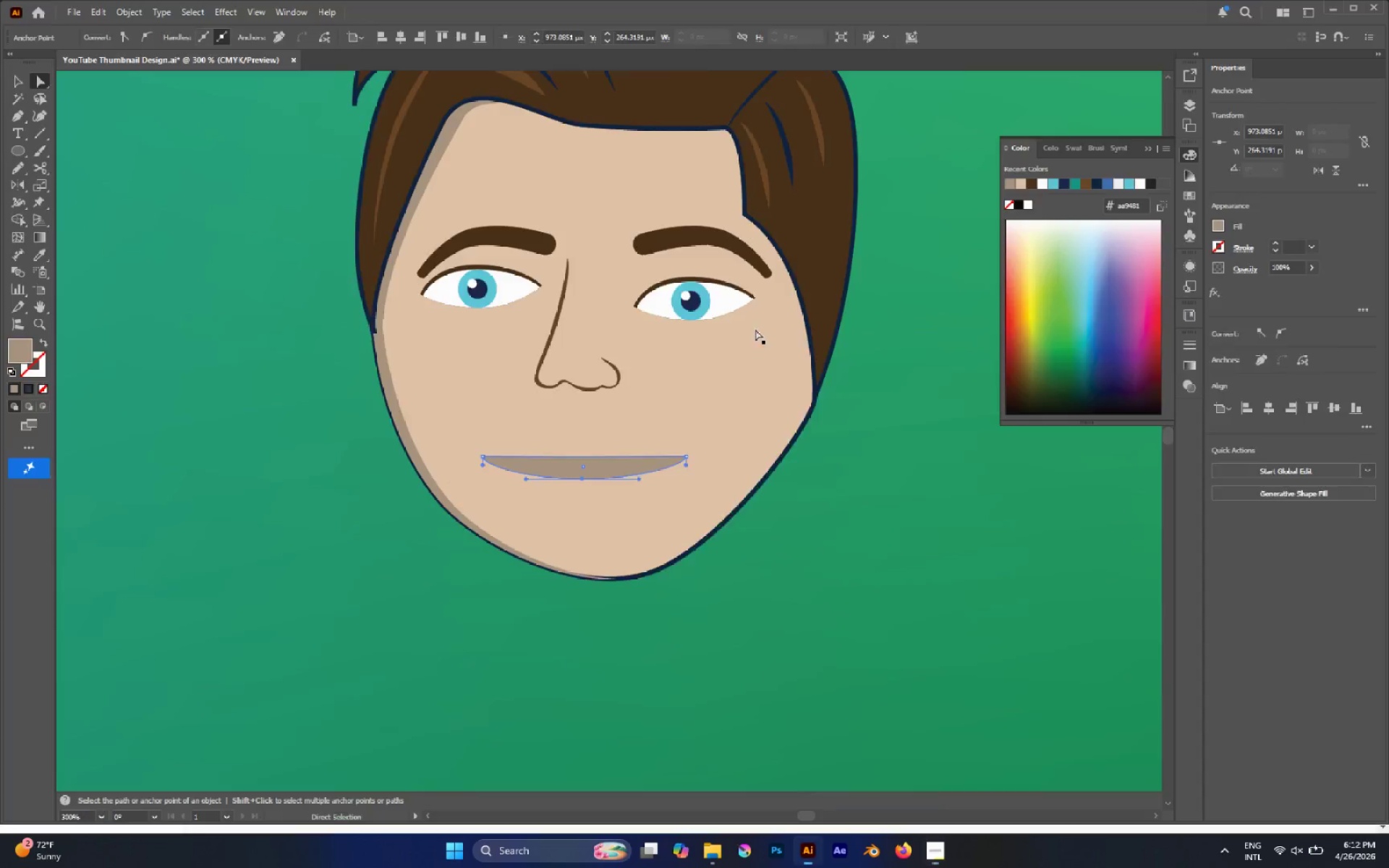 
scroll: coordinate [607, 473], scroll_direction: up, amount: 2.0
 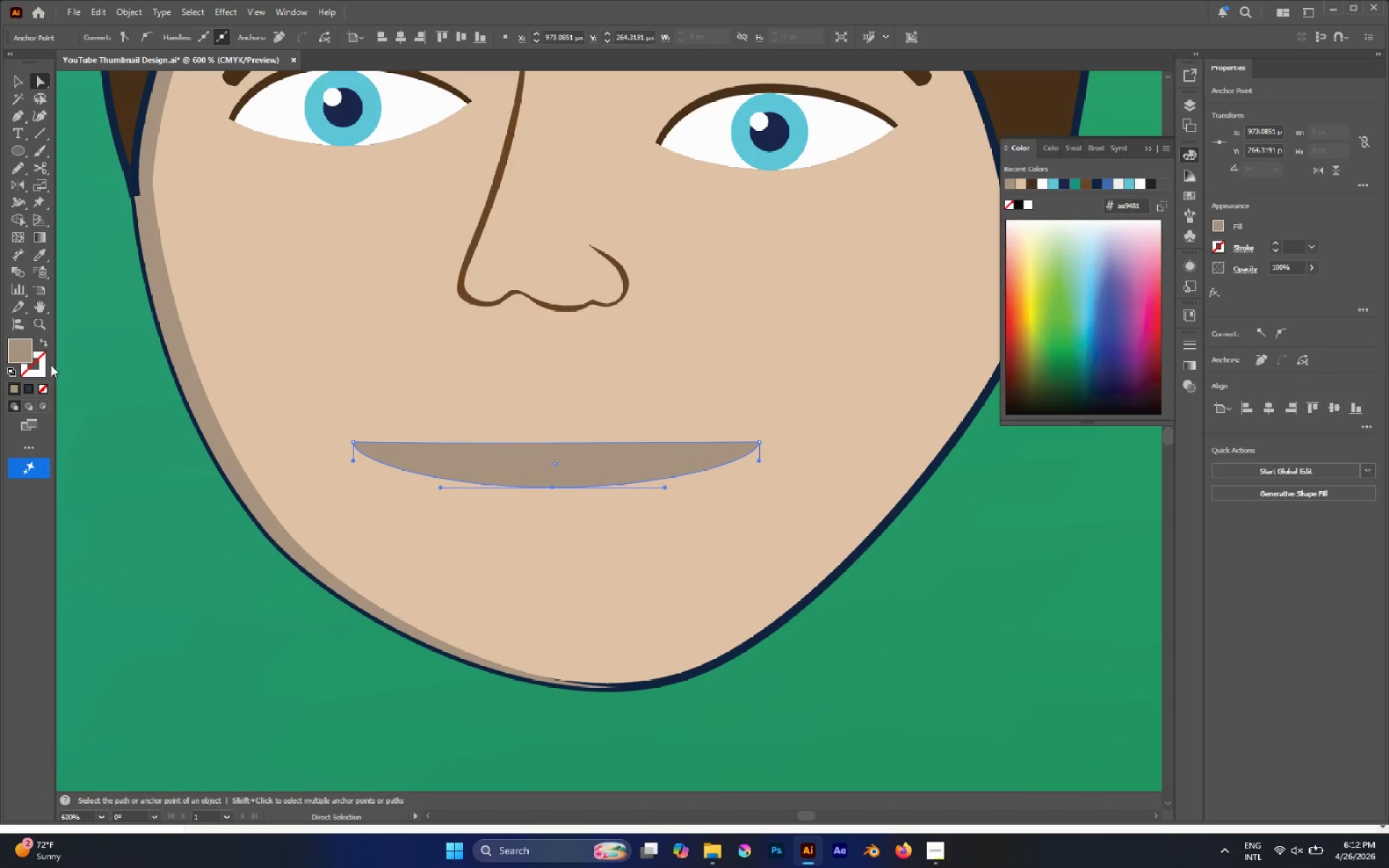 
left_click([38, 359])
 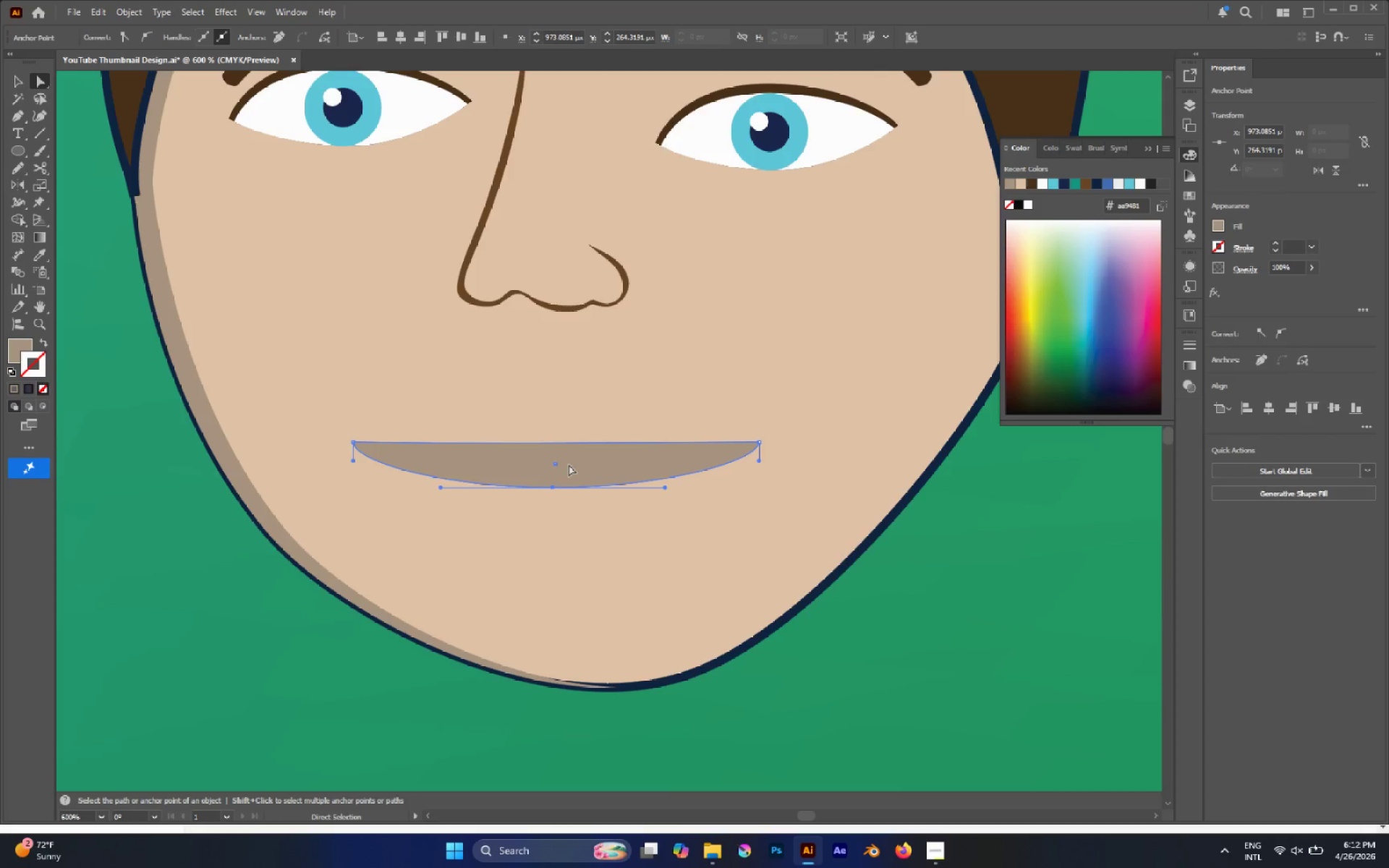 
hold_key(key=AltLeft, duration=0.59)
scroll: coordinate [469, 422], scroll_direction: down, amount: 1.0
 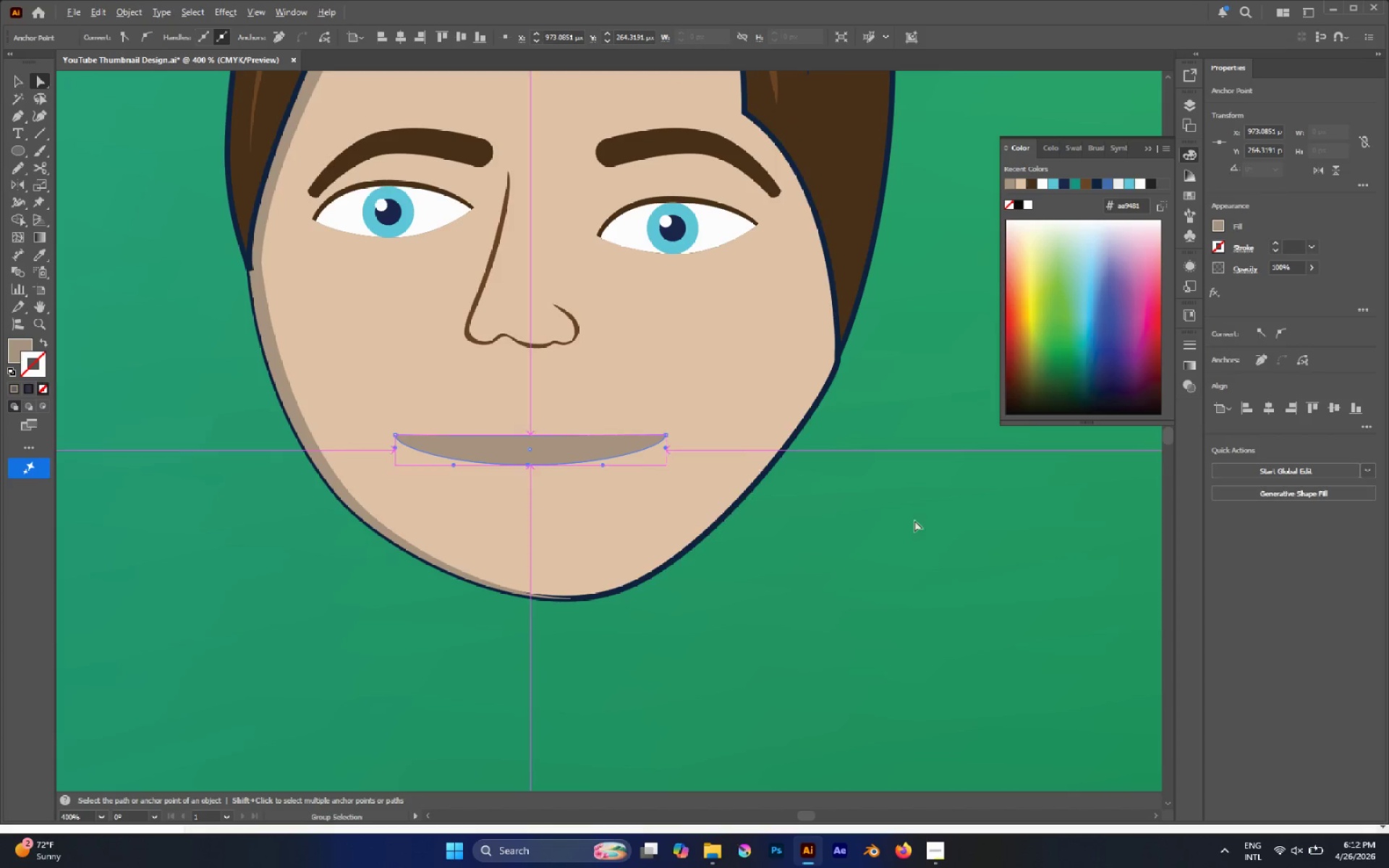 
hold_key(key=AltLeft, duration=0.34)
 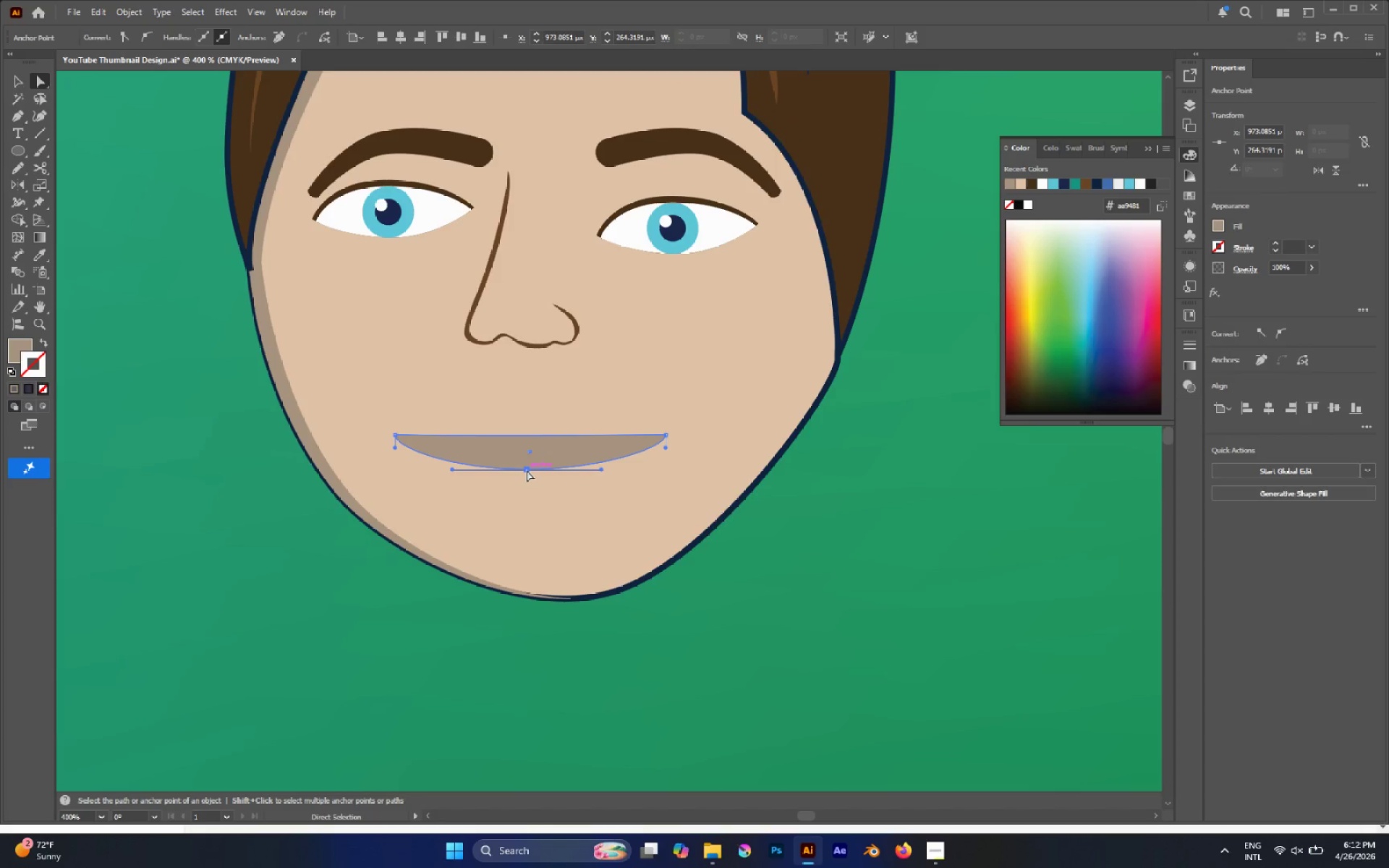 
scroll: coordinate [718, 355], scroll_direction: up, amount: 3.0
 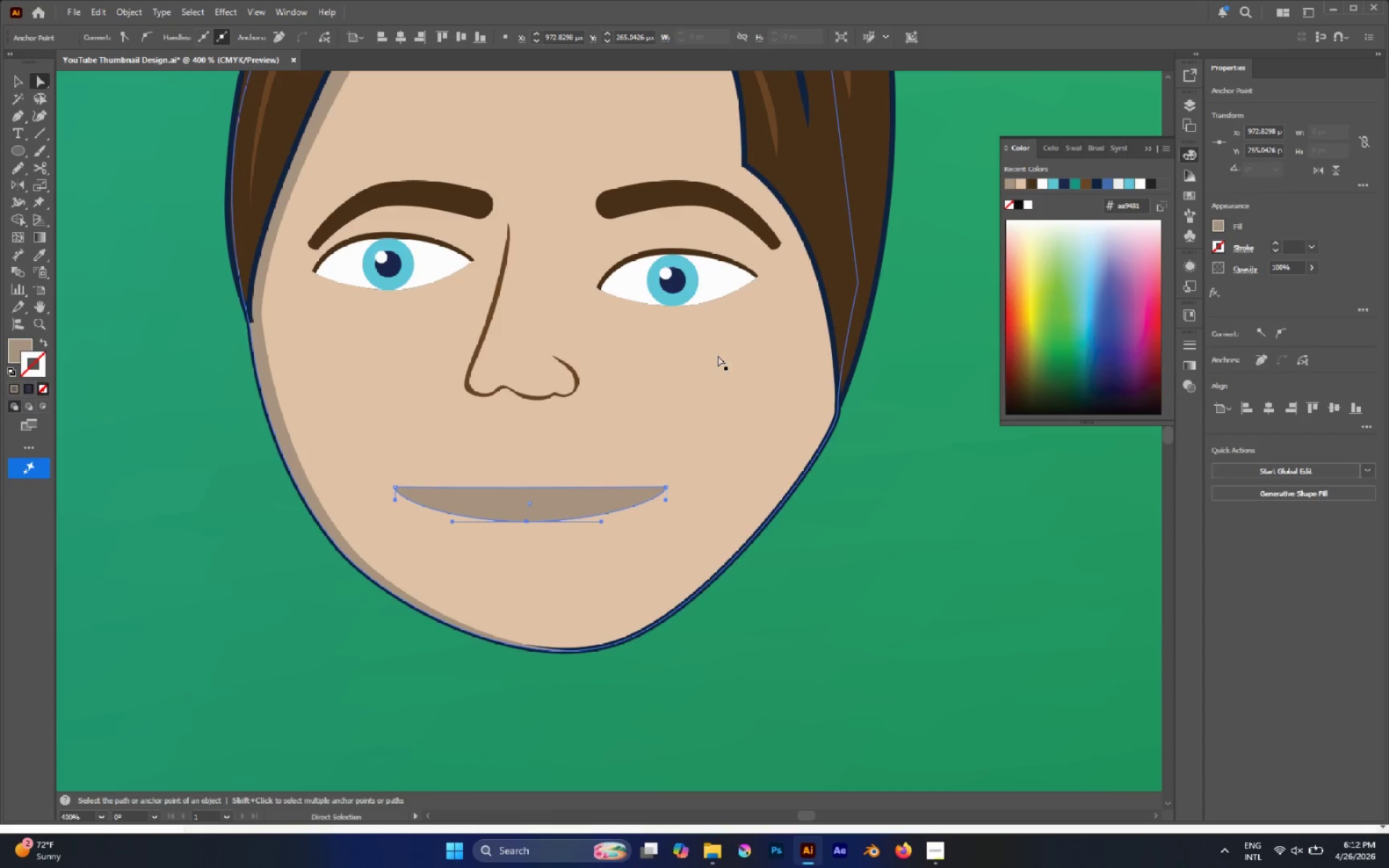 
key(I)
 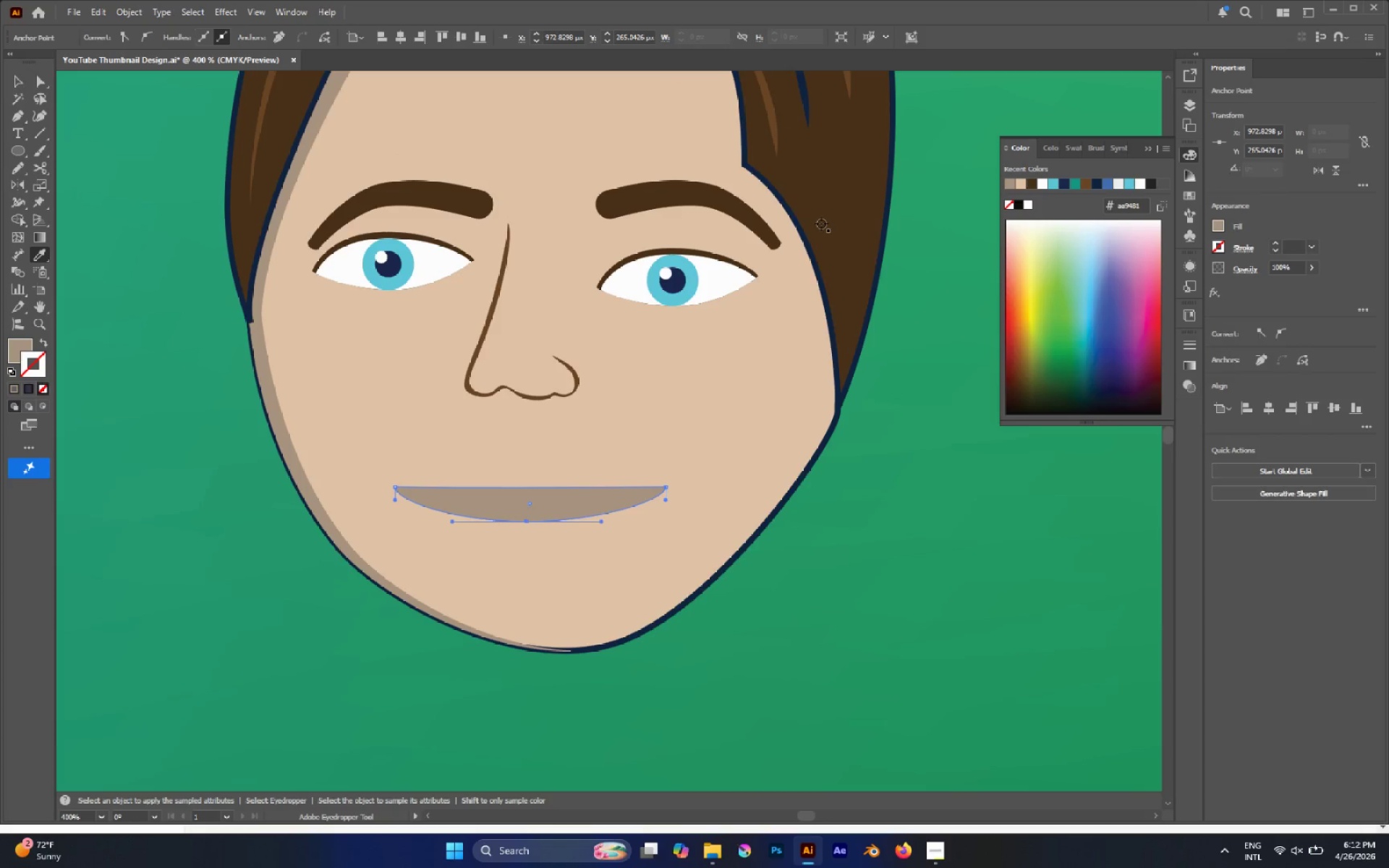 
left_click([834, 222])
 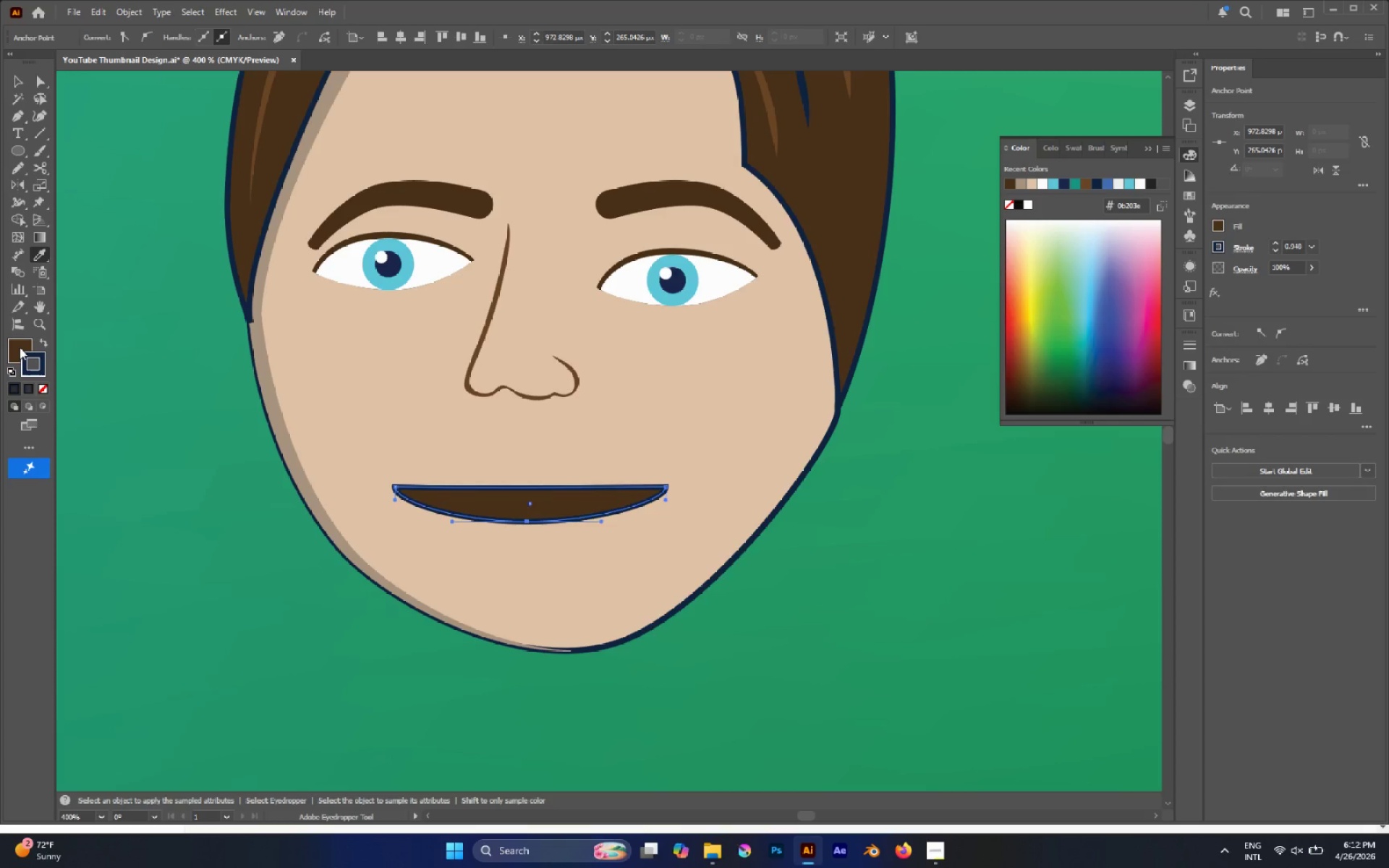 
left_click([20, 347])
 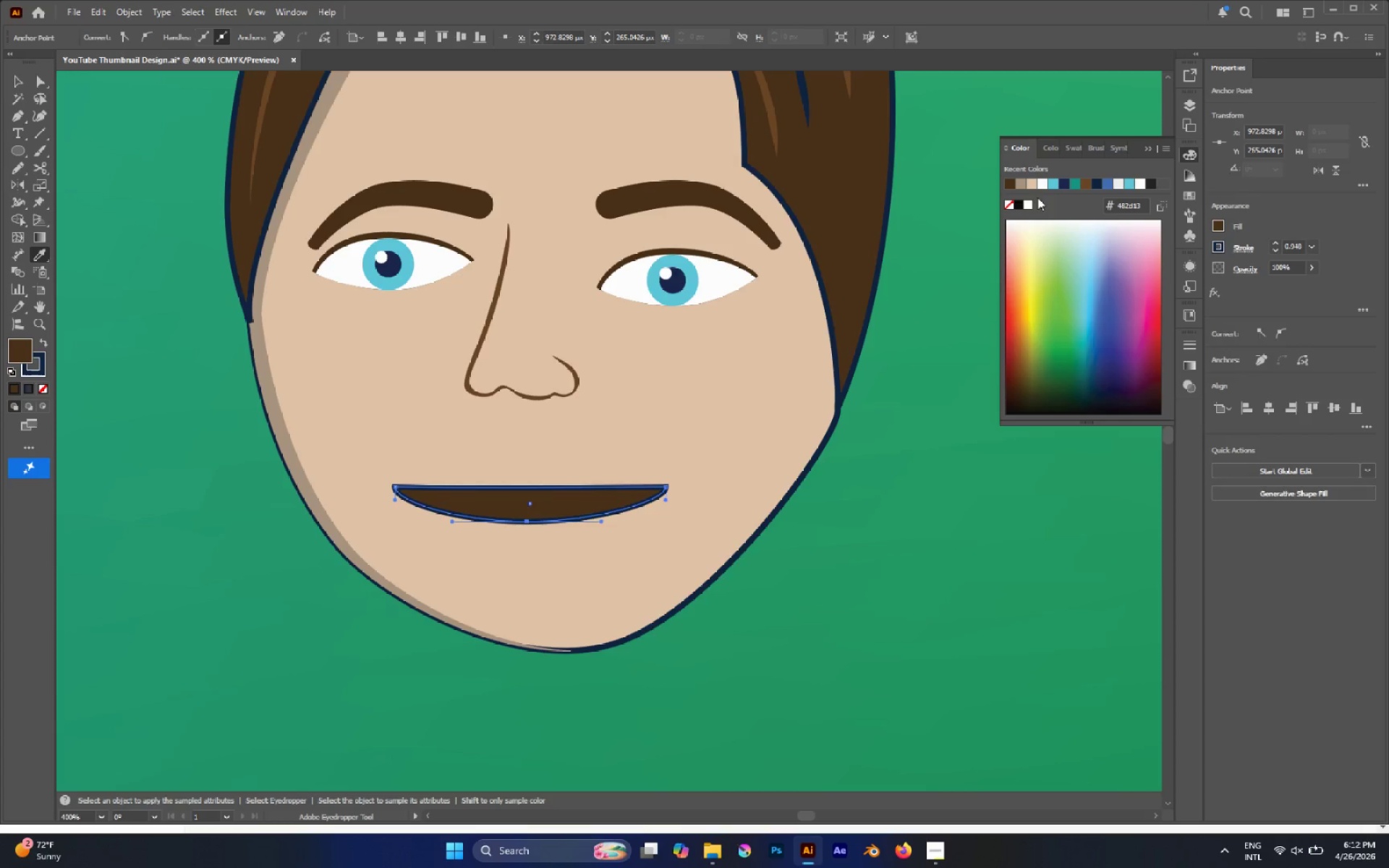 
left_click([1027, 206])
 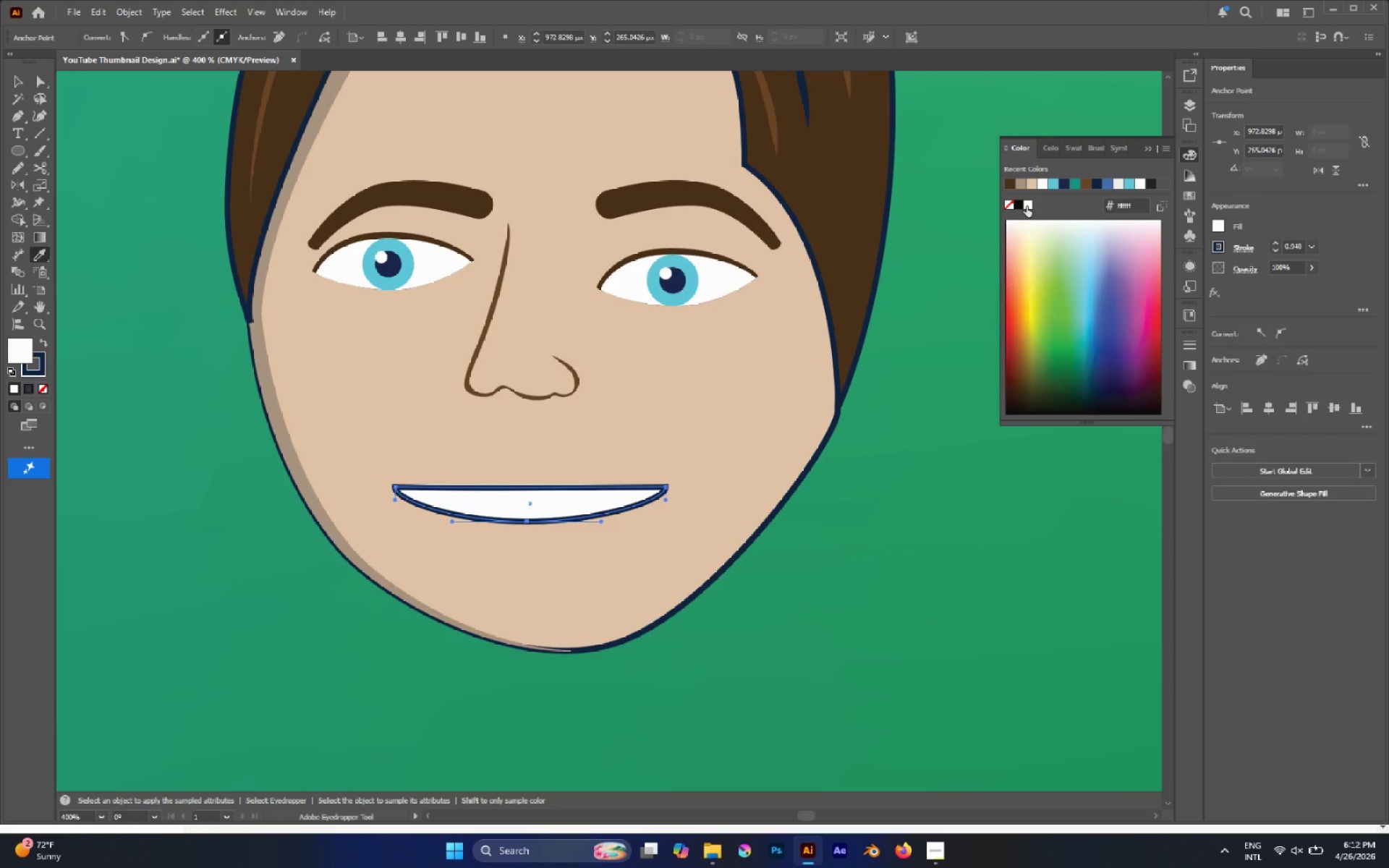 
key(A)
 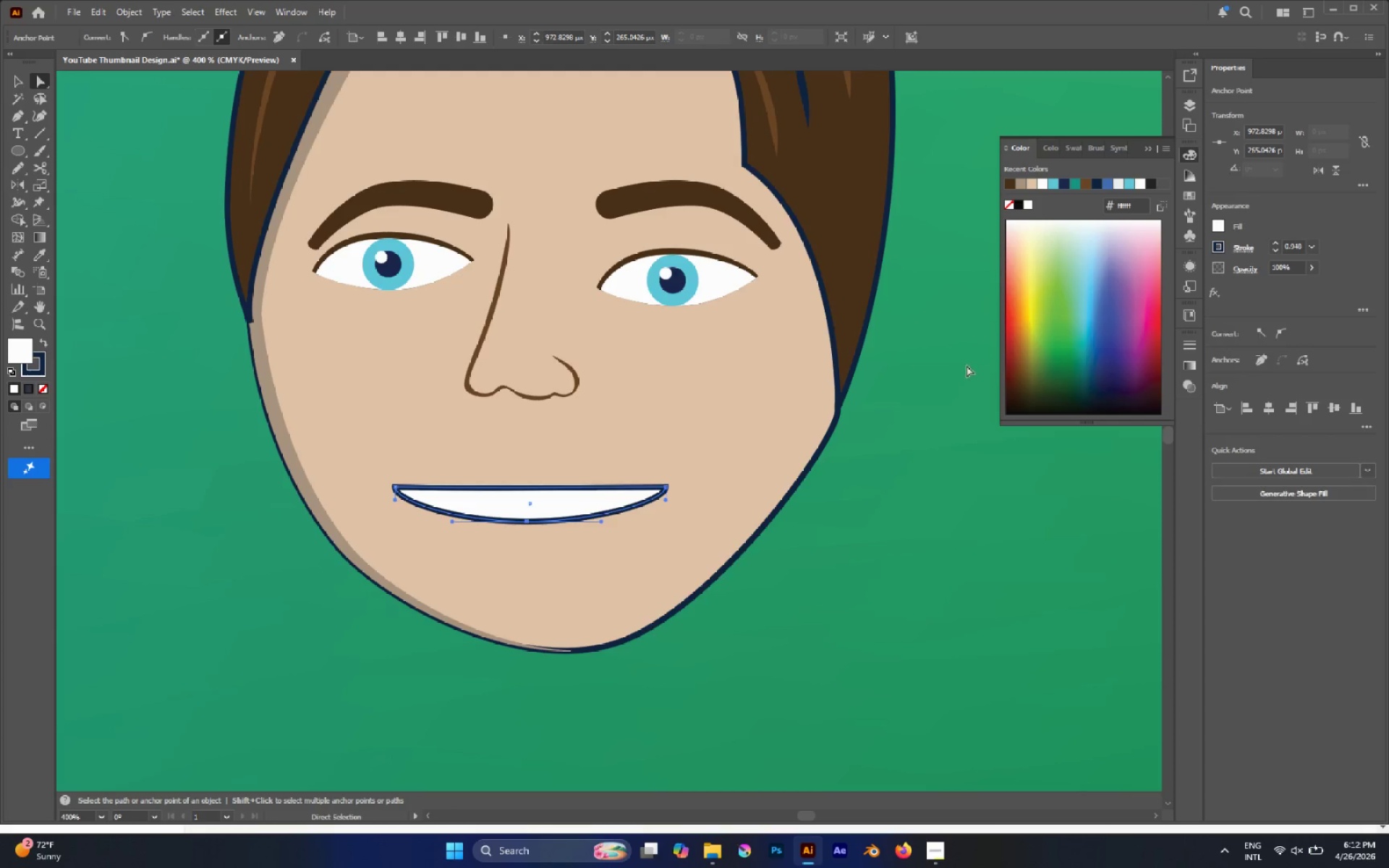 
left_click([953, 373])
 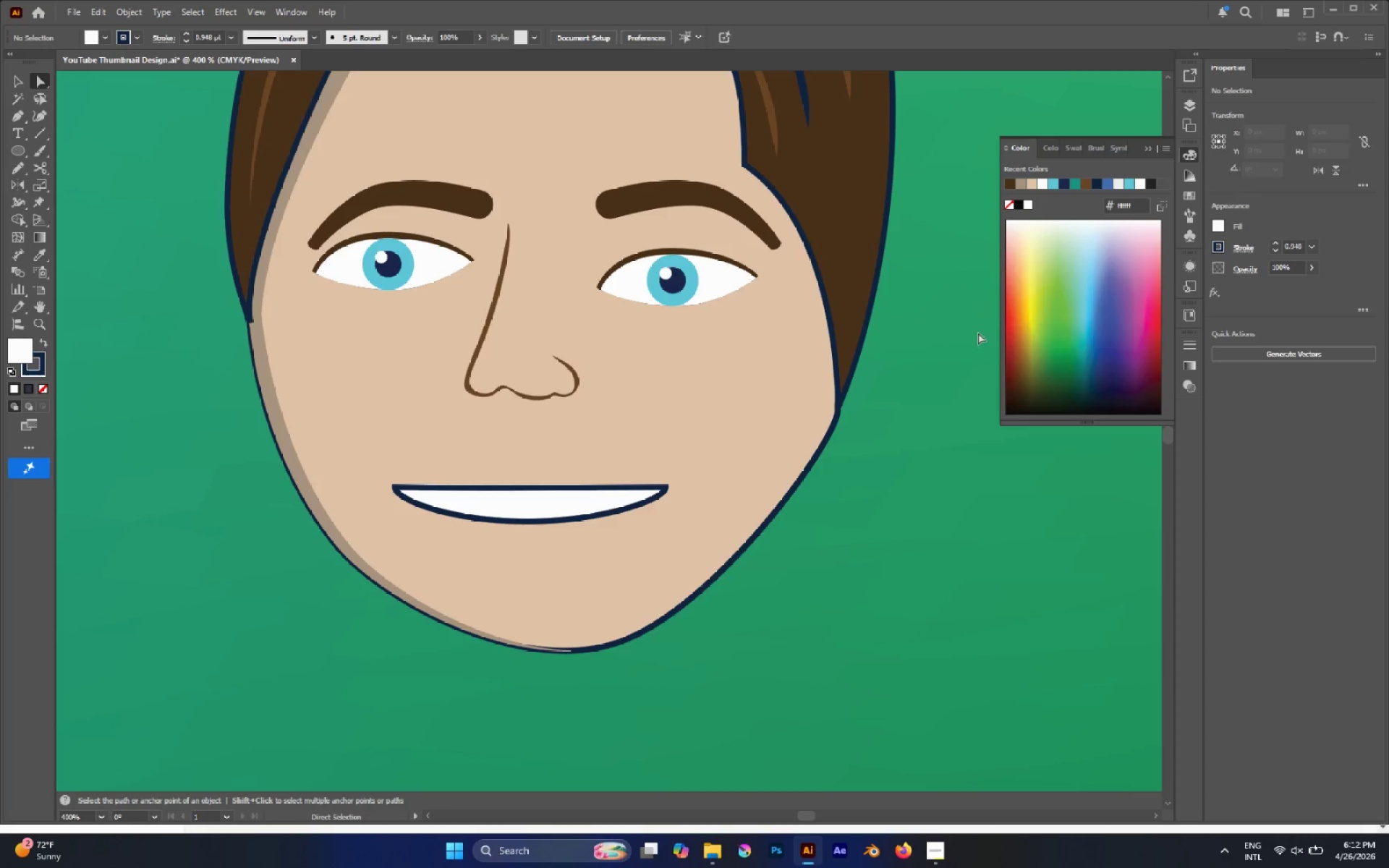 
hold_key(key=AltLeft, duration=0.62)
scroll: coordinate [719, 431], scroll_direction: down, amount: 4.0
 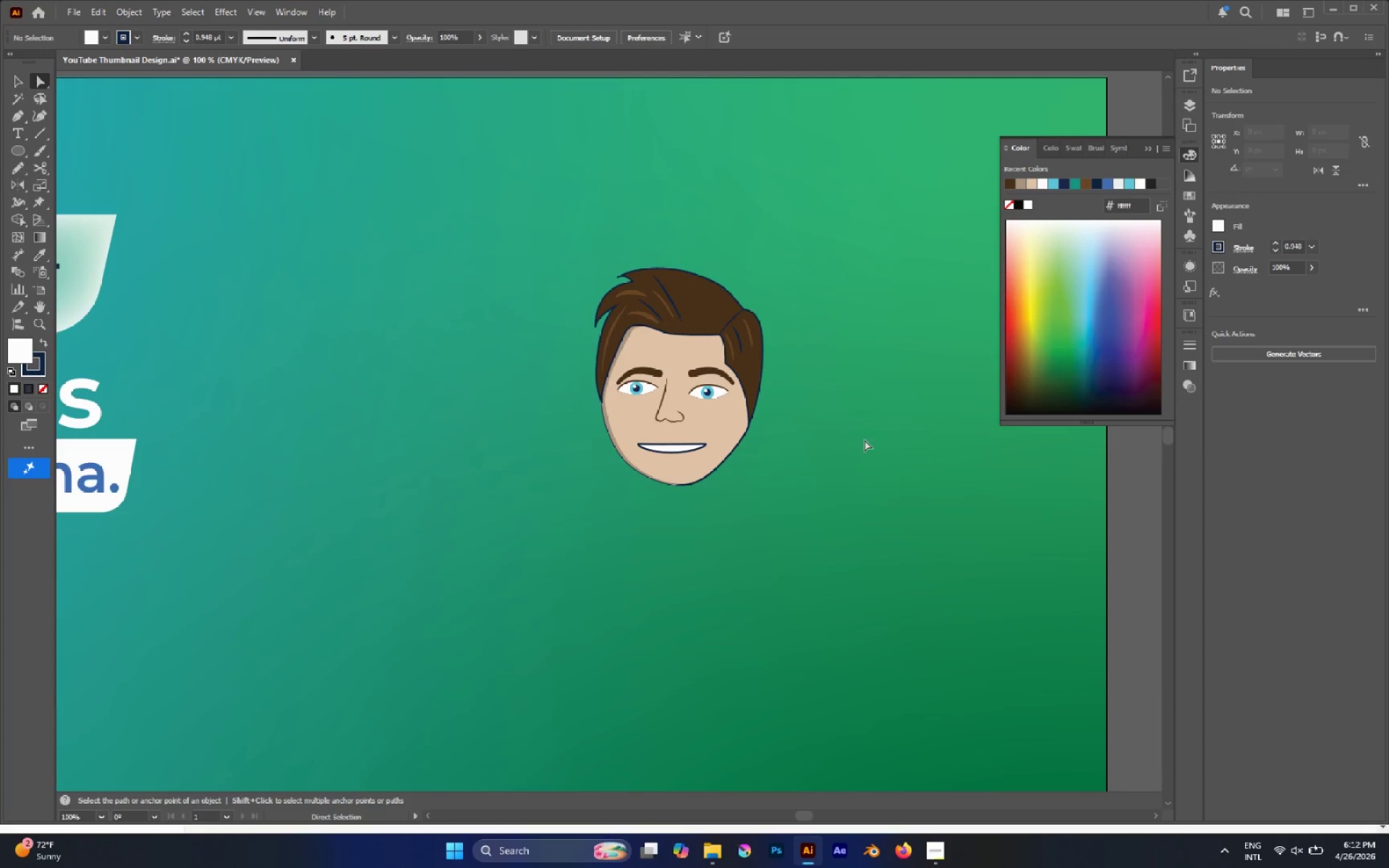 
hold_key(key=AltLeft, duration=0.64)
scroll: coordinate [820, 388], scroll_direction: down, amount: 4.0
 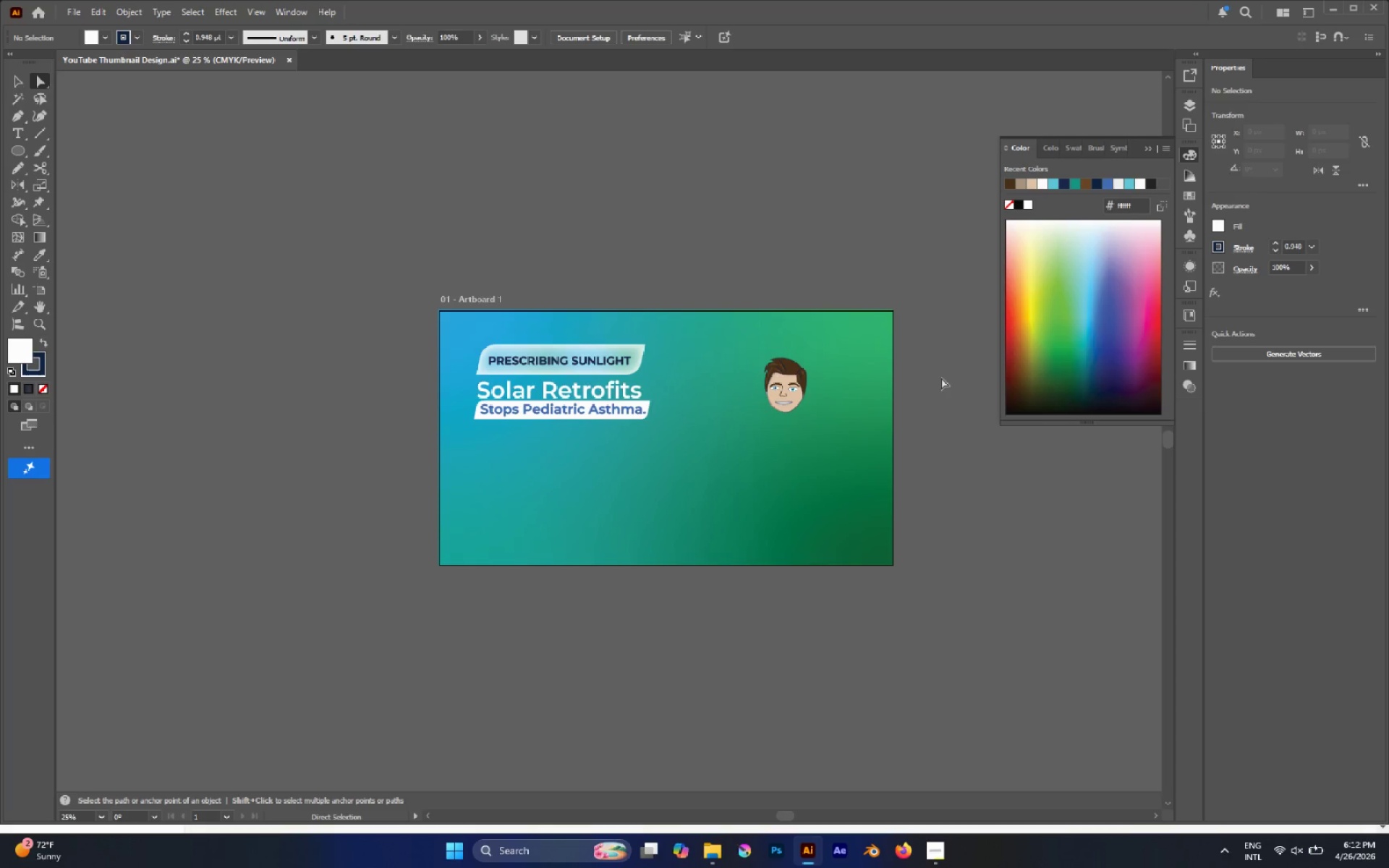 
hold_key(key=AltLeft, duration=0.61)
scroll: coordinate [941, 378], scroll_direction: up, amount: 3.0
 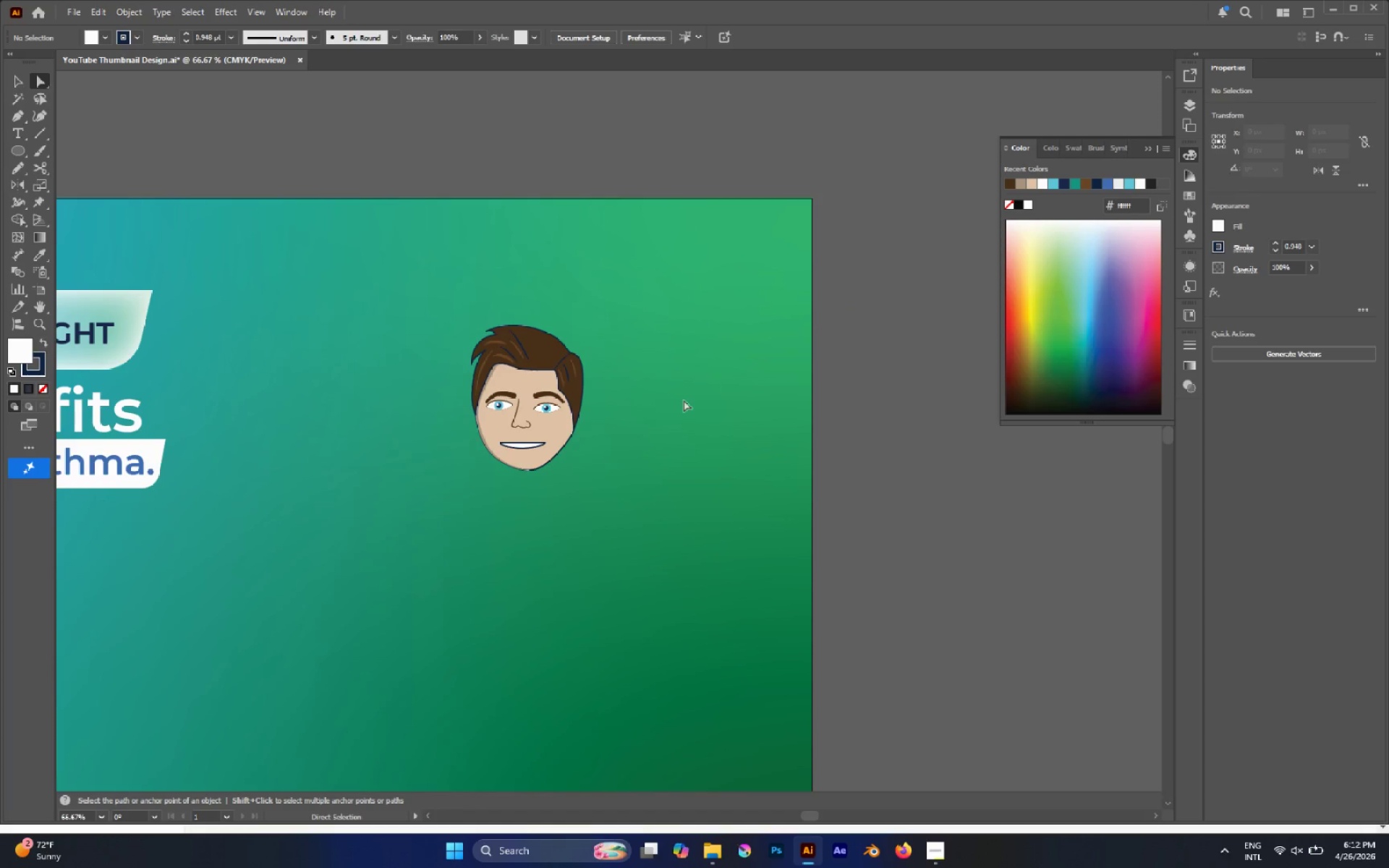 
hold_key(key=AltLeft, duration=0.98)
scroll: coordinate [524, 435], scroll_direction: up, amount: 4.0
 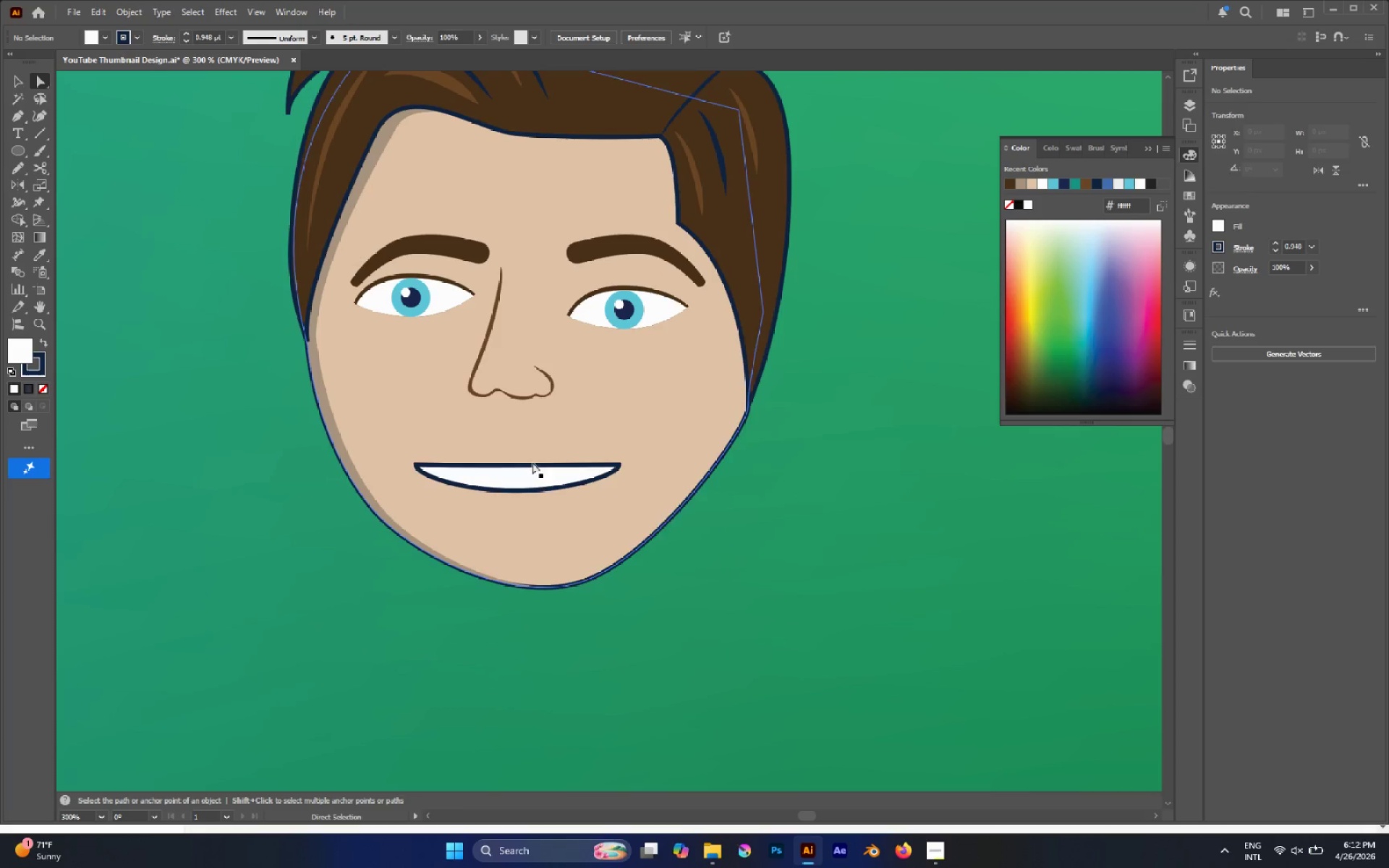 
left_click([531, 470])
 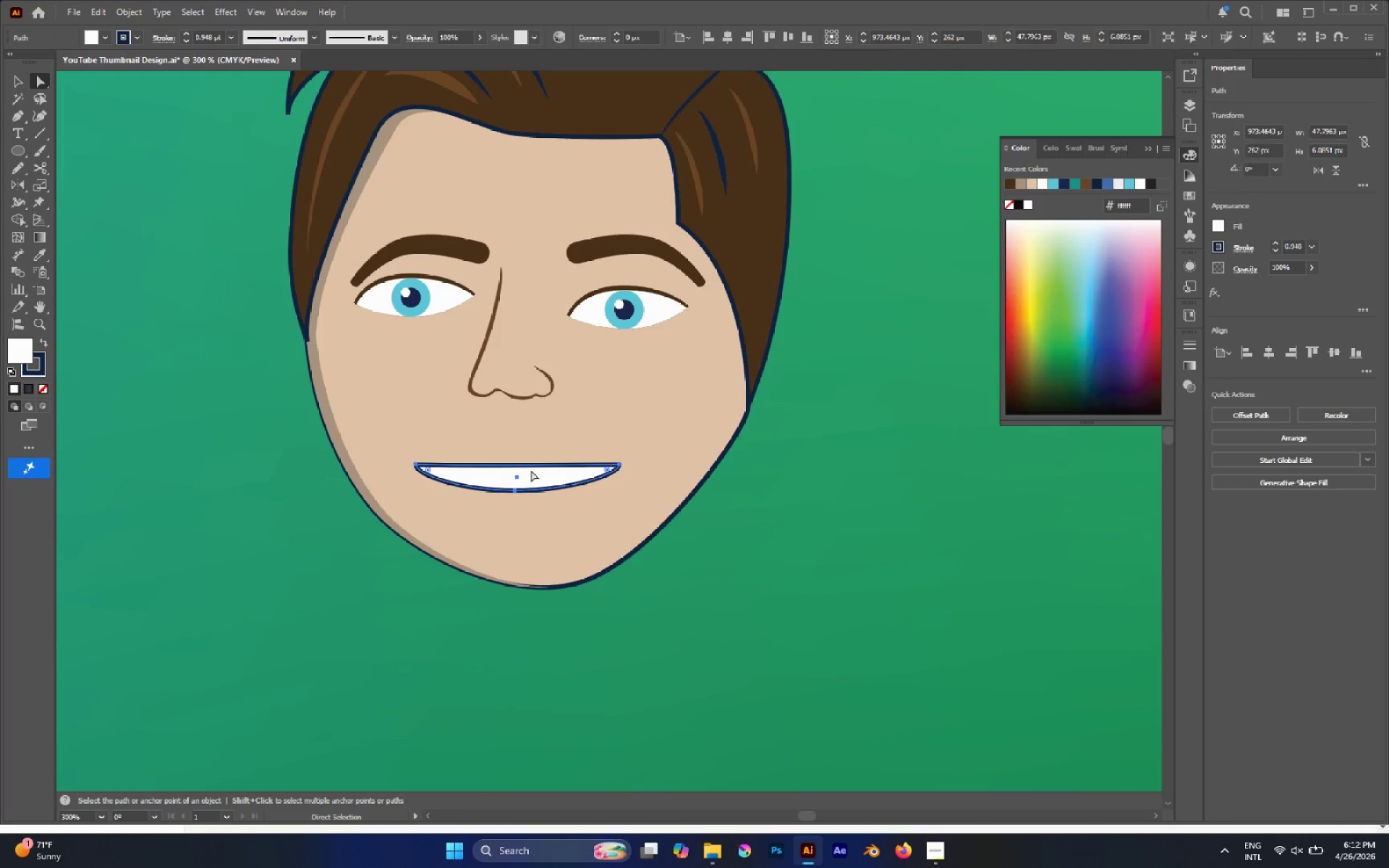 
key(V)
 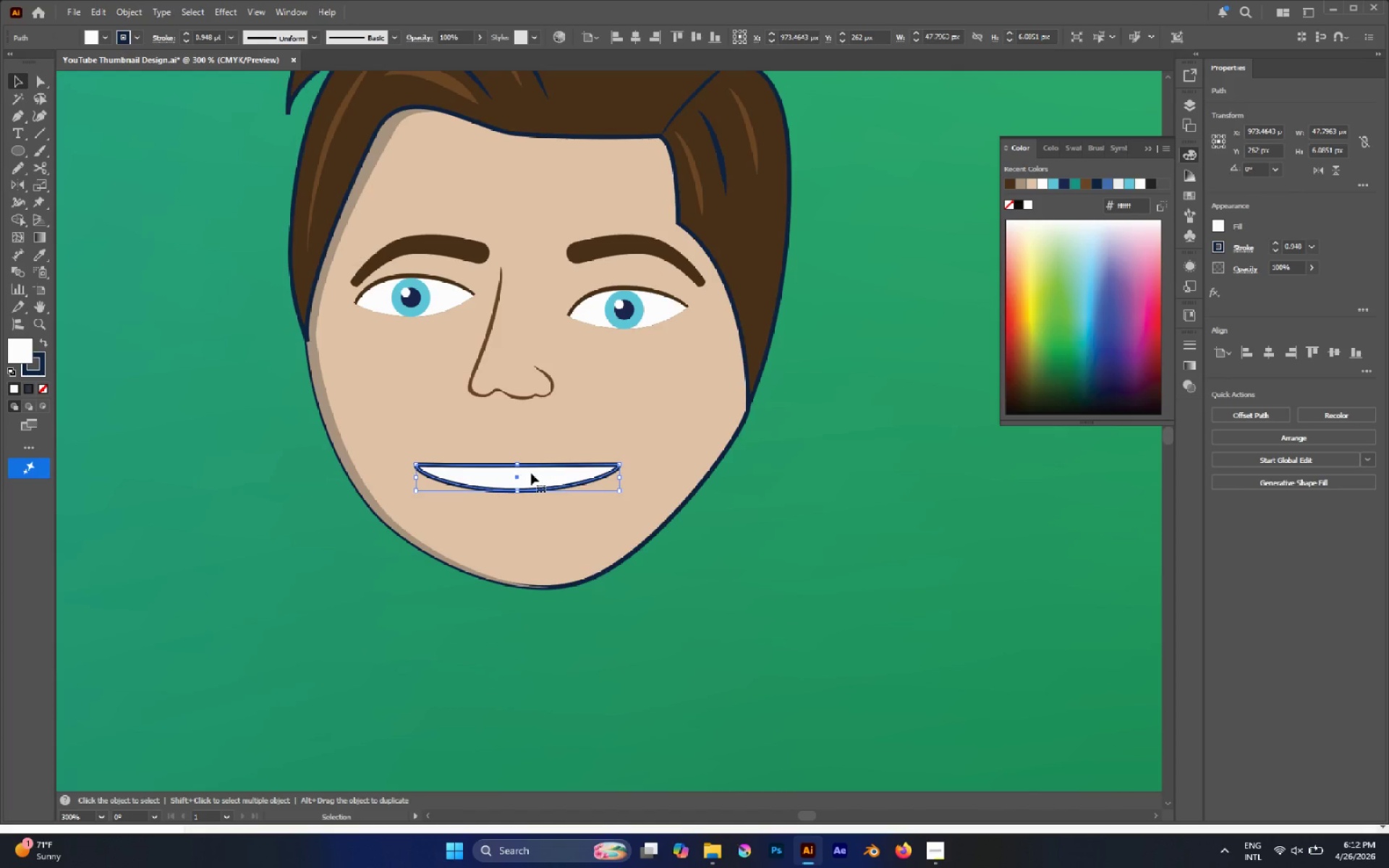 
left_click_drag(start_coordinate=[531, 474], to_coordinate=[538, 464])
 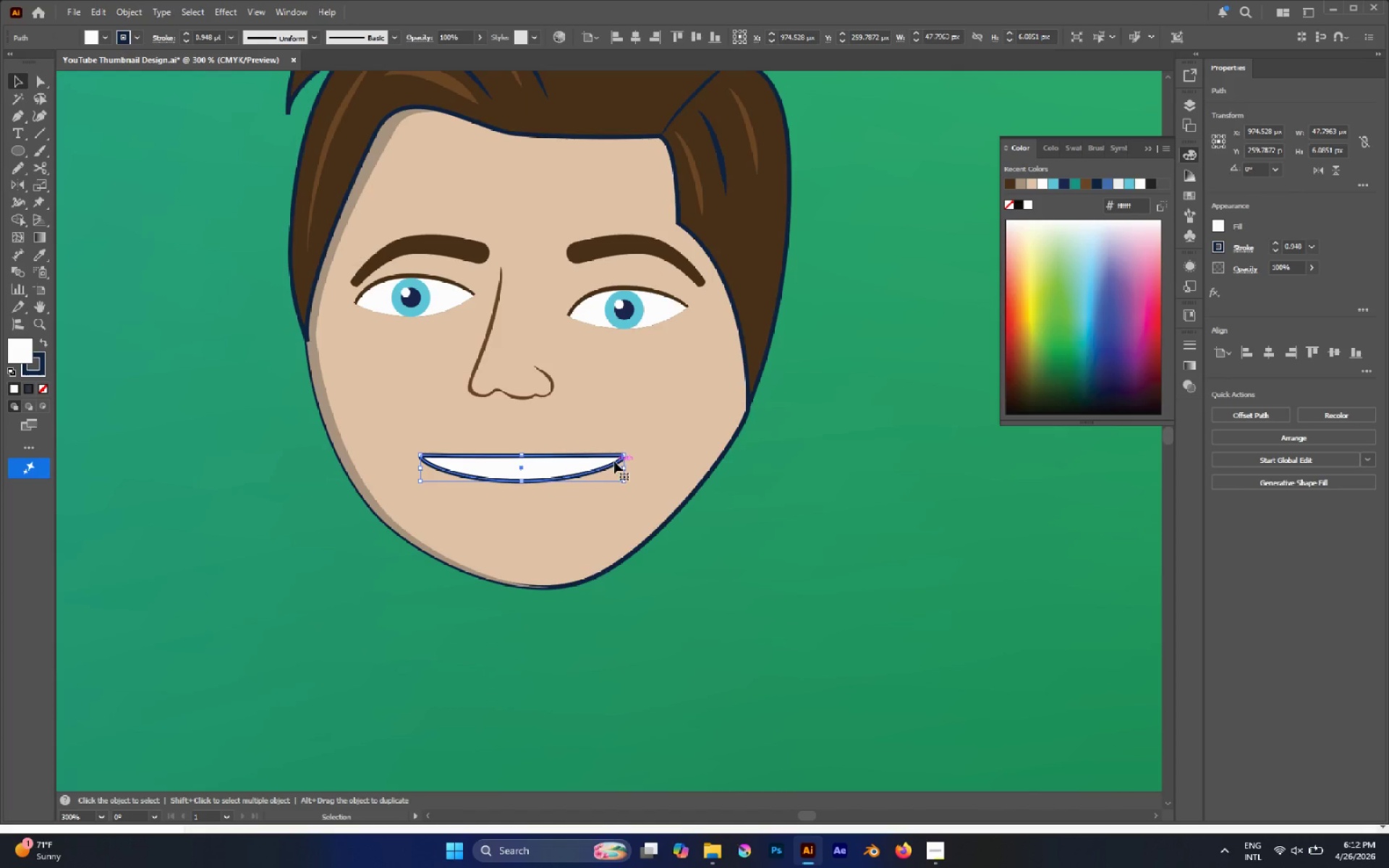 
hold_key(key=AltLeft, duration=0.41)
 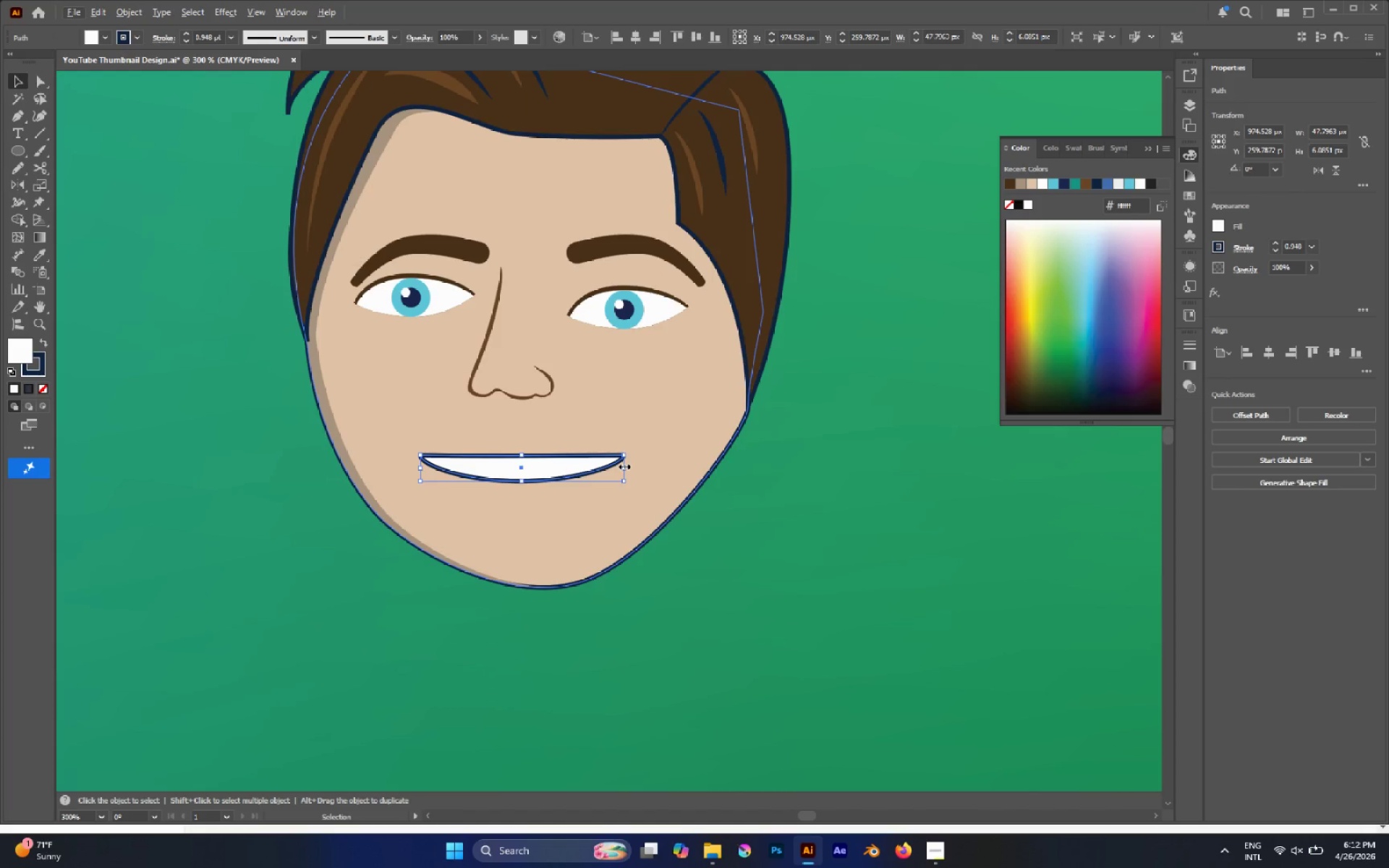 
key(Alt+AltLeft)
 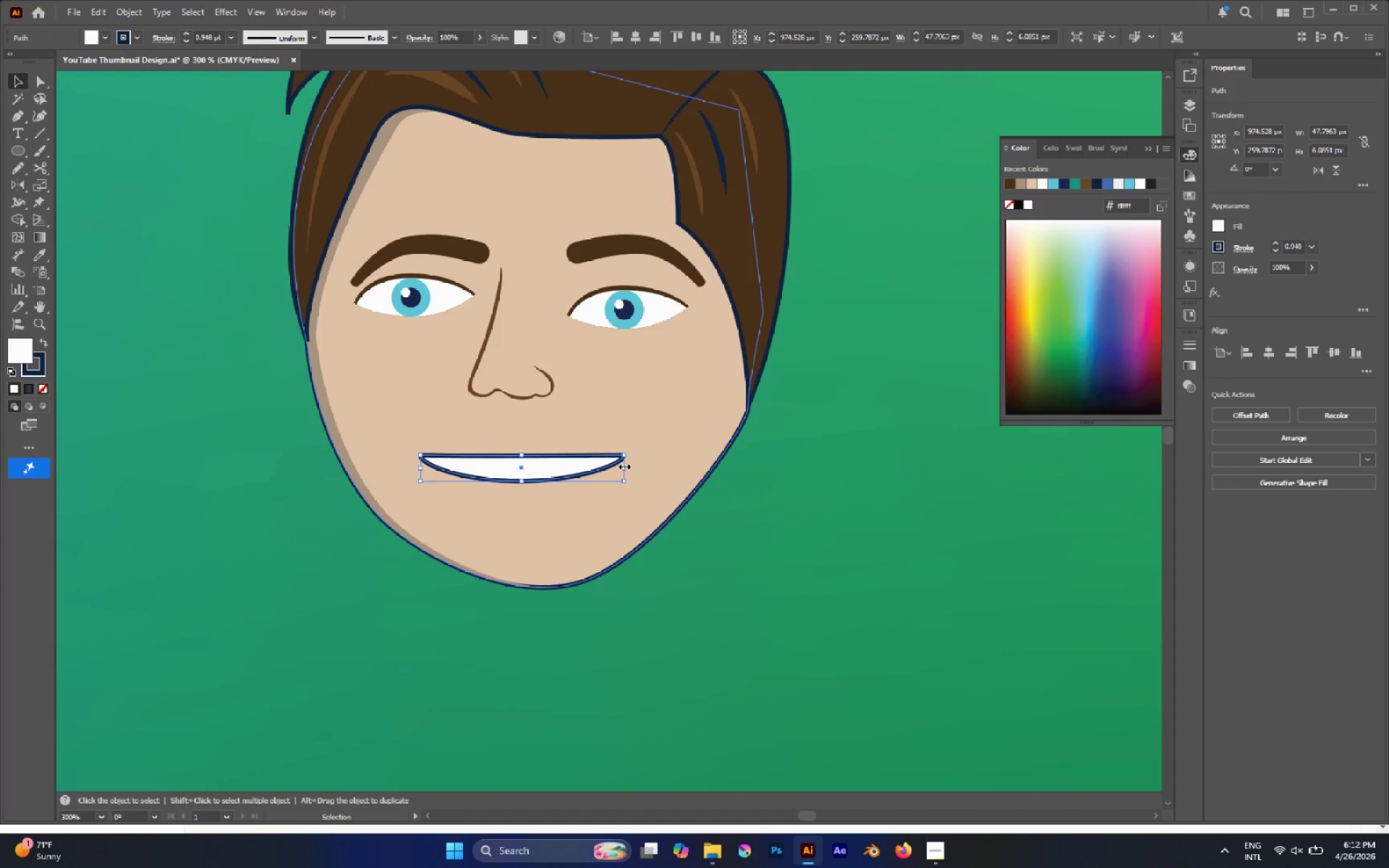 
left_click_drag(start_coordinate=[623, 465], to_coordinate=[597, 464])
 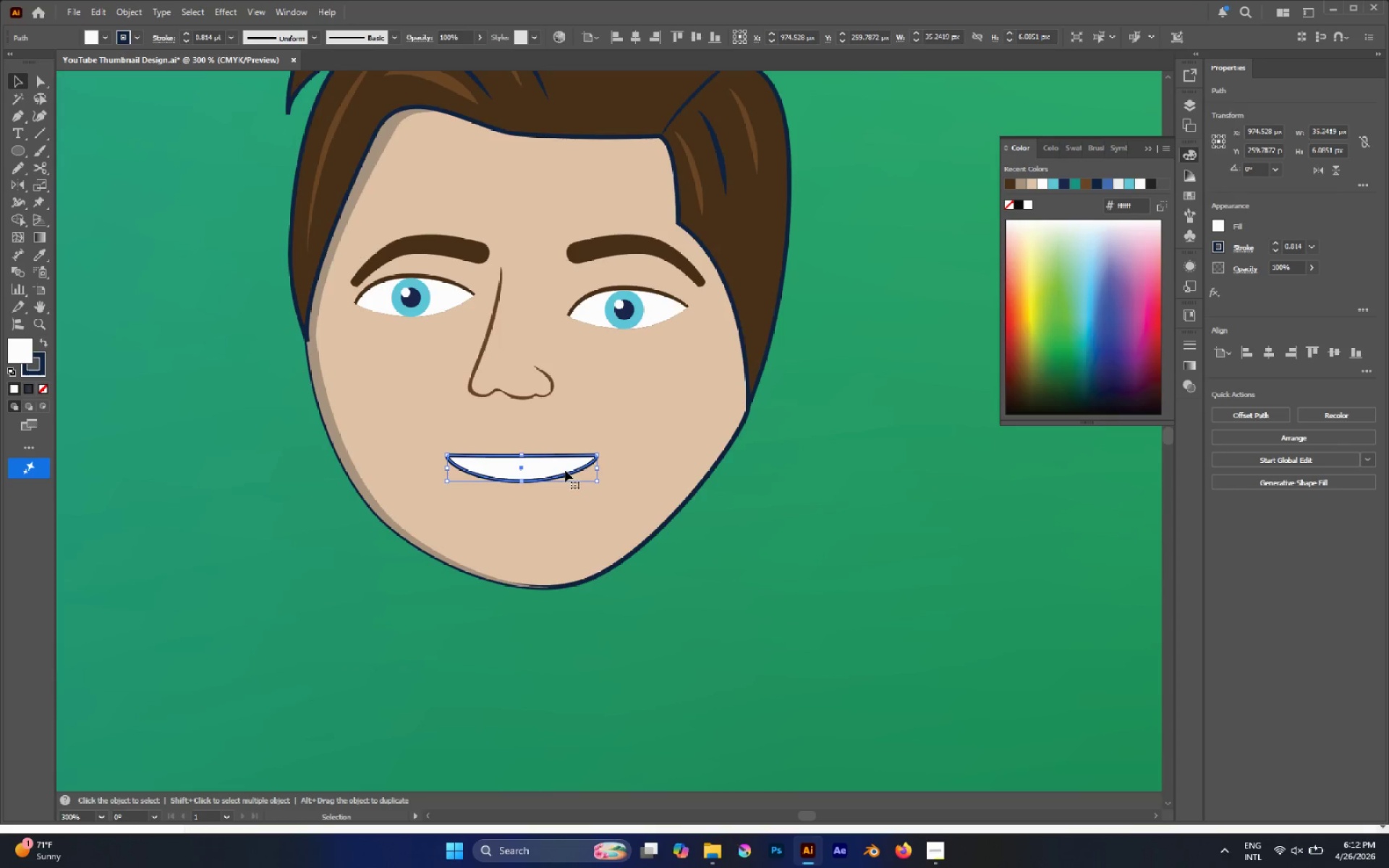 
hold_key(key=AltLeft, duration=1.66)
 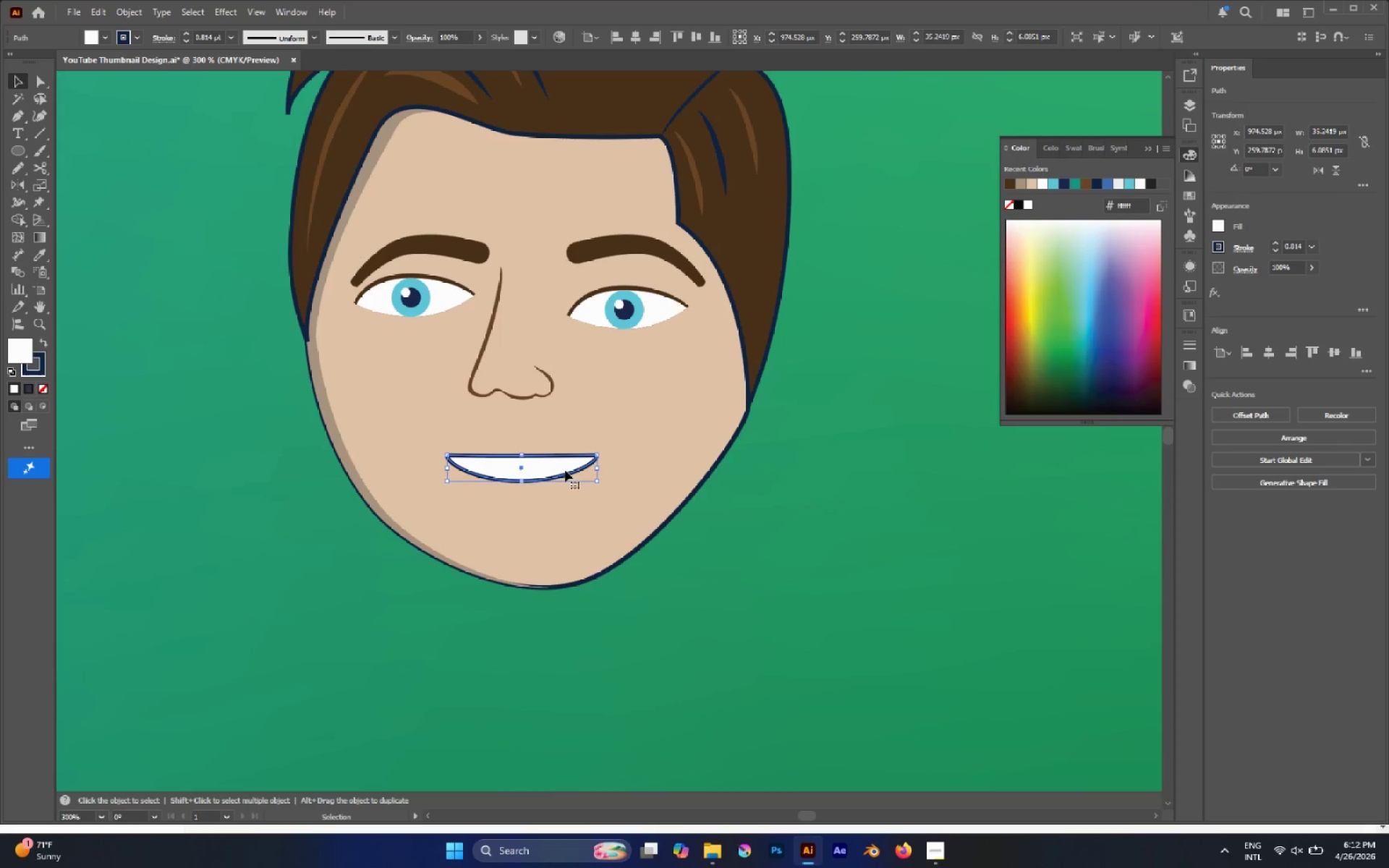 
left_click_drag(start_coordinate=[565, 470], to_coordinate=[562, 466])
 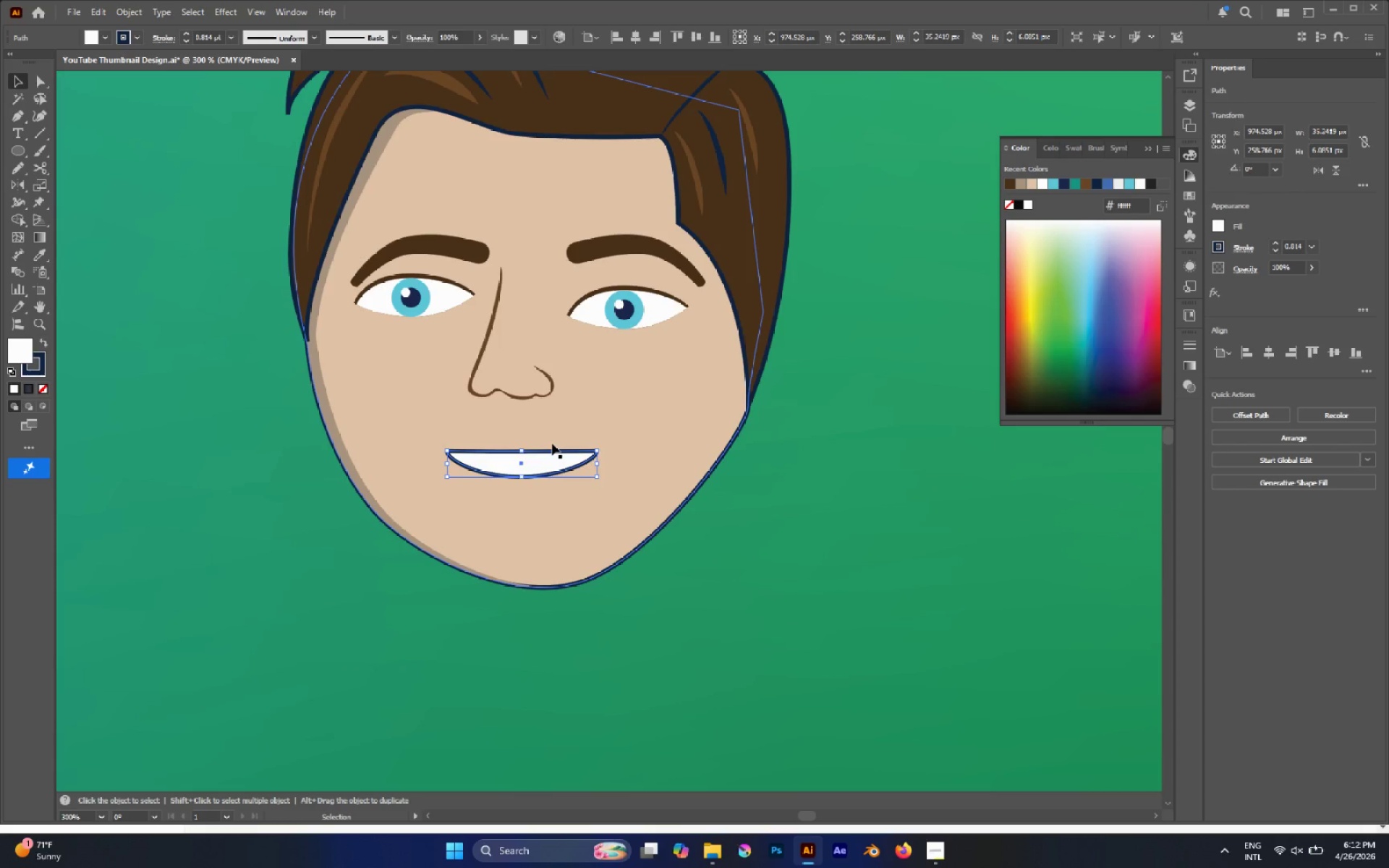 
key(P)
 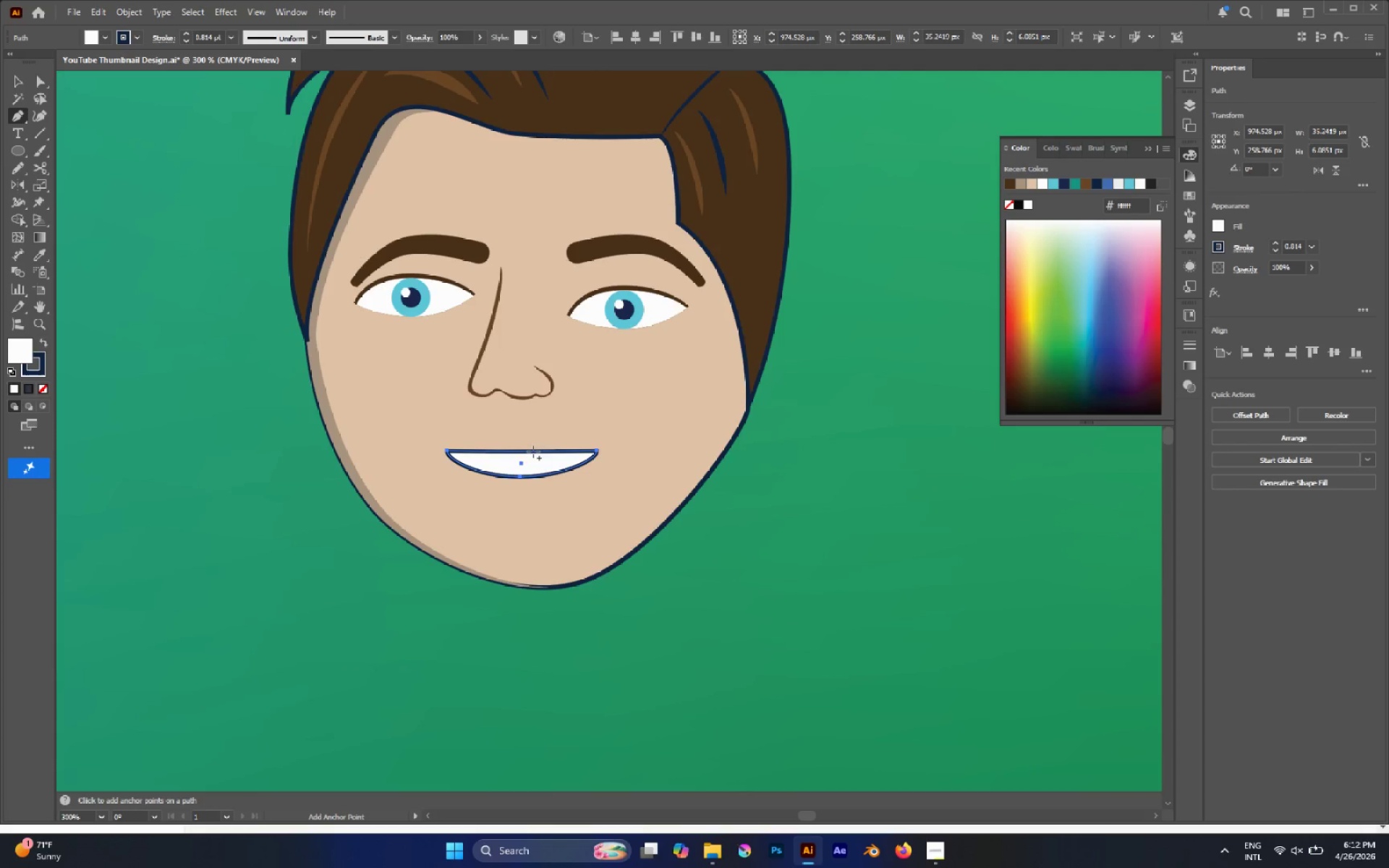 
hold_key(key=AltLeft, duration=3.75)
left_click_drag(start_coordinate=[527, 451], to_coordinate=[530, 457])
 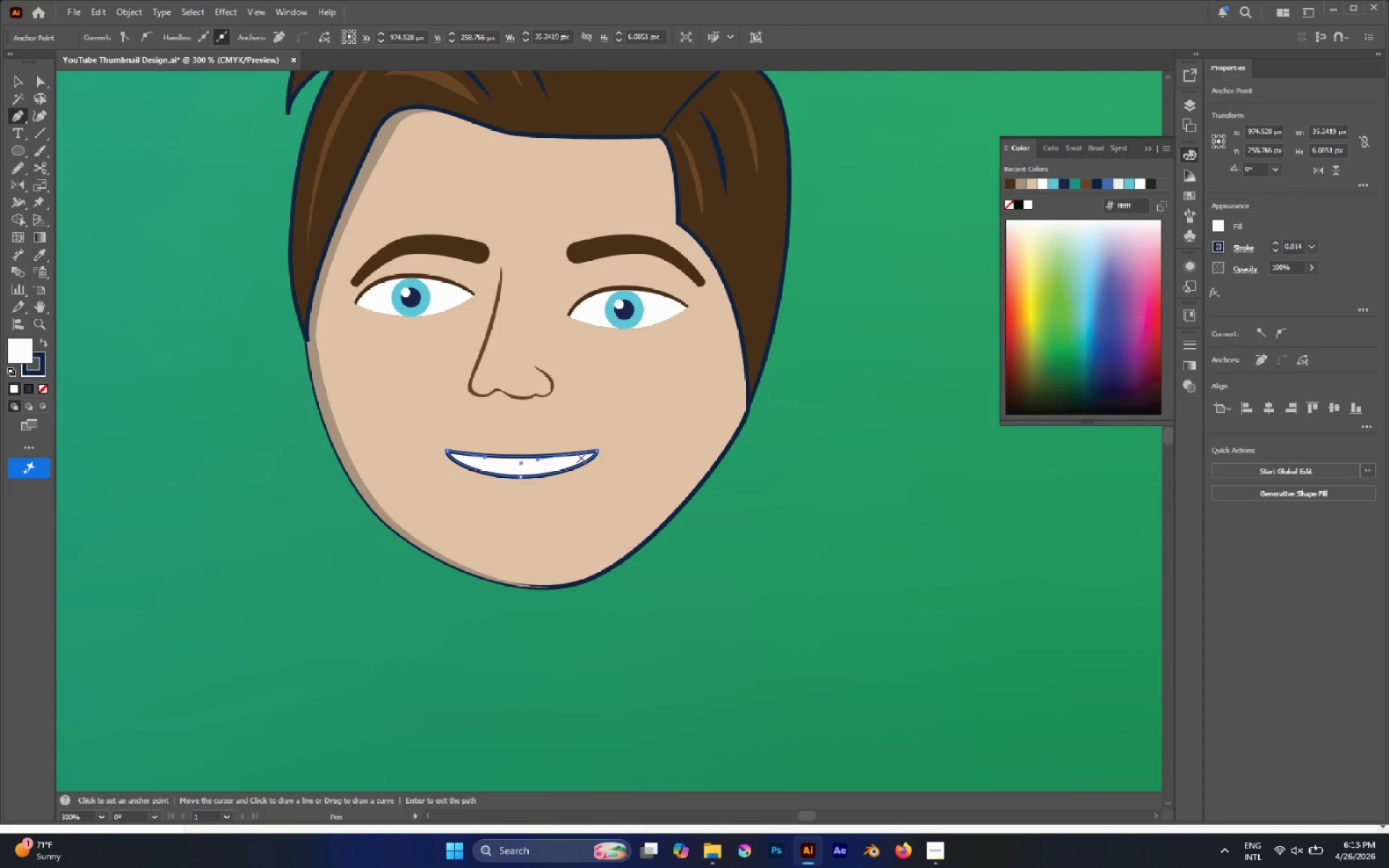 
key(A)
 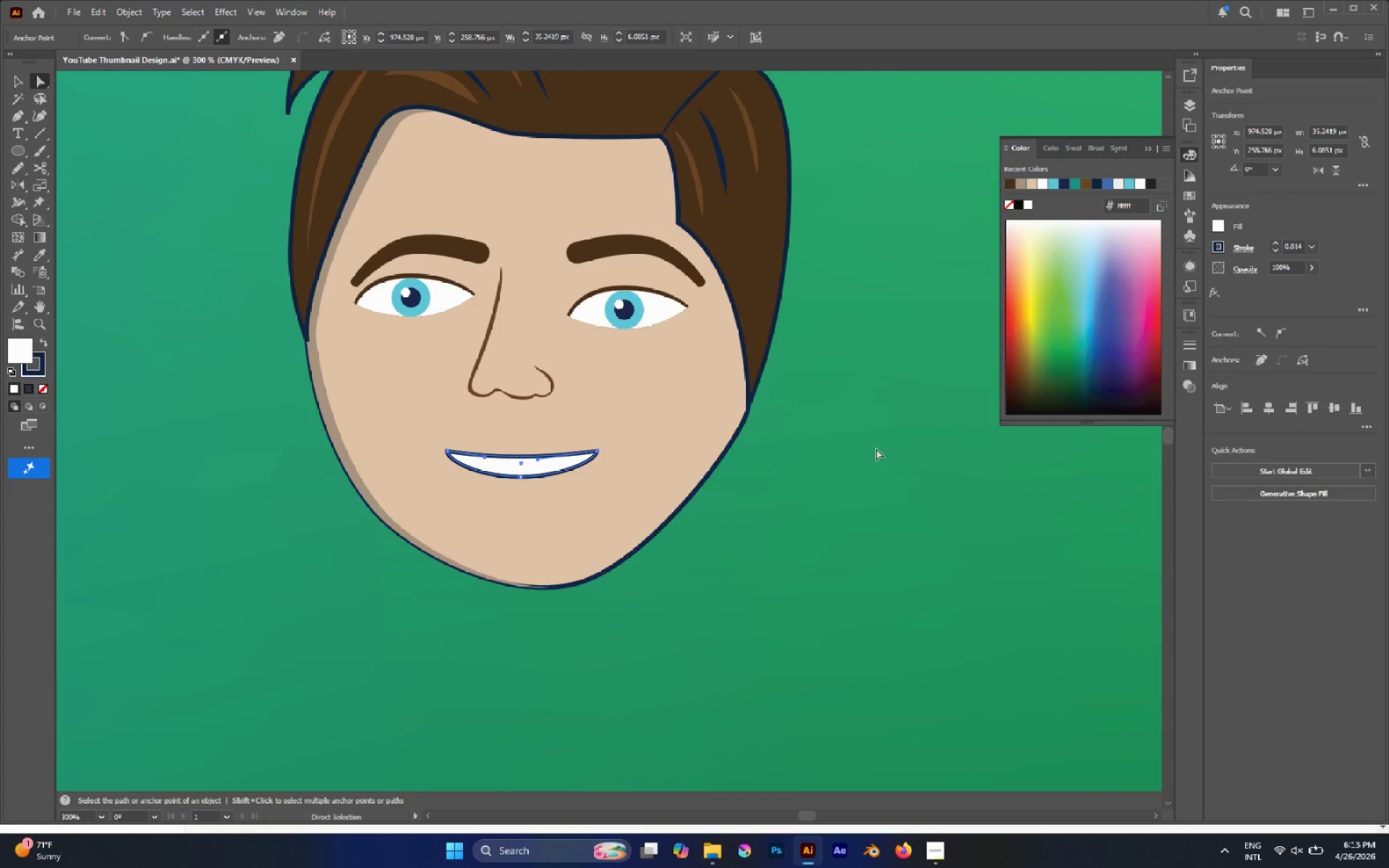 
left_click([878, 448])
 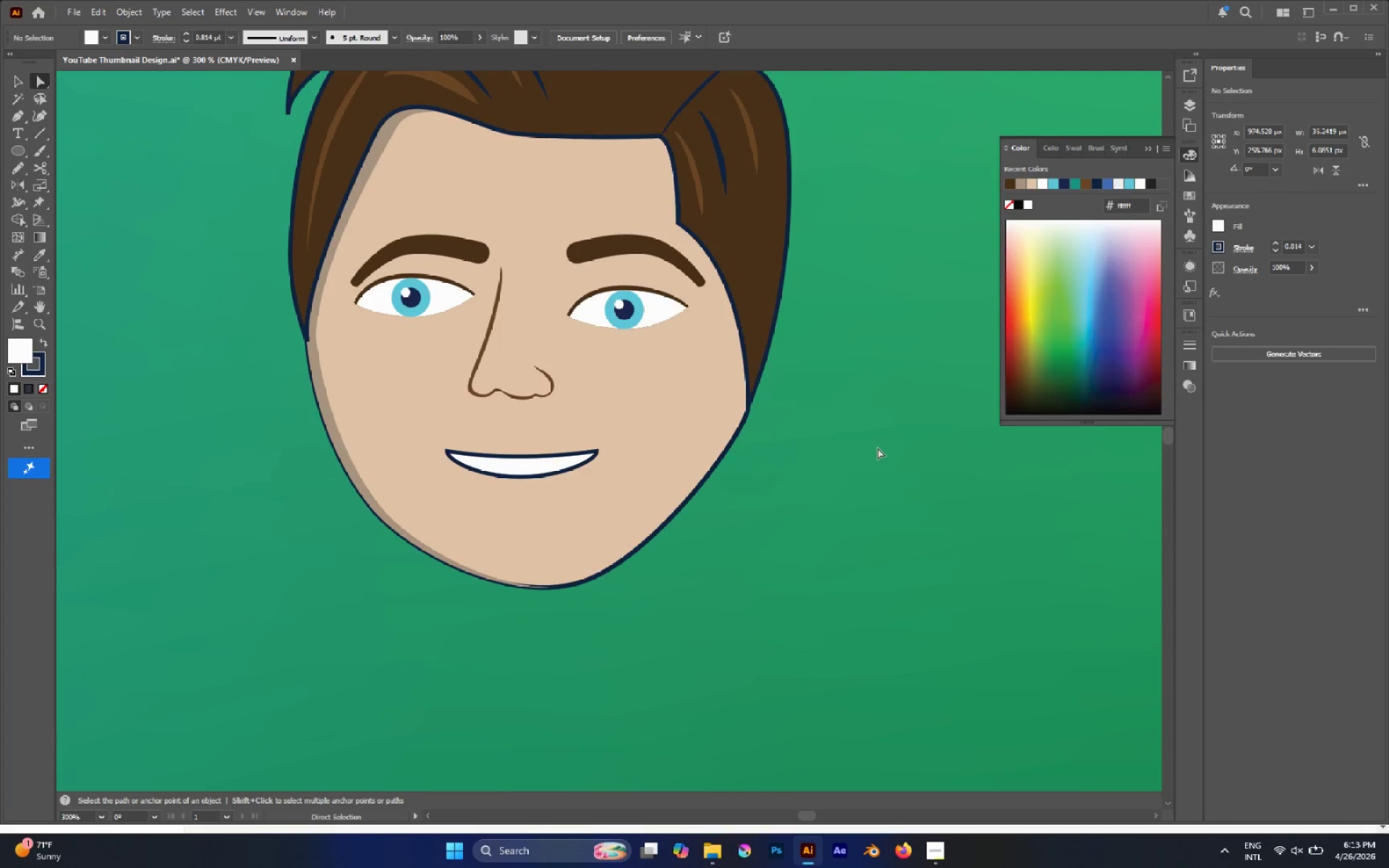 
hold_key(key=AltLeft, duration=0.48)
scroll: coordinate [867, 443], scroll_direction: down, amount: 3.0
 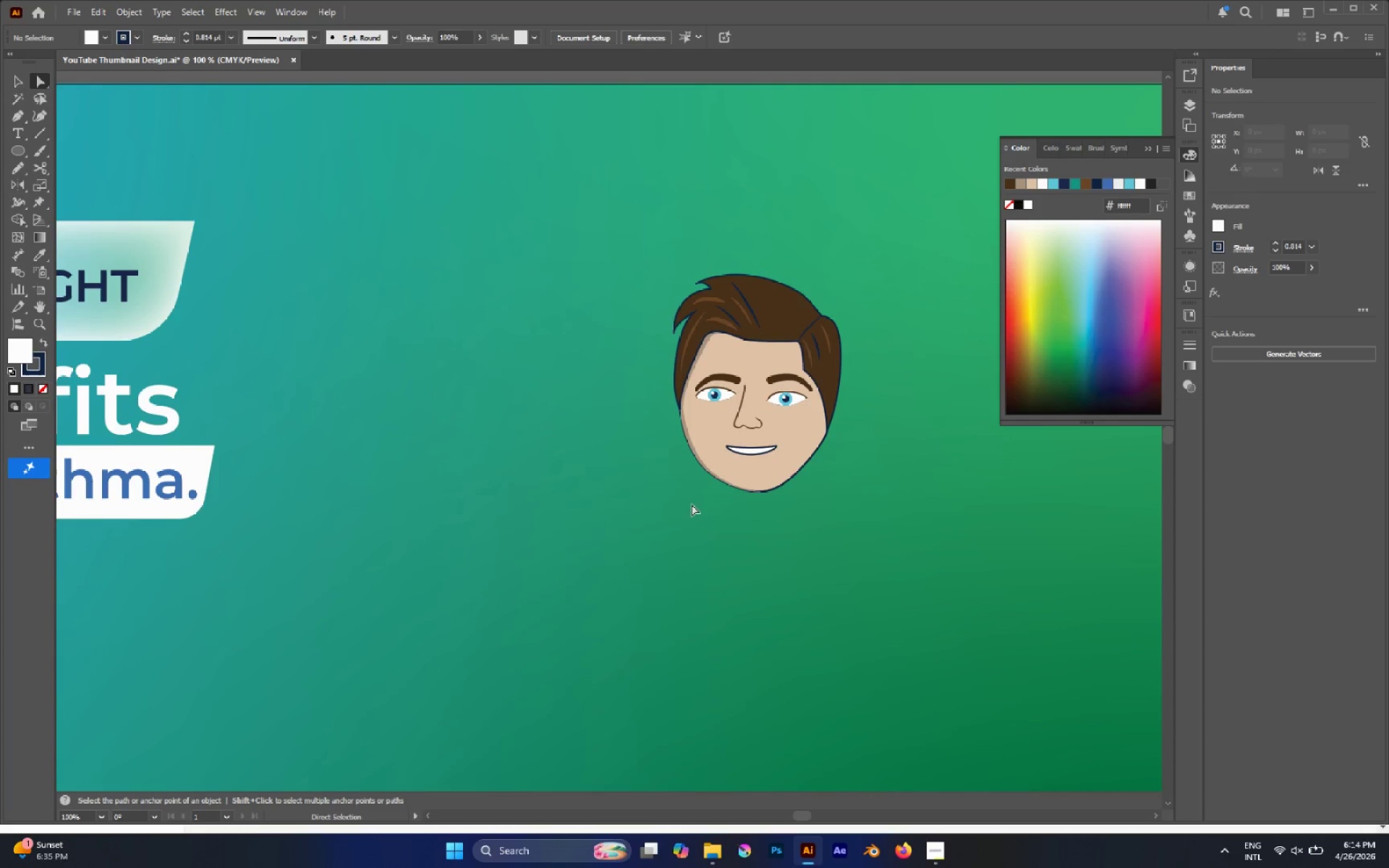 
wait(73.02)
 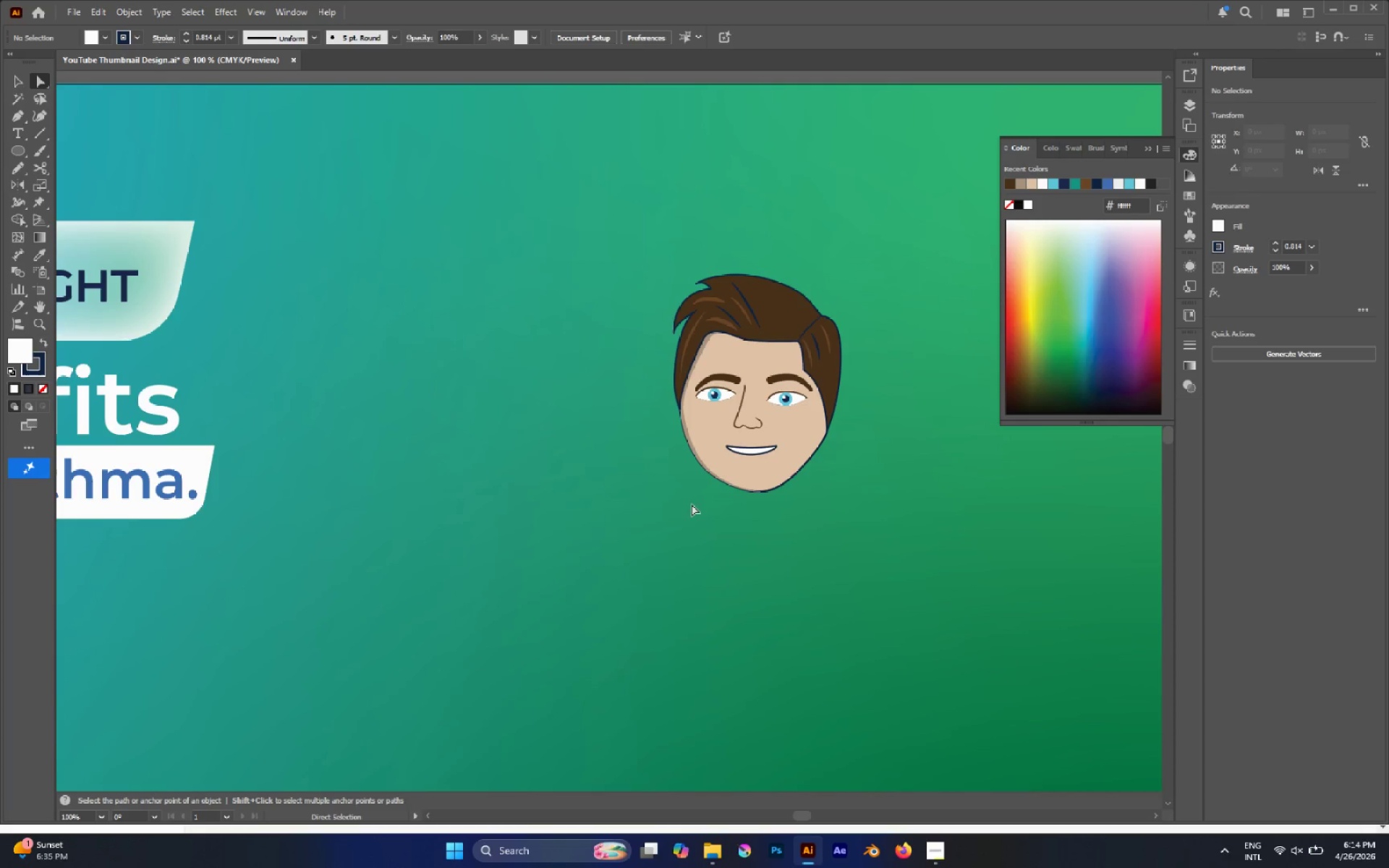 
hold_key(key=AltLeft, duration=0.7)
scroll: coordinate [804, 451], scroll_direction: up, amount: 2.0
 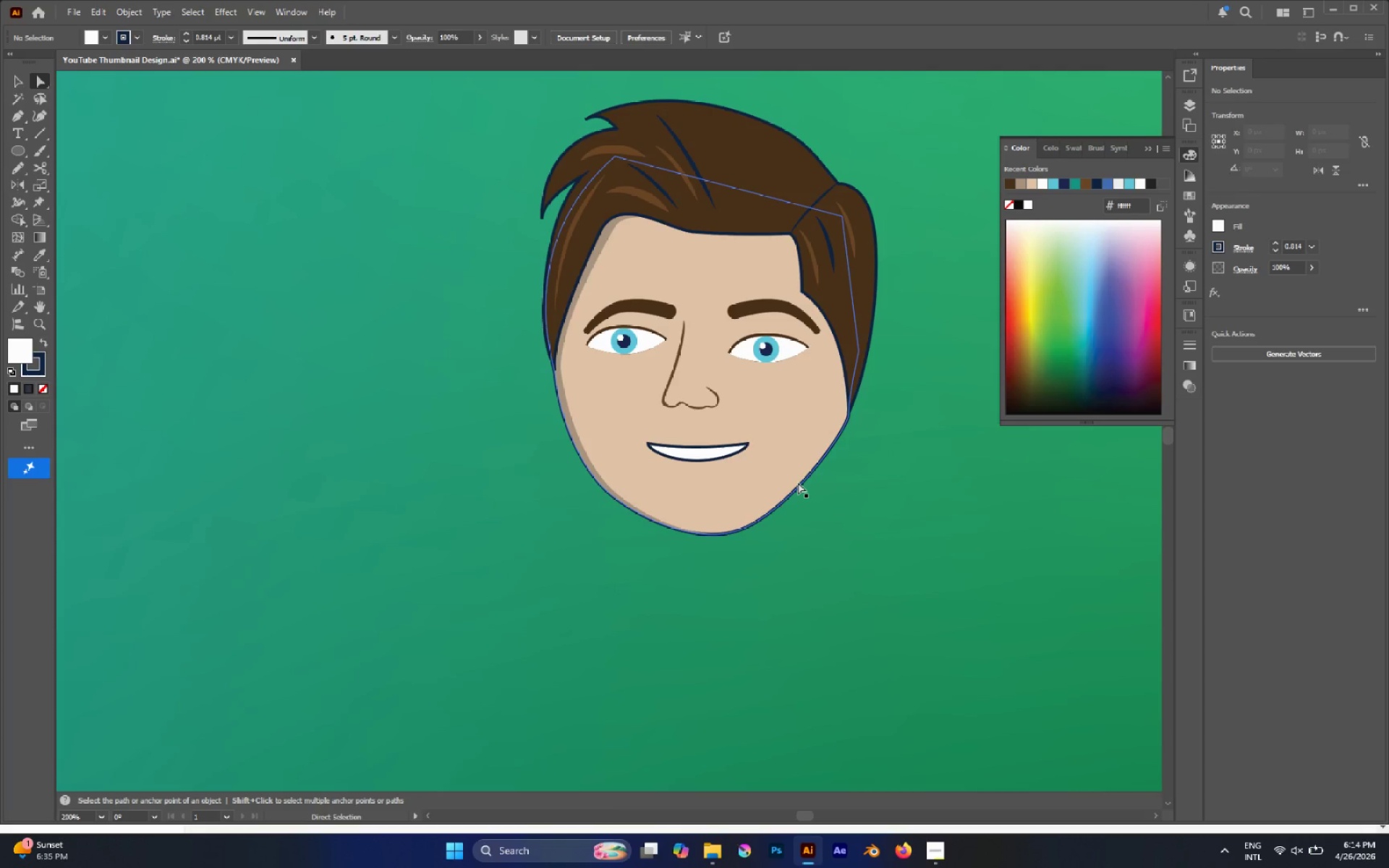 
key(Alt+L)
 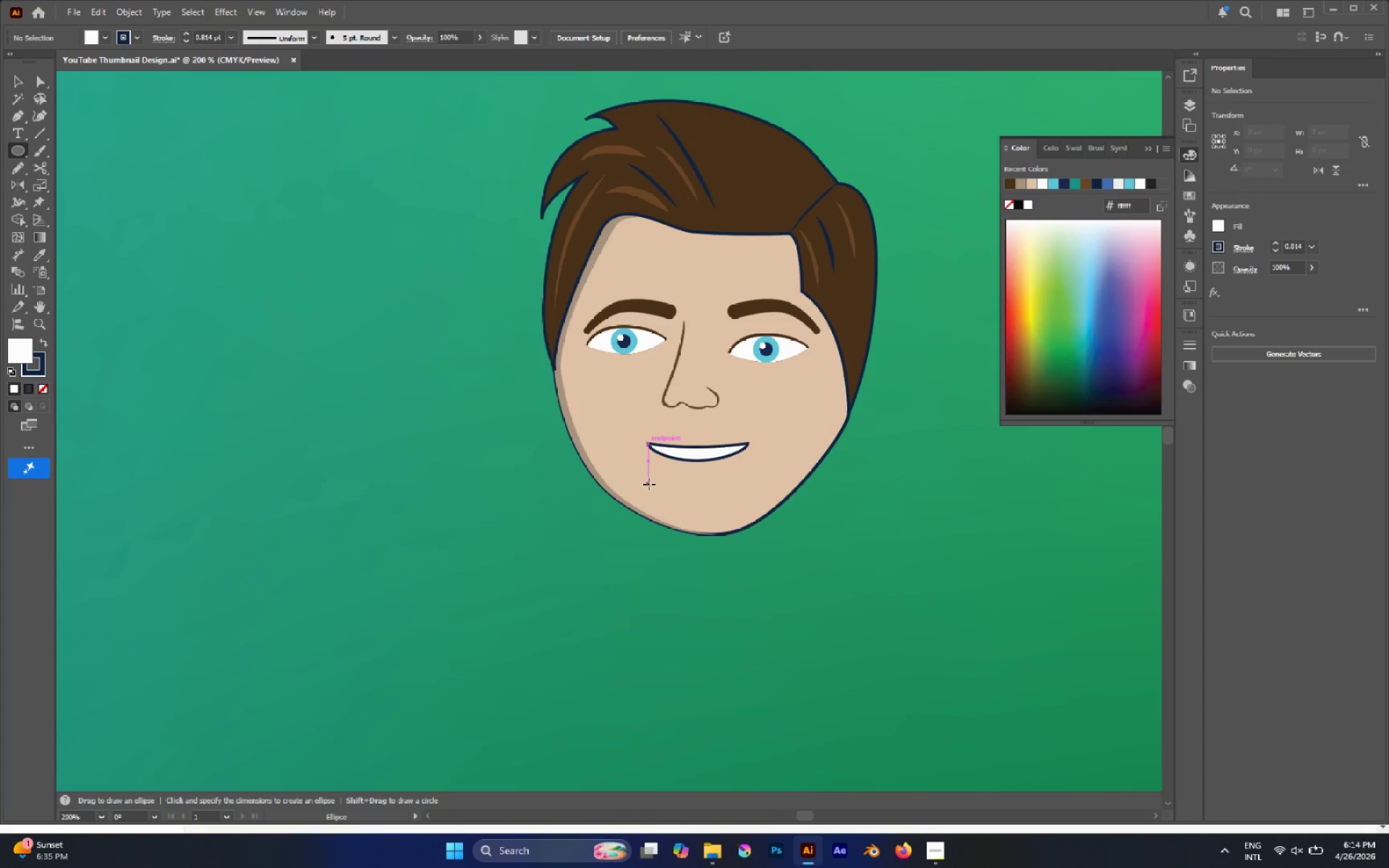 
key(P)
 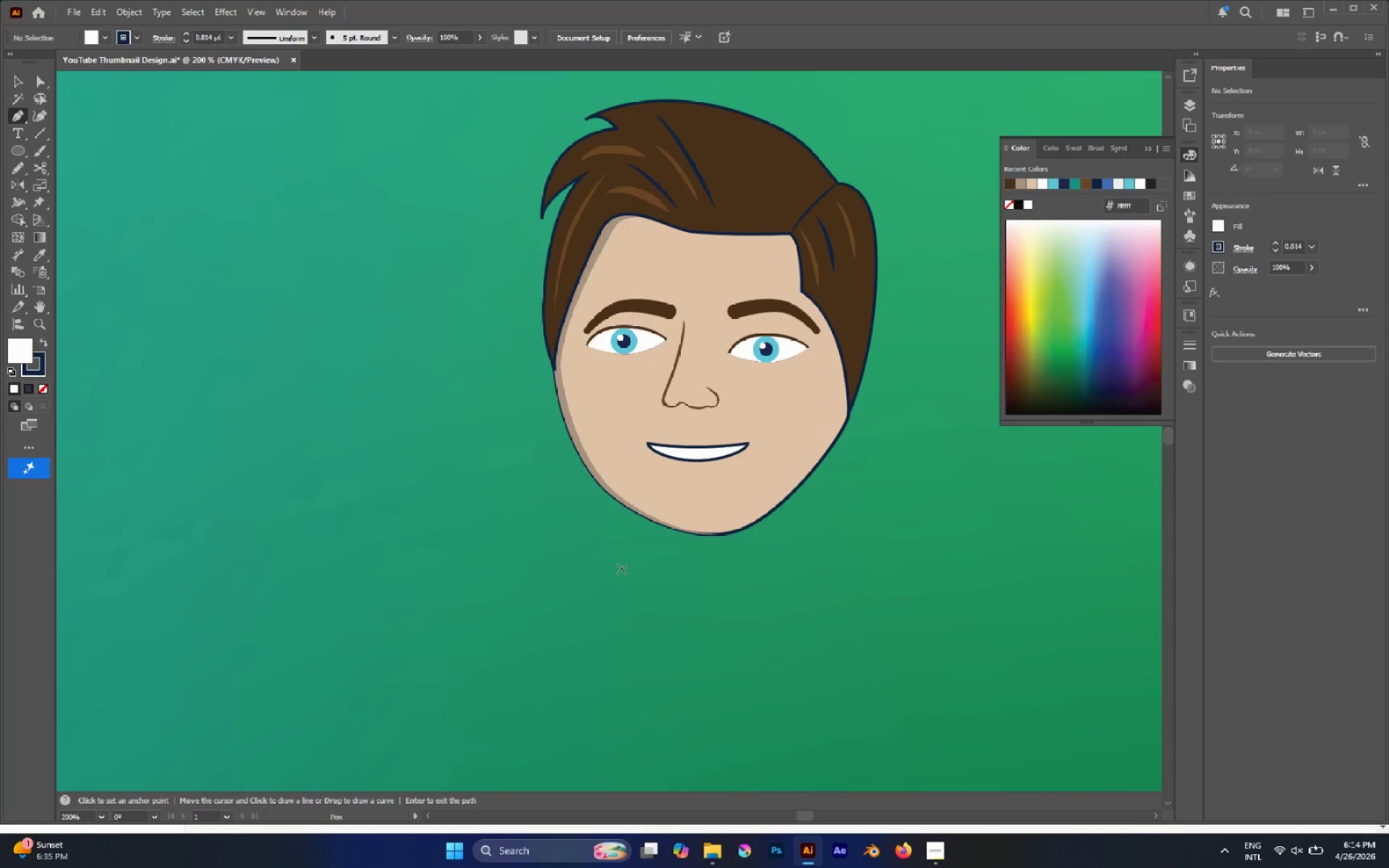 
left_click([621, 569])
 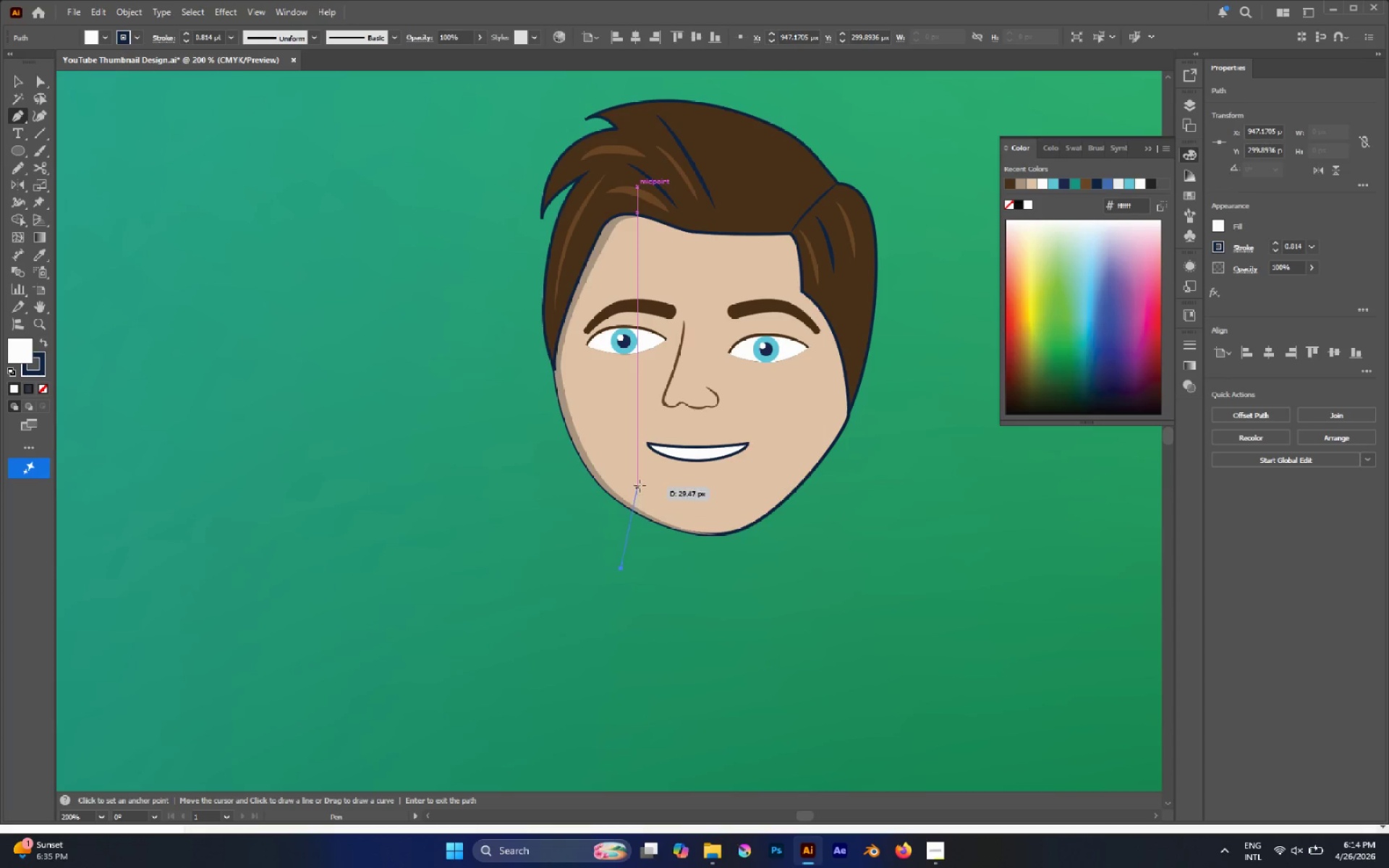 
left_click_drag(start_coordinate=[640, 475], to_coordinate=[607, 378])
 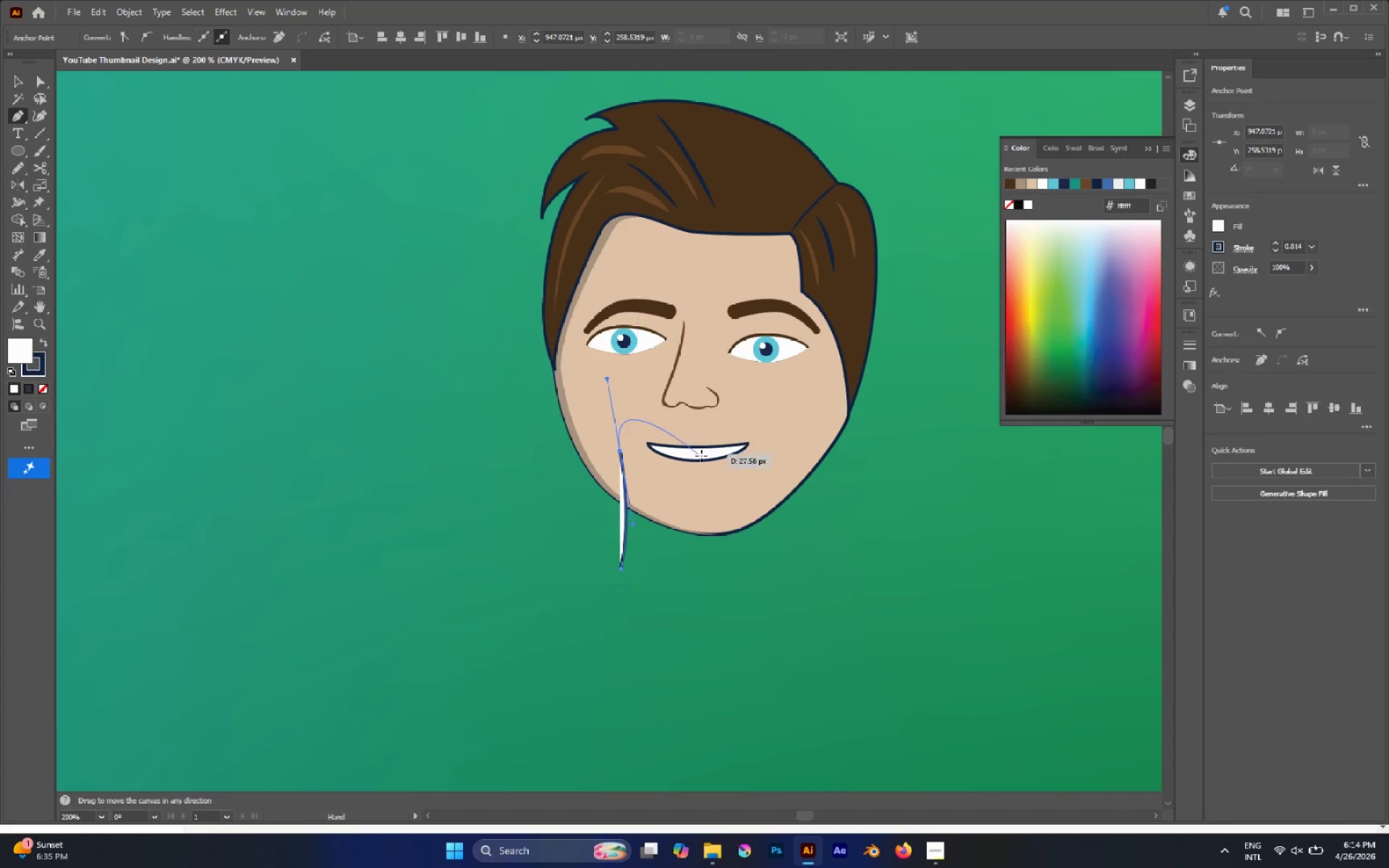 
hold_key(key=Space, duration=1.51)
 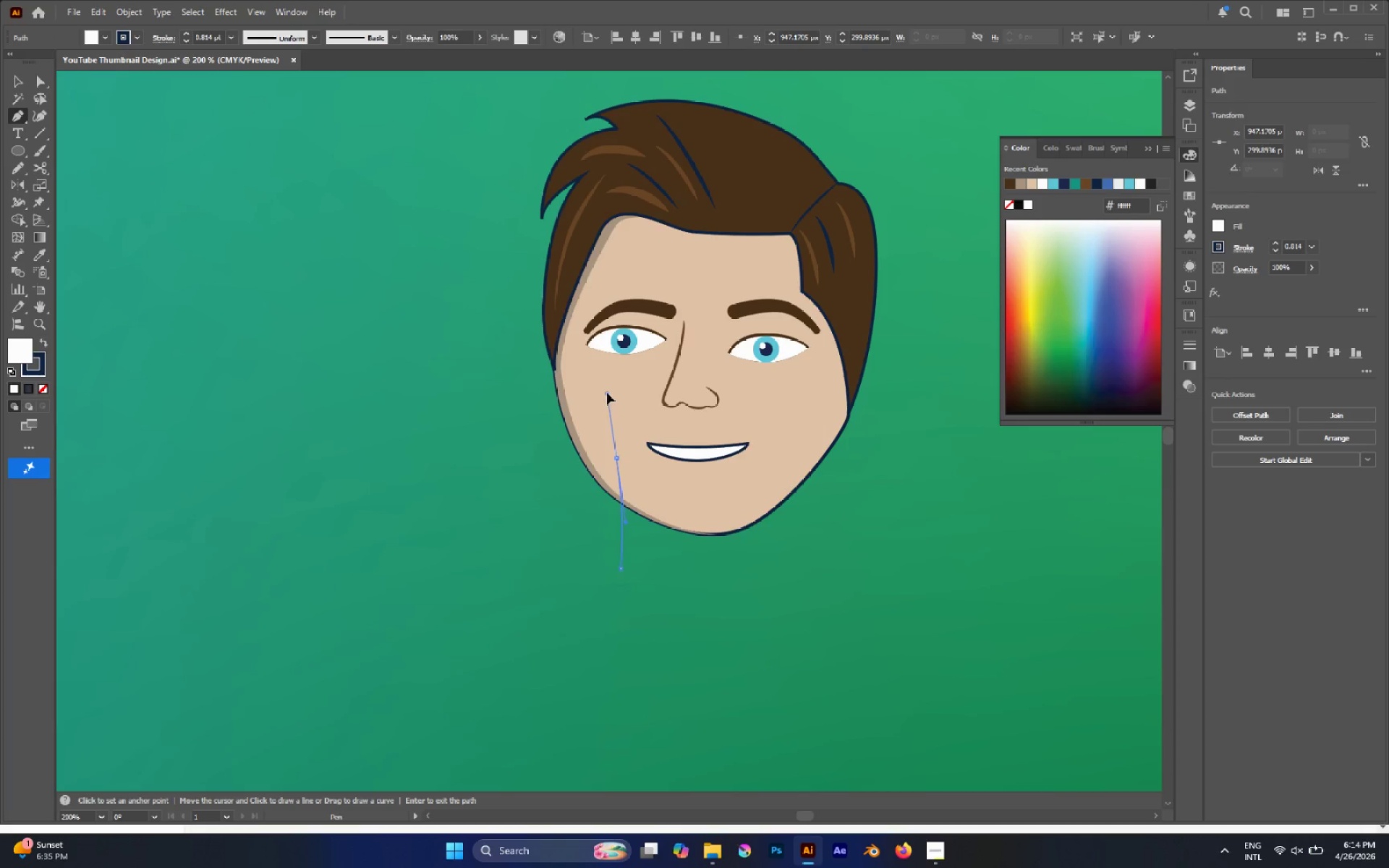 
hold_key(key=Space, duration=0.39)
 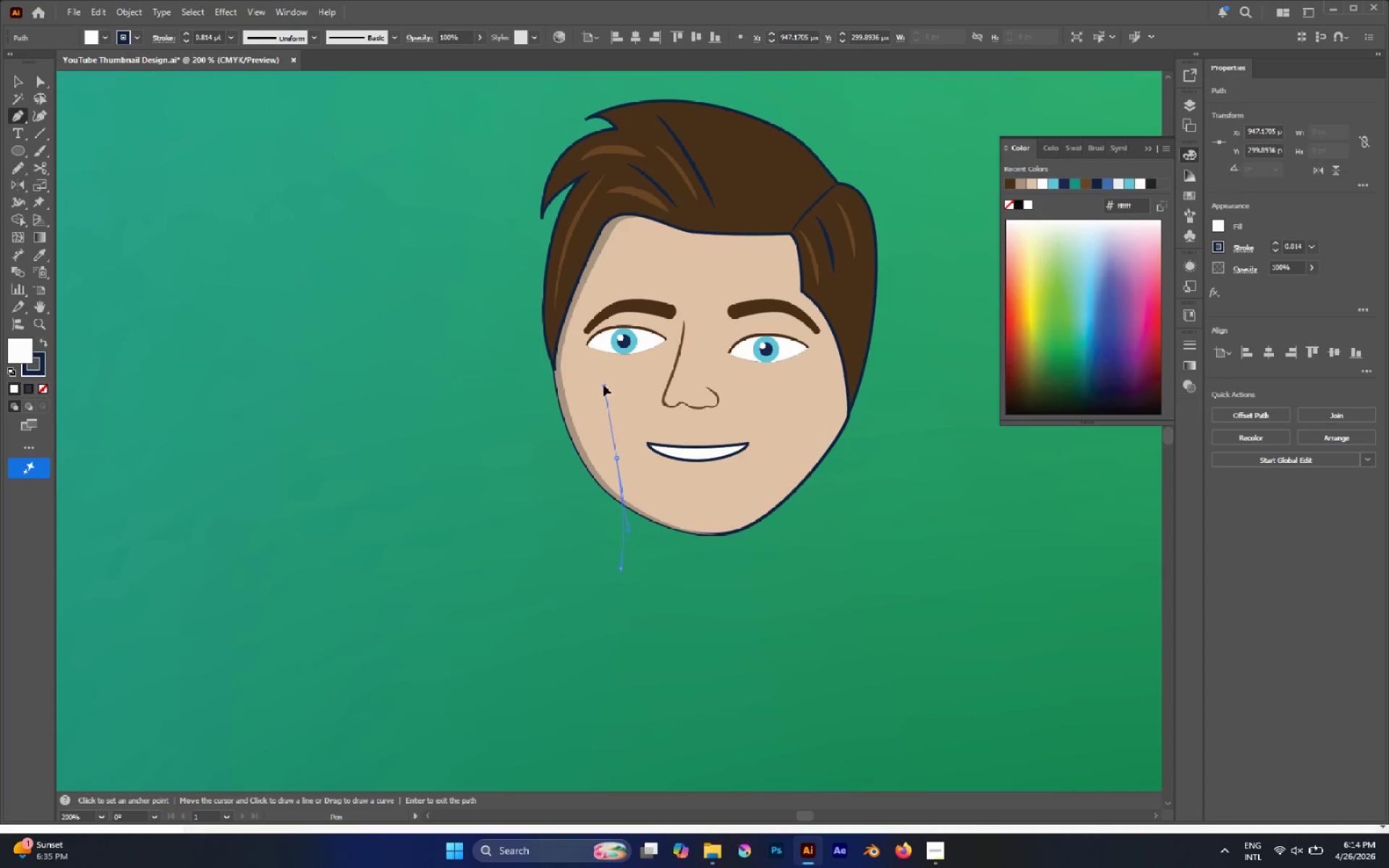 
hold_key(key=Space, duration=1.5)
 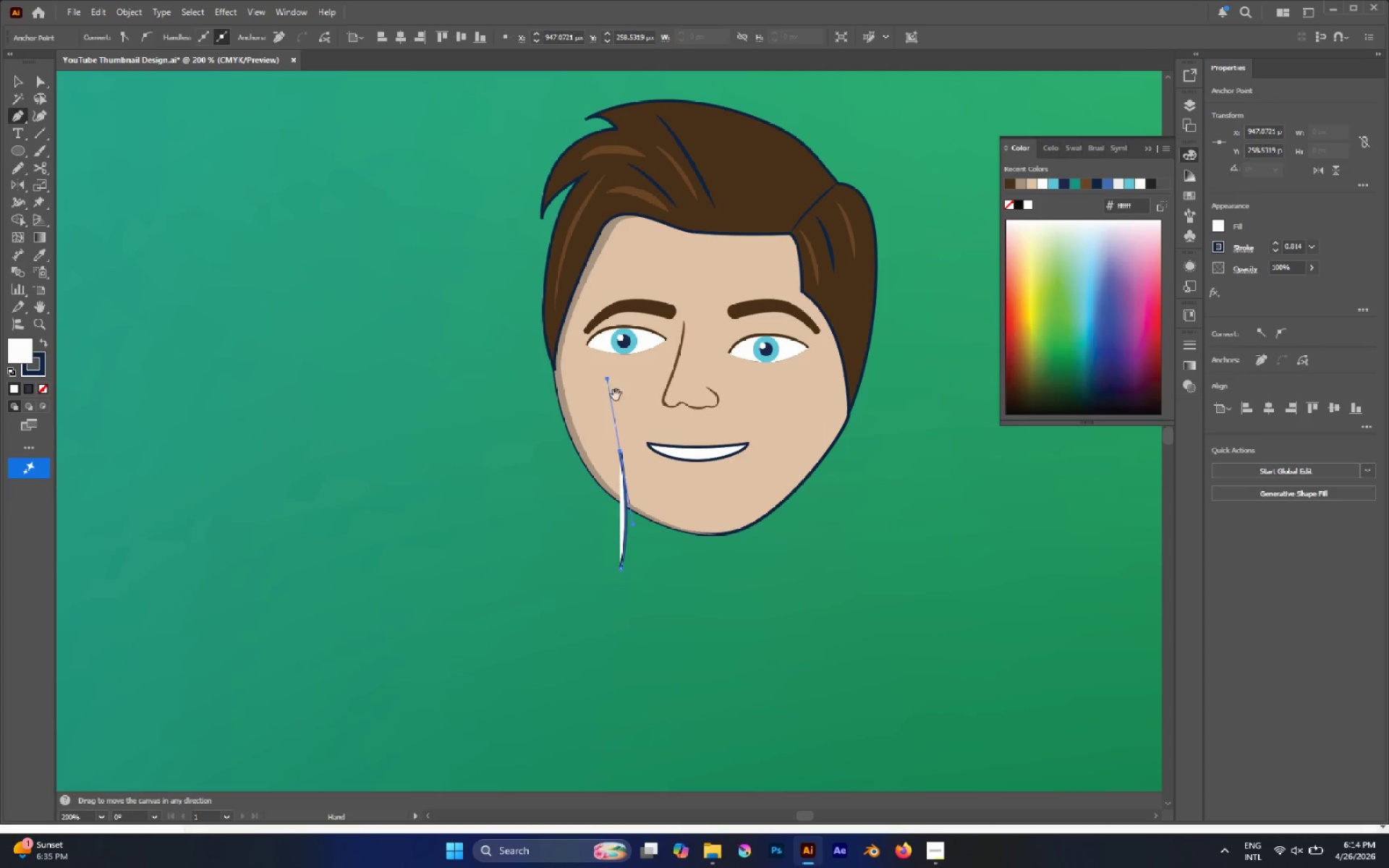 
key(Space)
 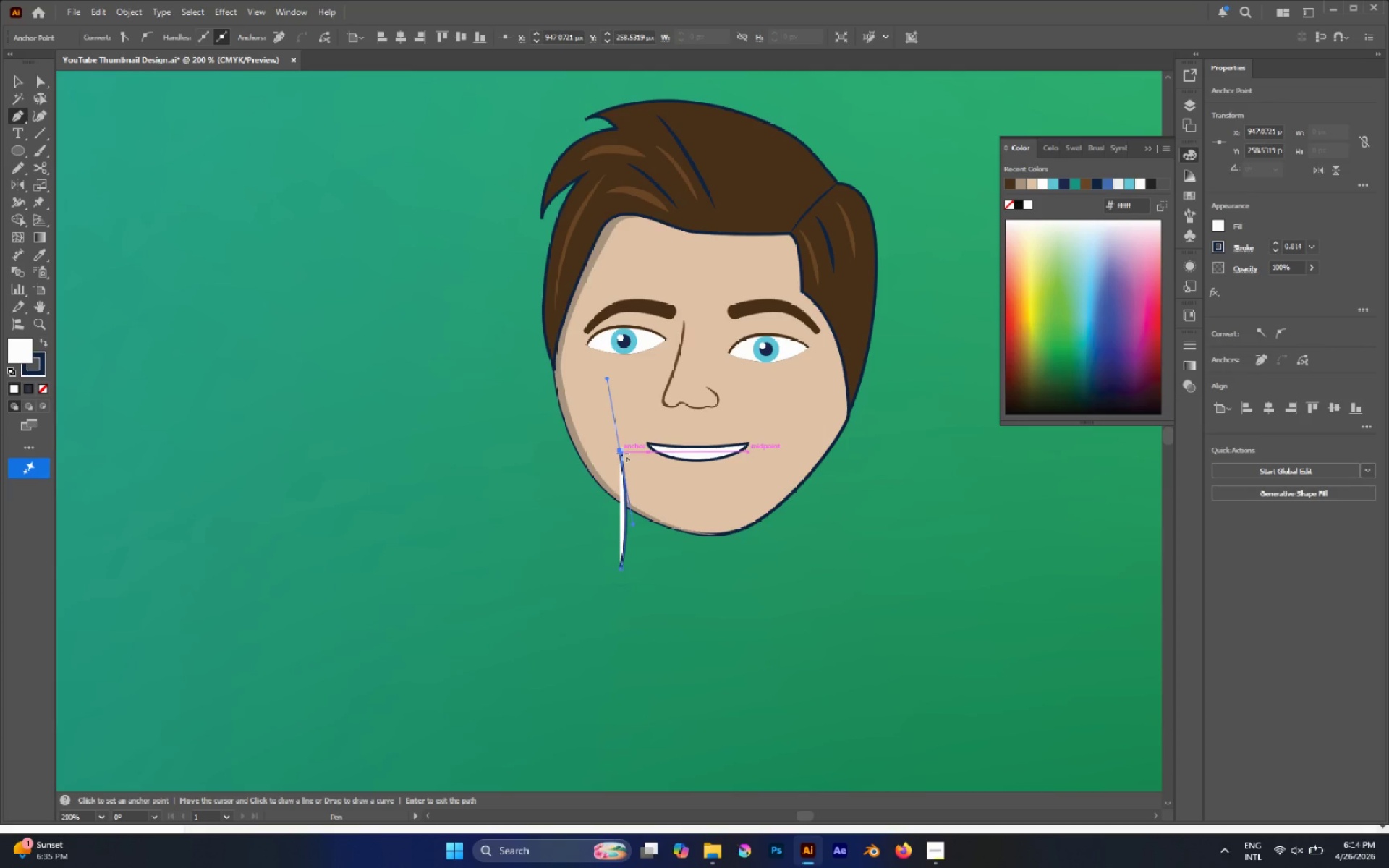 
left_click([622, 454])
 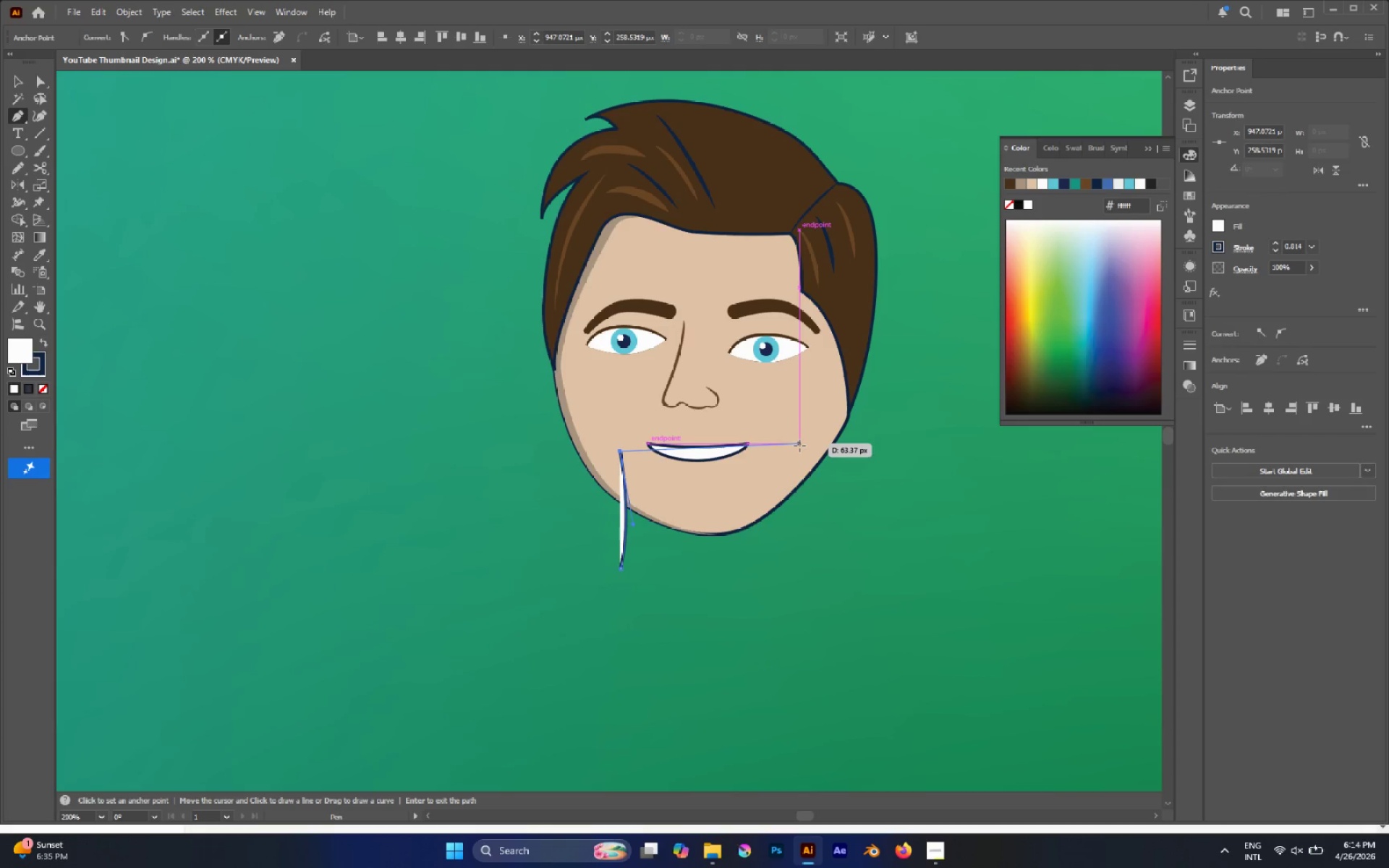 
left_click_drag(start_coordinate=[802, 446], to_coordinate=[883, 365])
 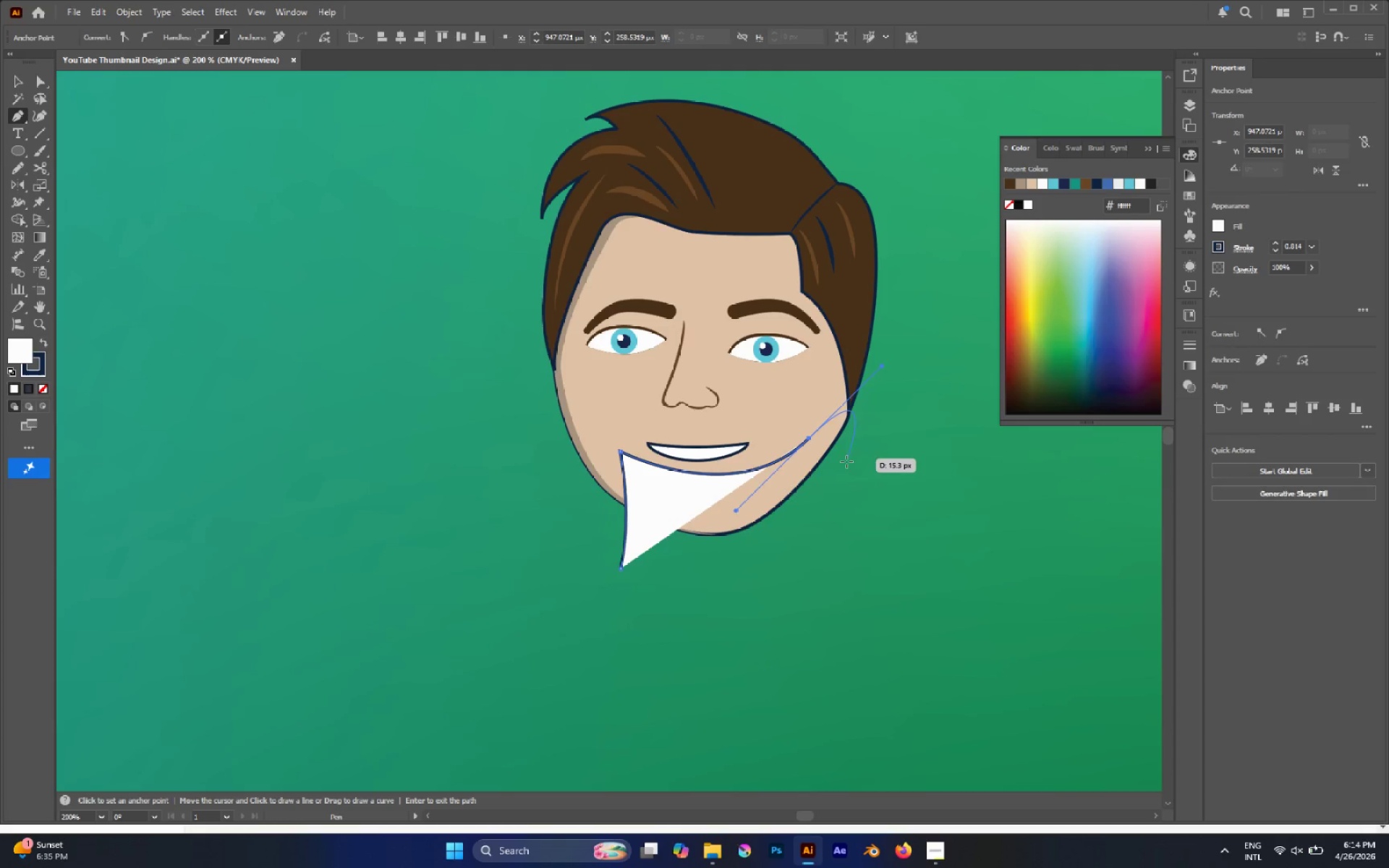 
hold_key(key=Space, duration=1.24)
 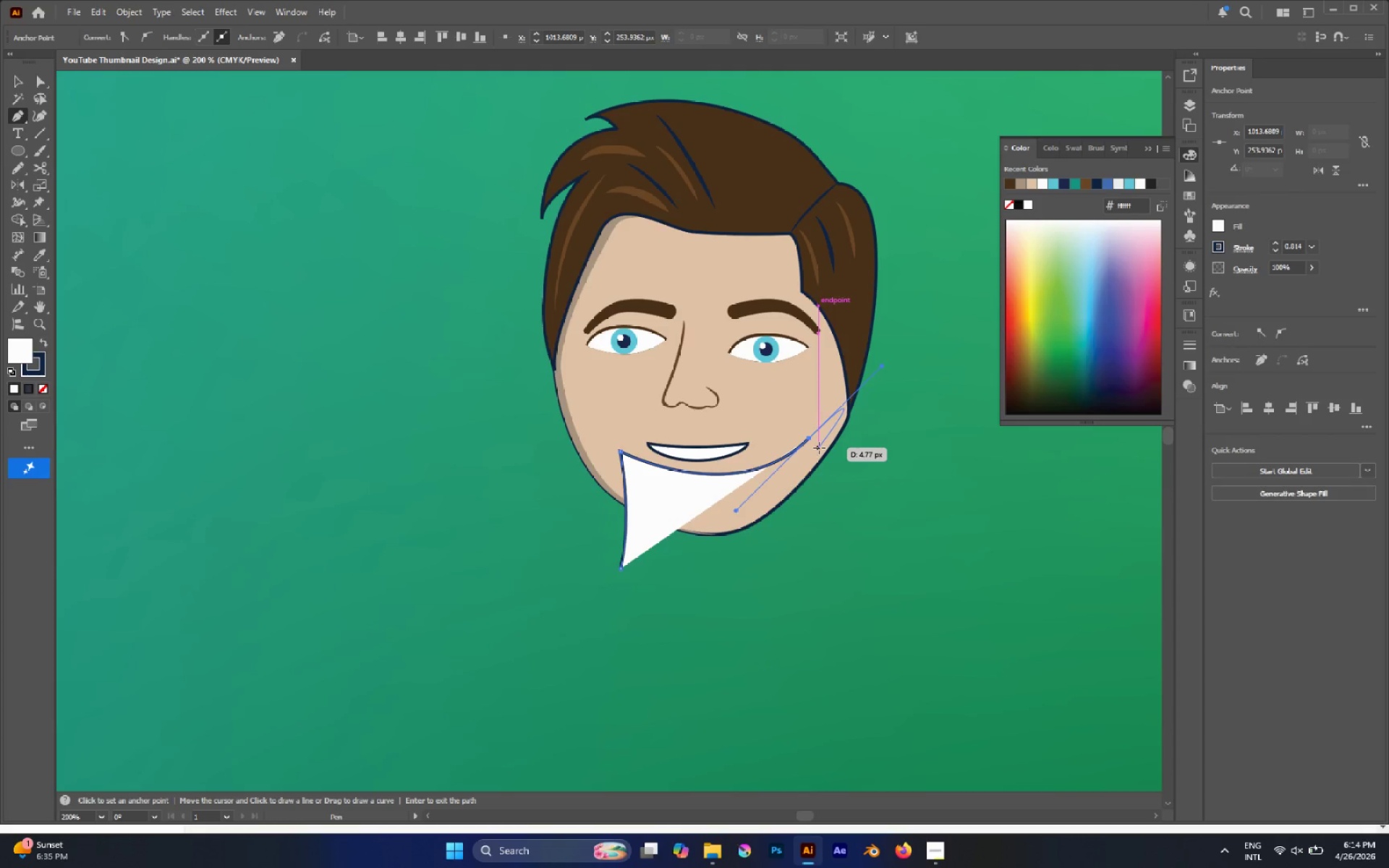 
left_click([807, 438])
 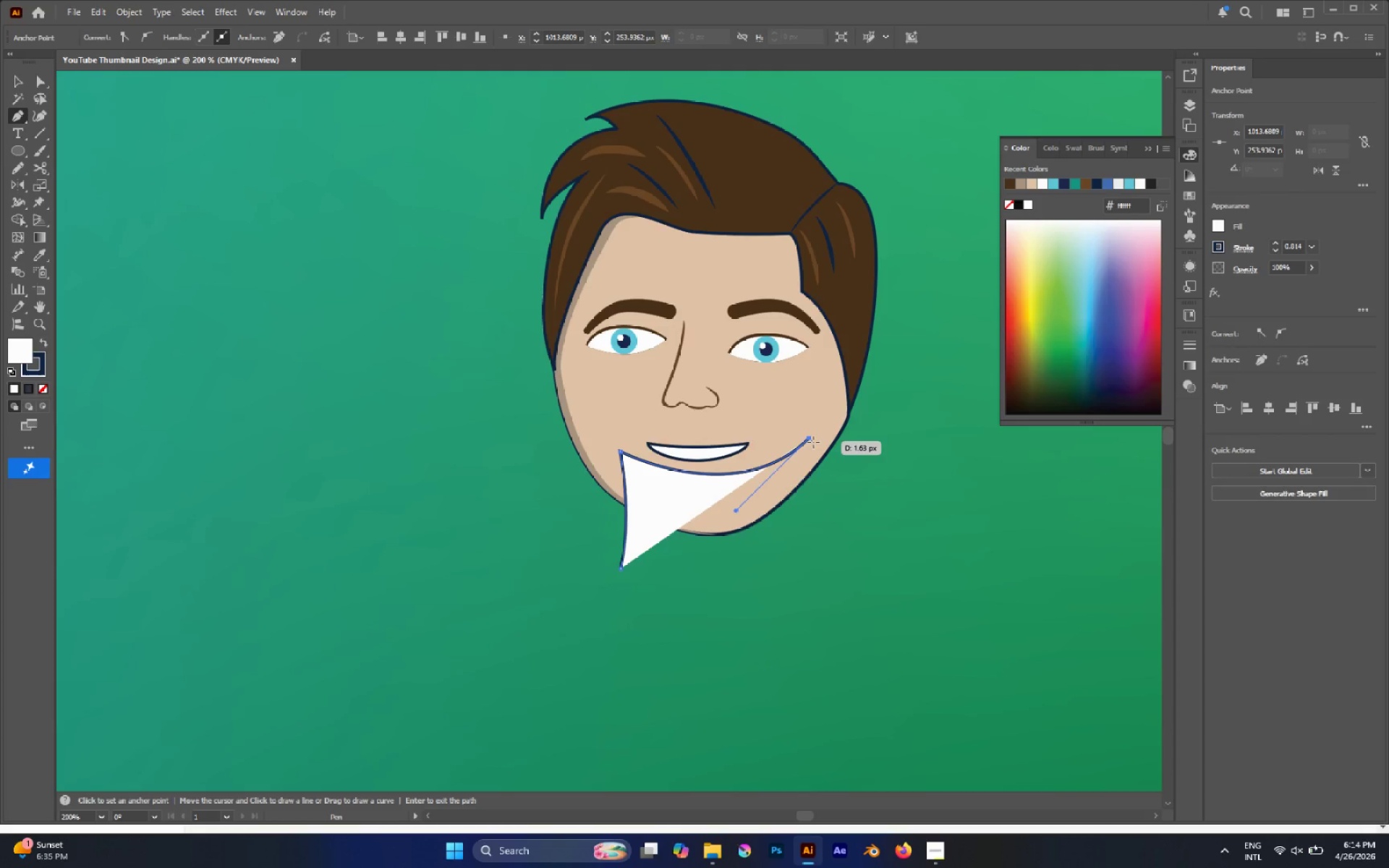 
hold_key(key=ControlLeft, duration=1.44)
left_click_drag(start_coordinate=[808, 435], to_coordinate=[821, 433])
 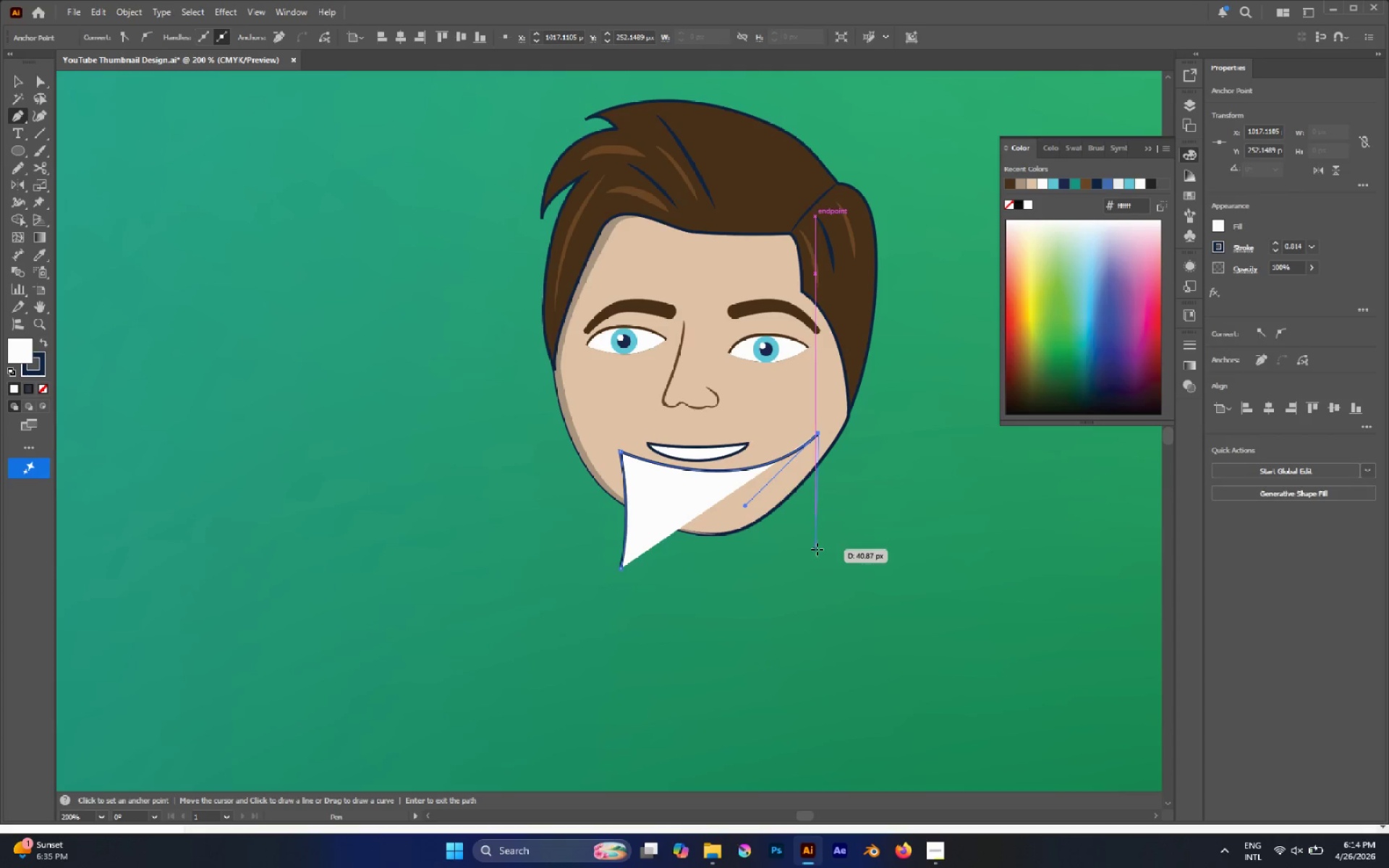 
left_click_drag(start_coordinate=[813, 553], to_coordinate=[854, 635])
 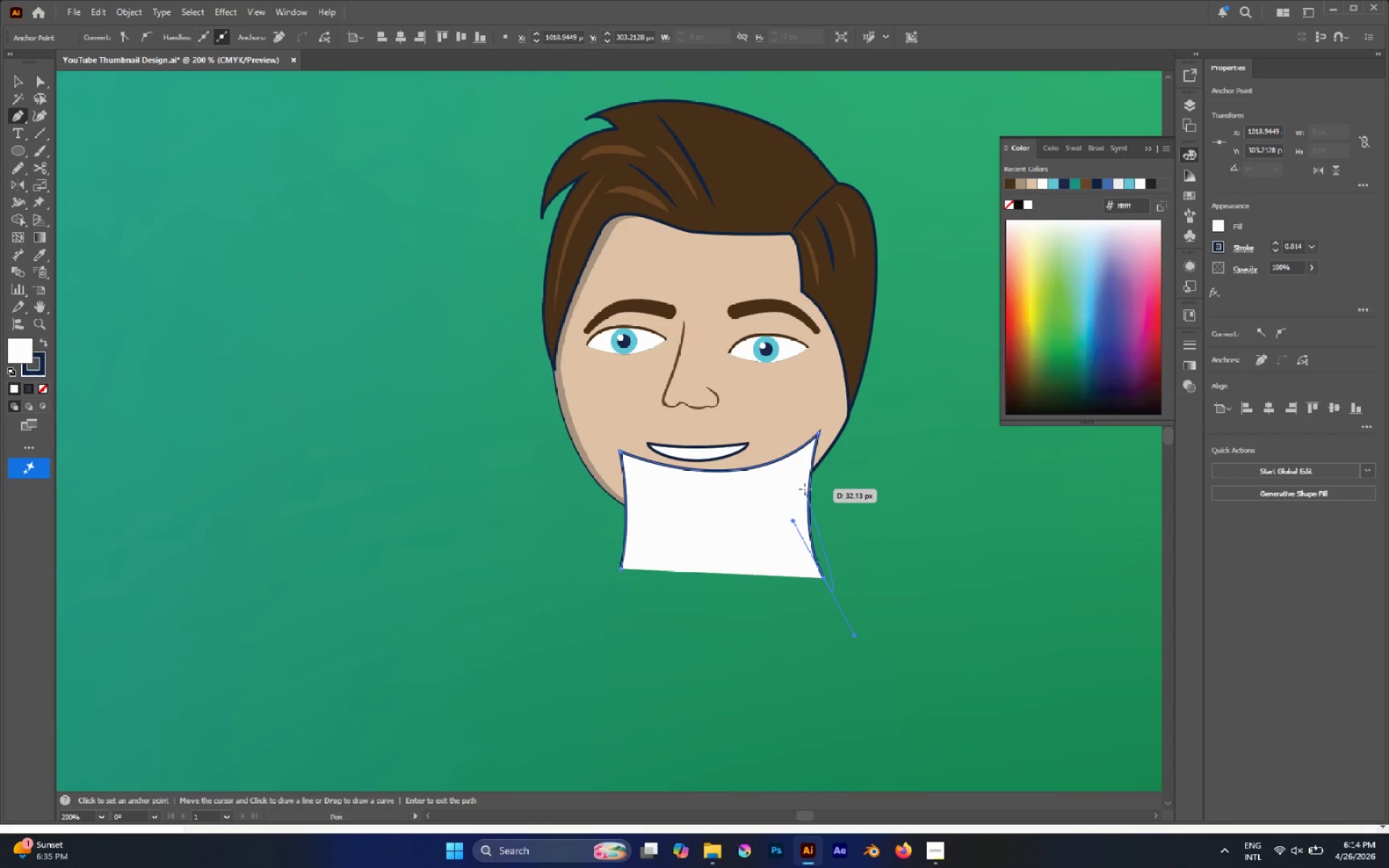 
hold_key(key=Space, duration=0.75)
 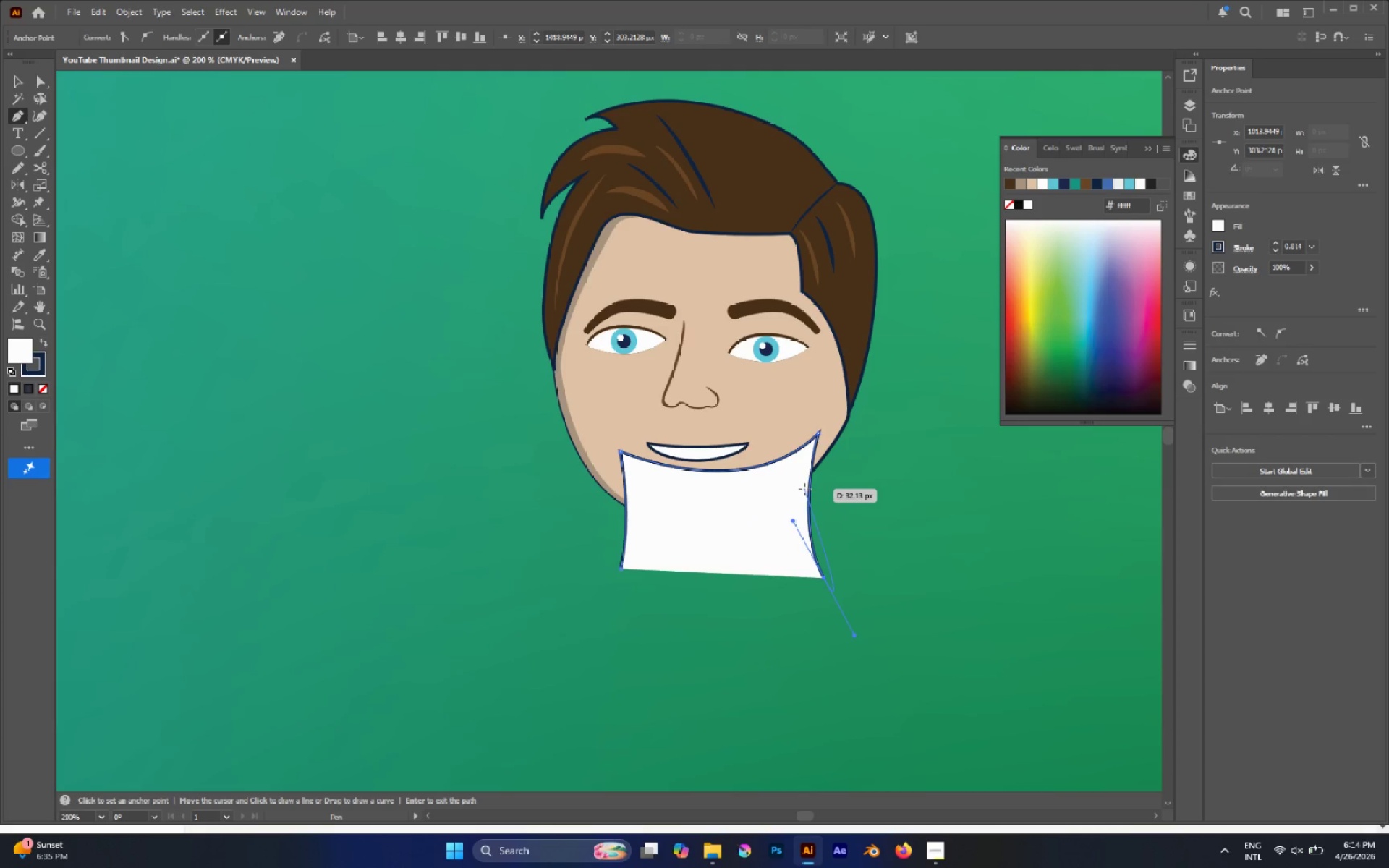 
key(Slash)
 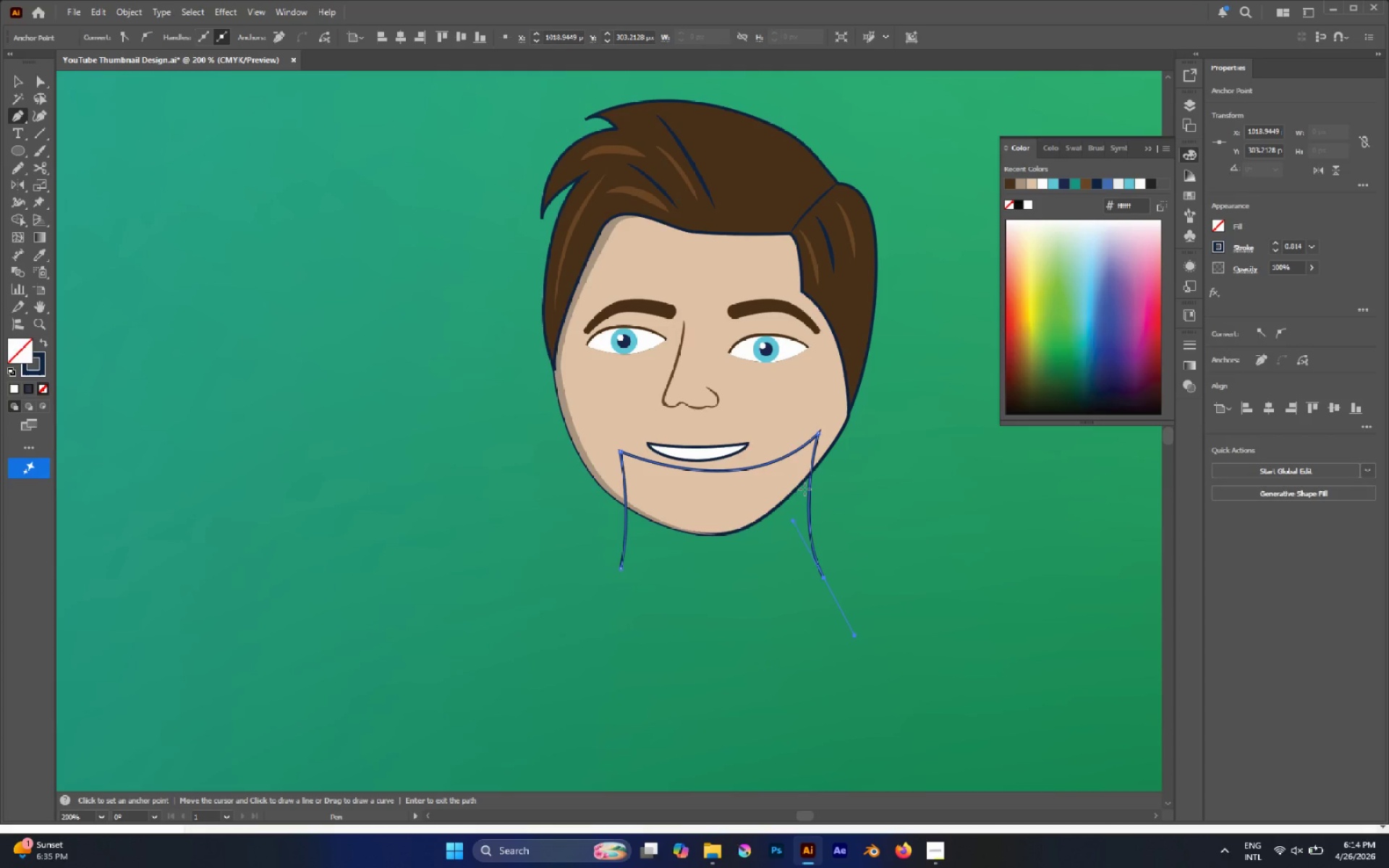 
key(V)
 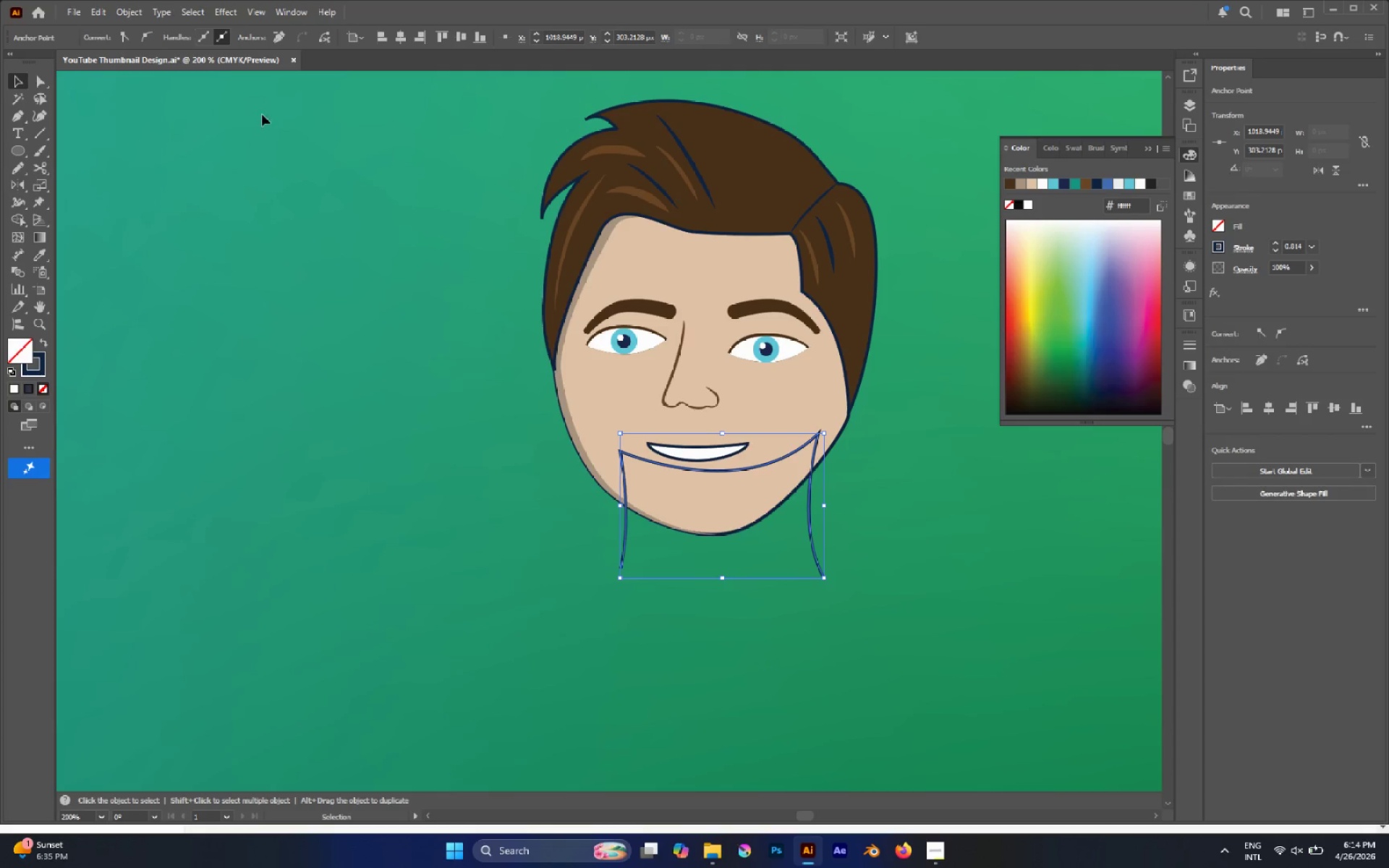 
left_click([242, 212])
 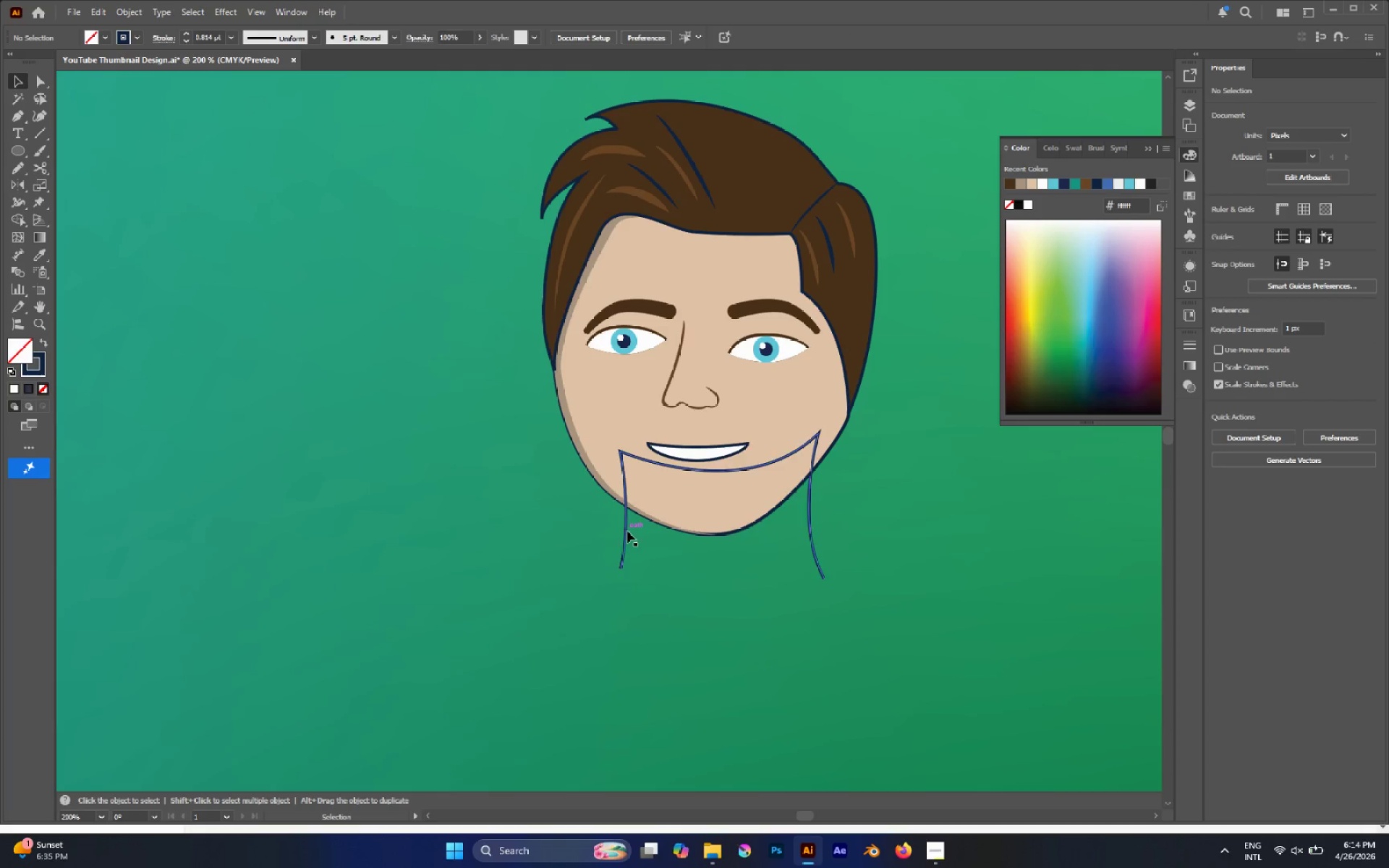 
left_click([626, 531])
 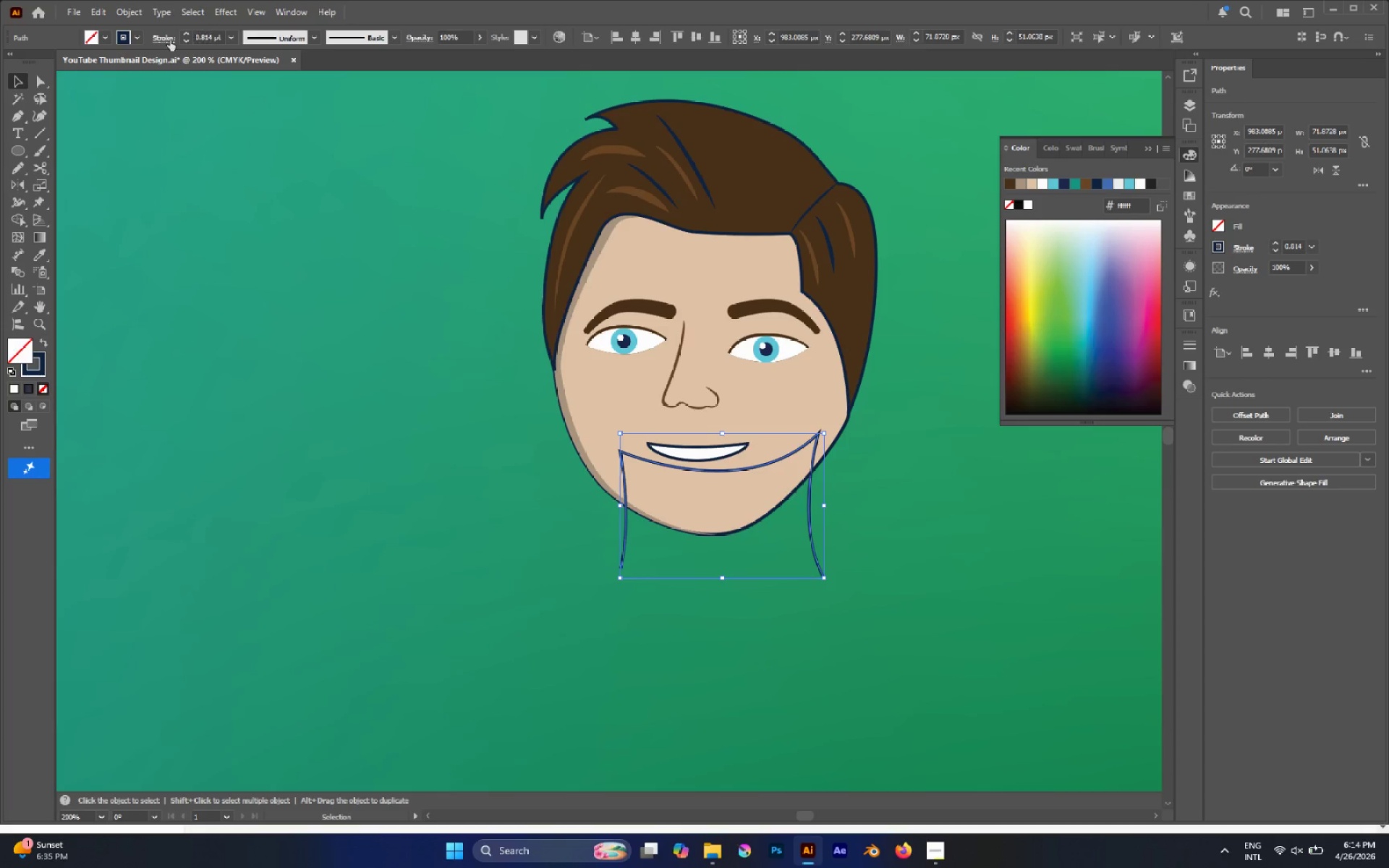 
left_click([170, 40])
 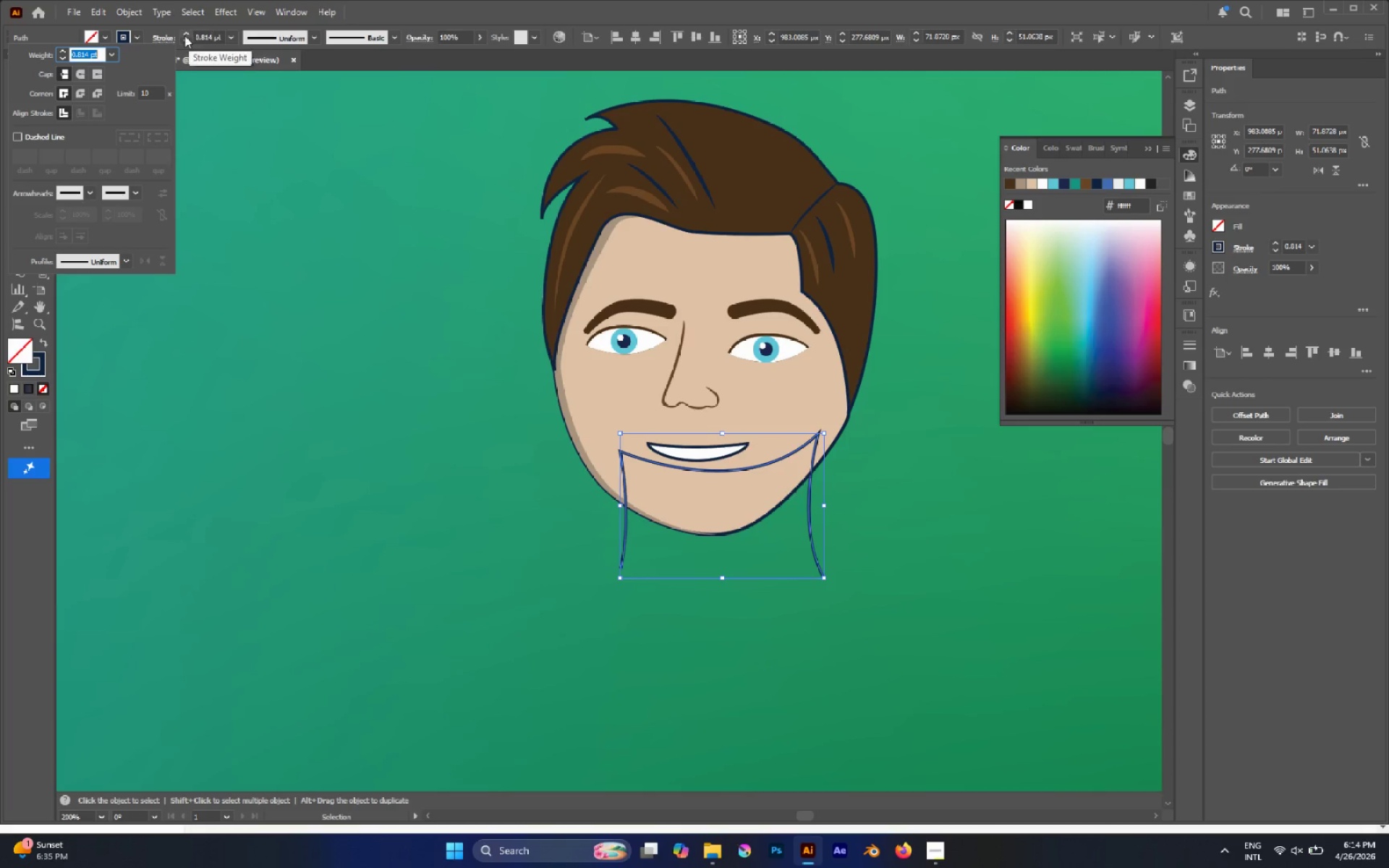 
double_click([187, 34])
 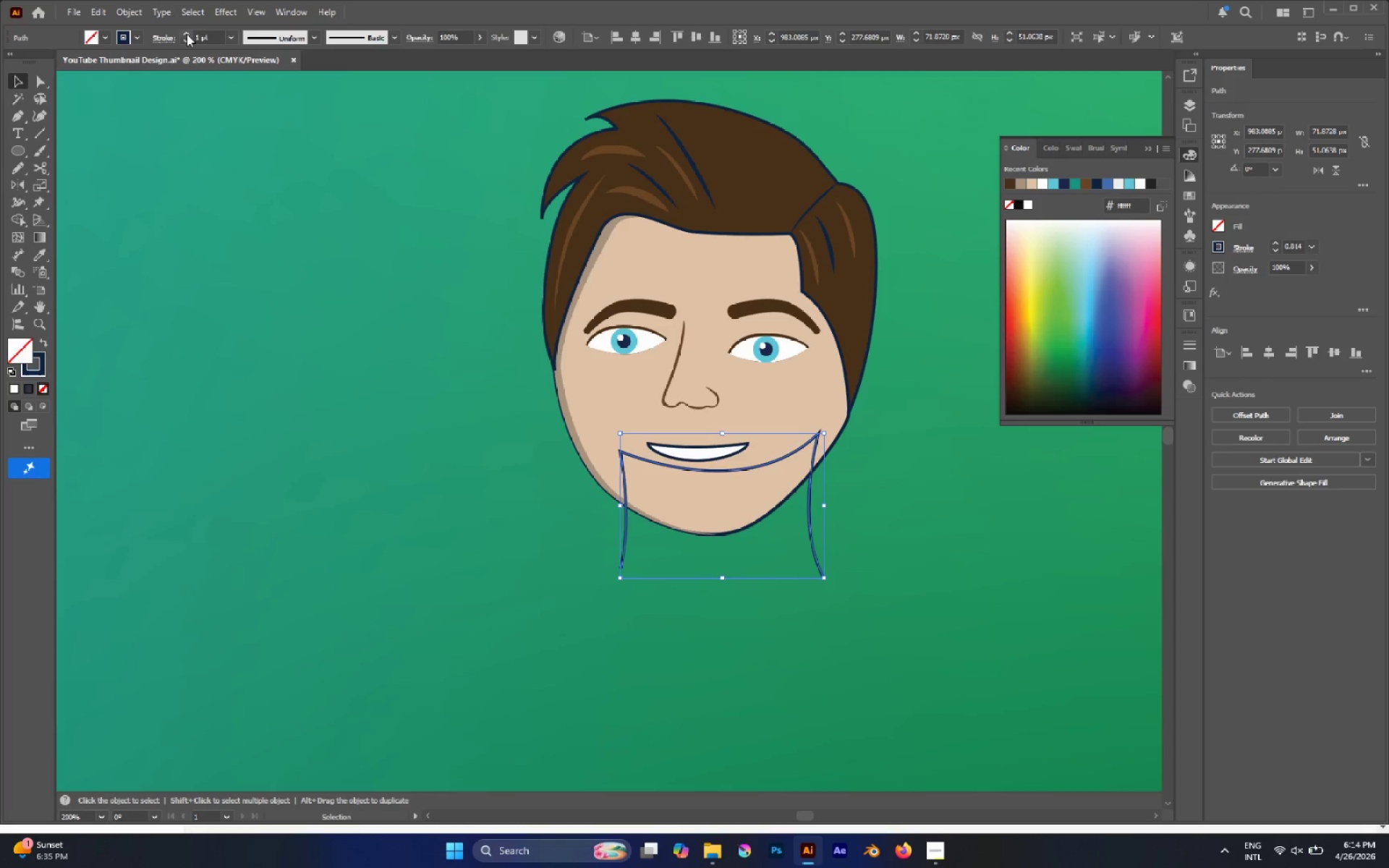 
triple_click([187, 34])
 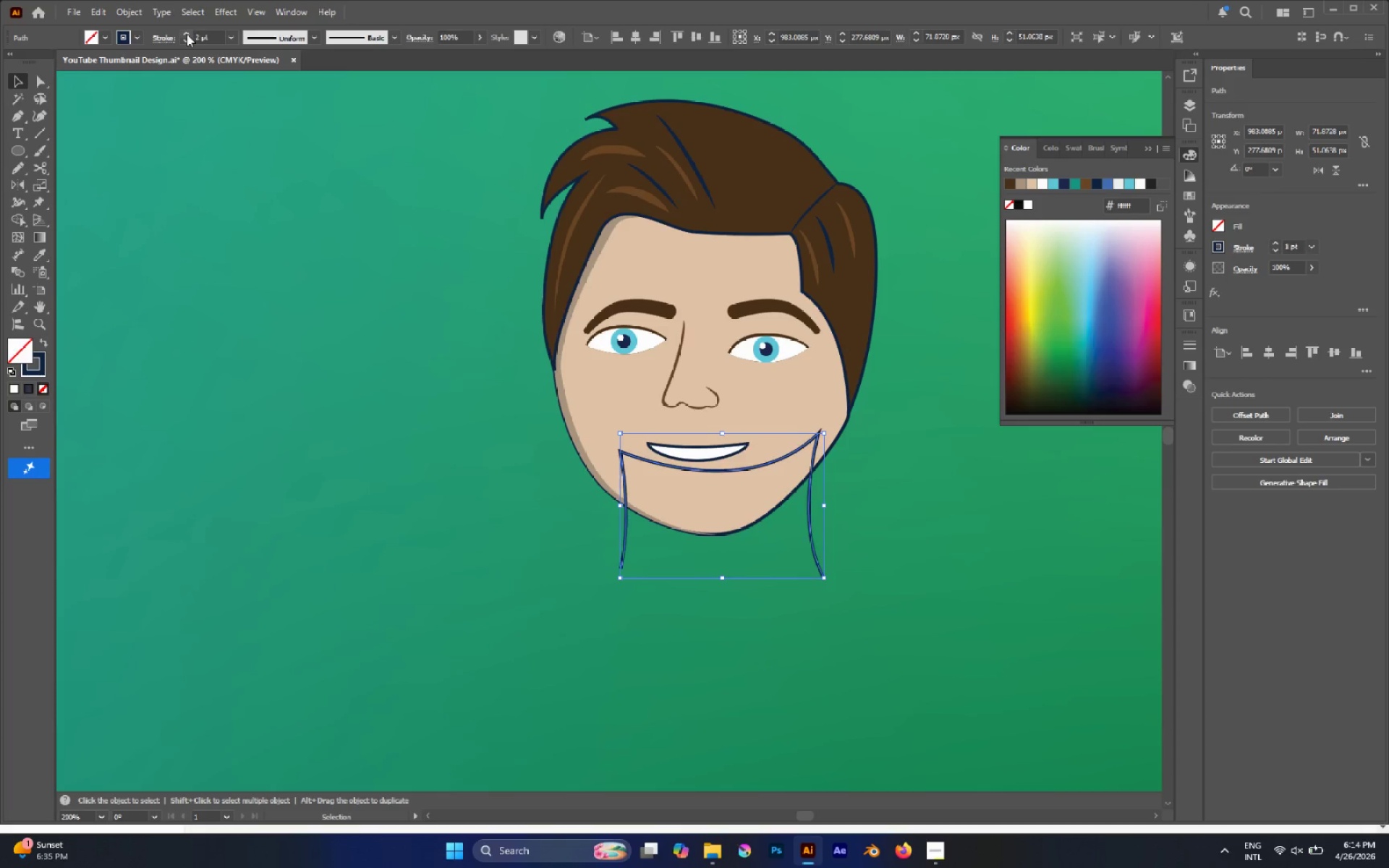 
triple_click([187, 34])
 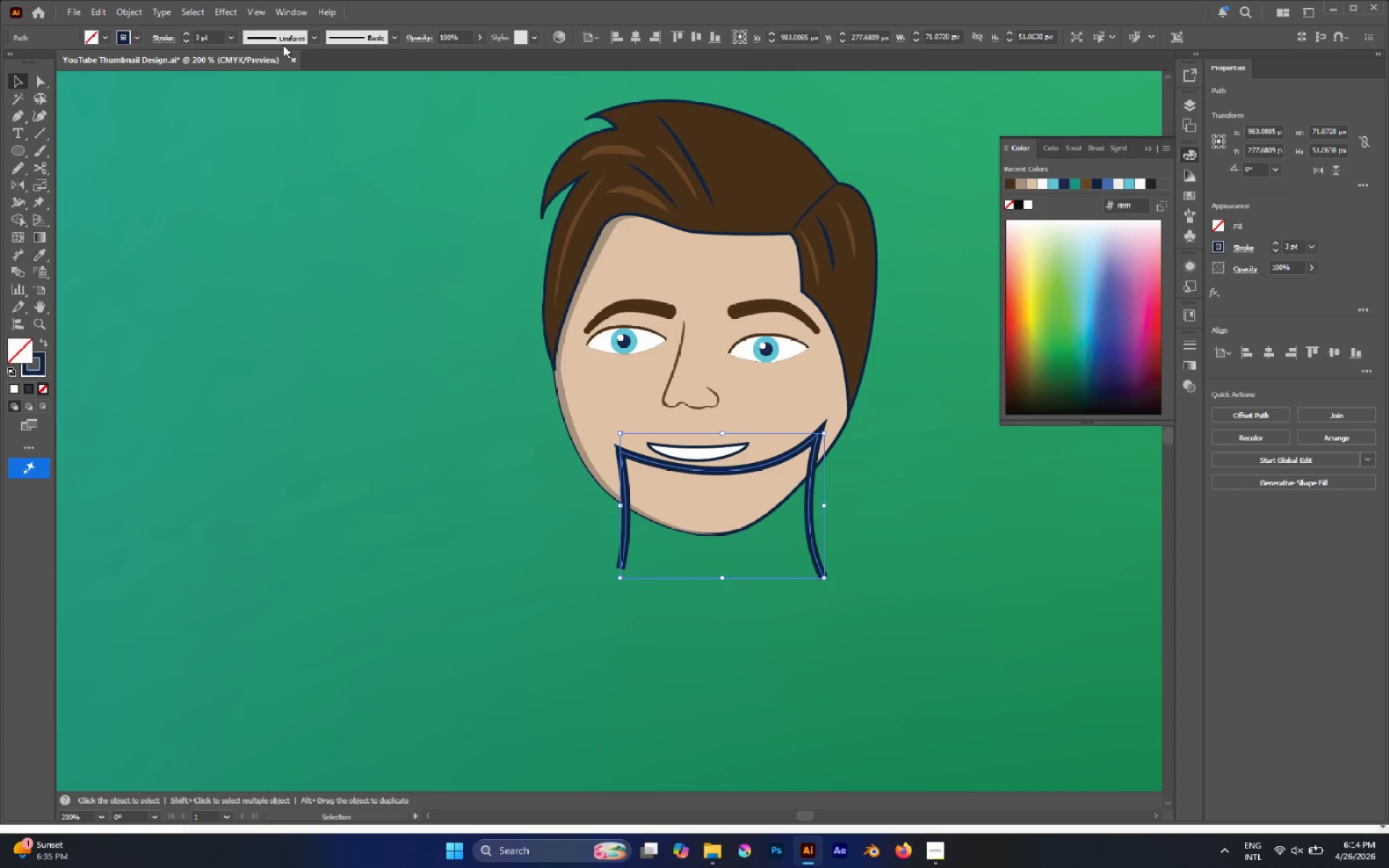 
left_click([311, 38])
 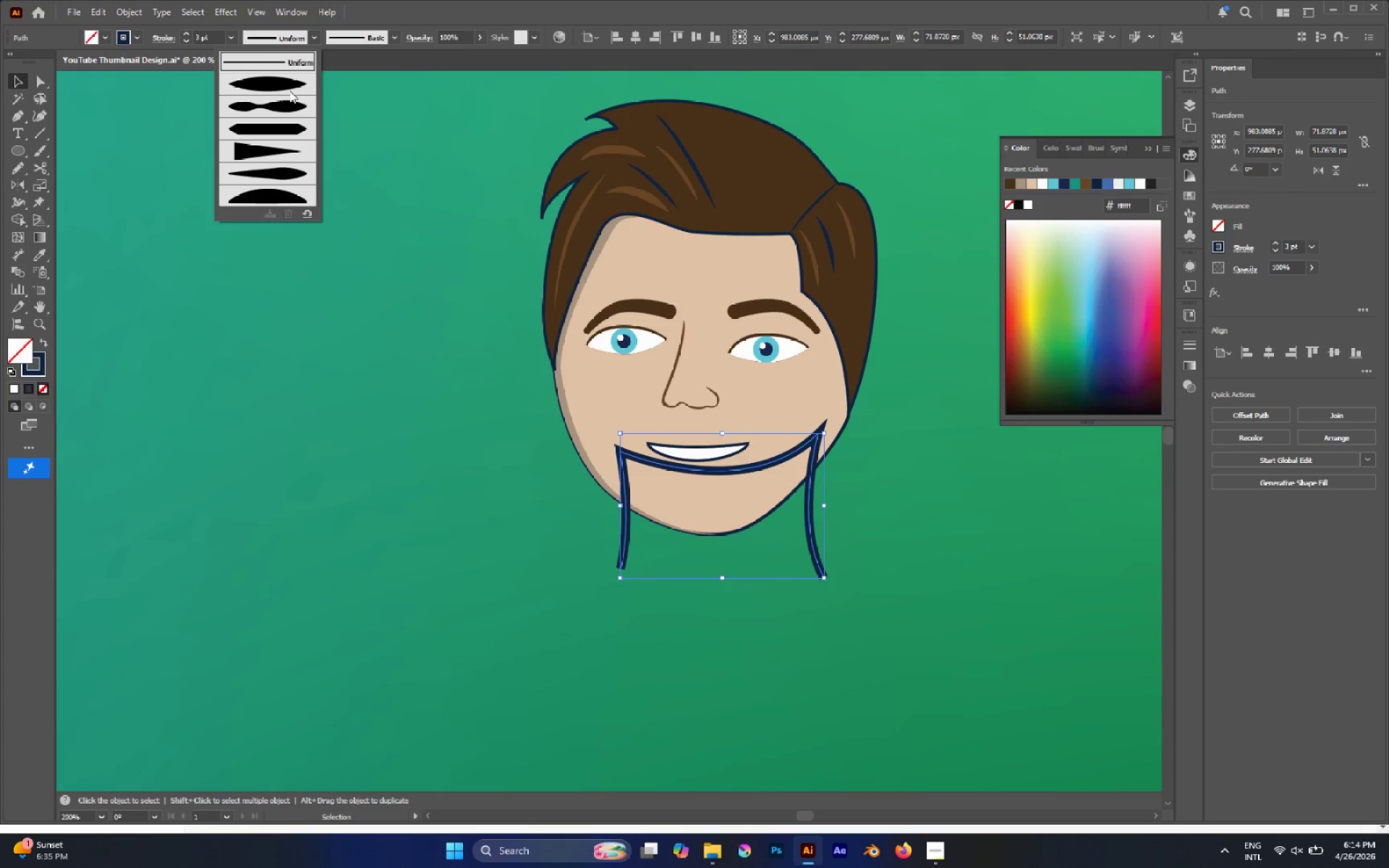 
left_click([289, 90])
 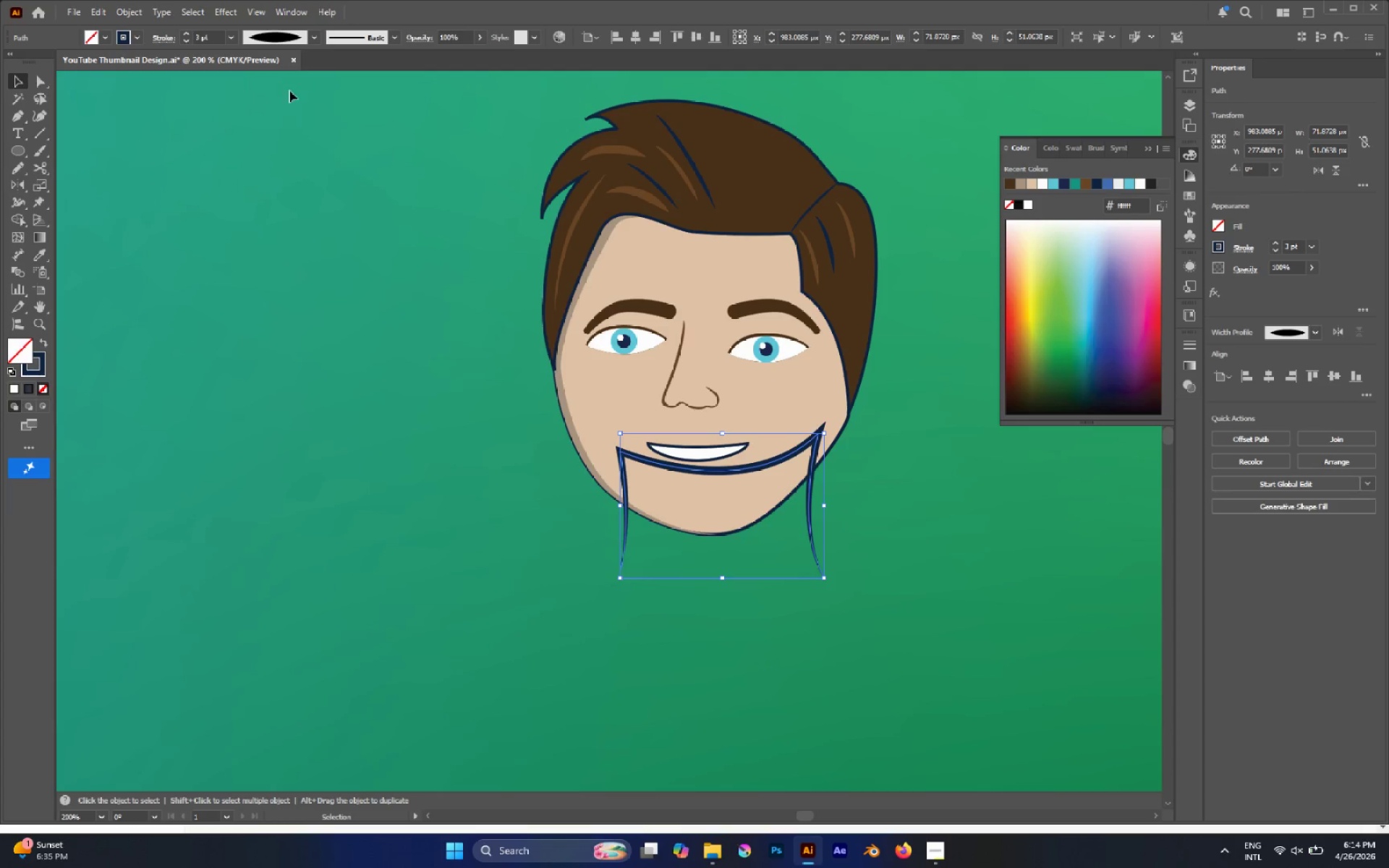 
type(sv)
 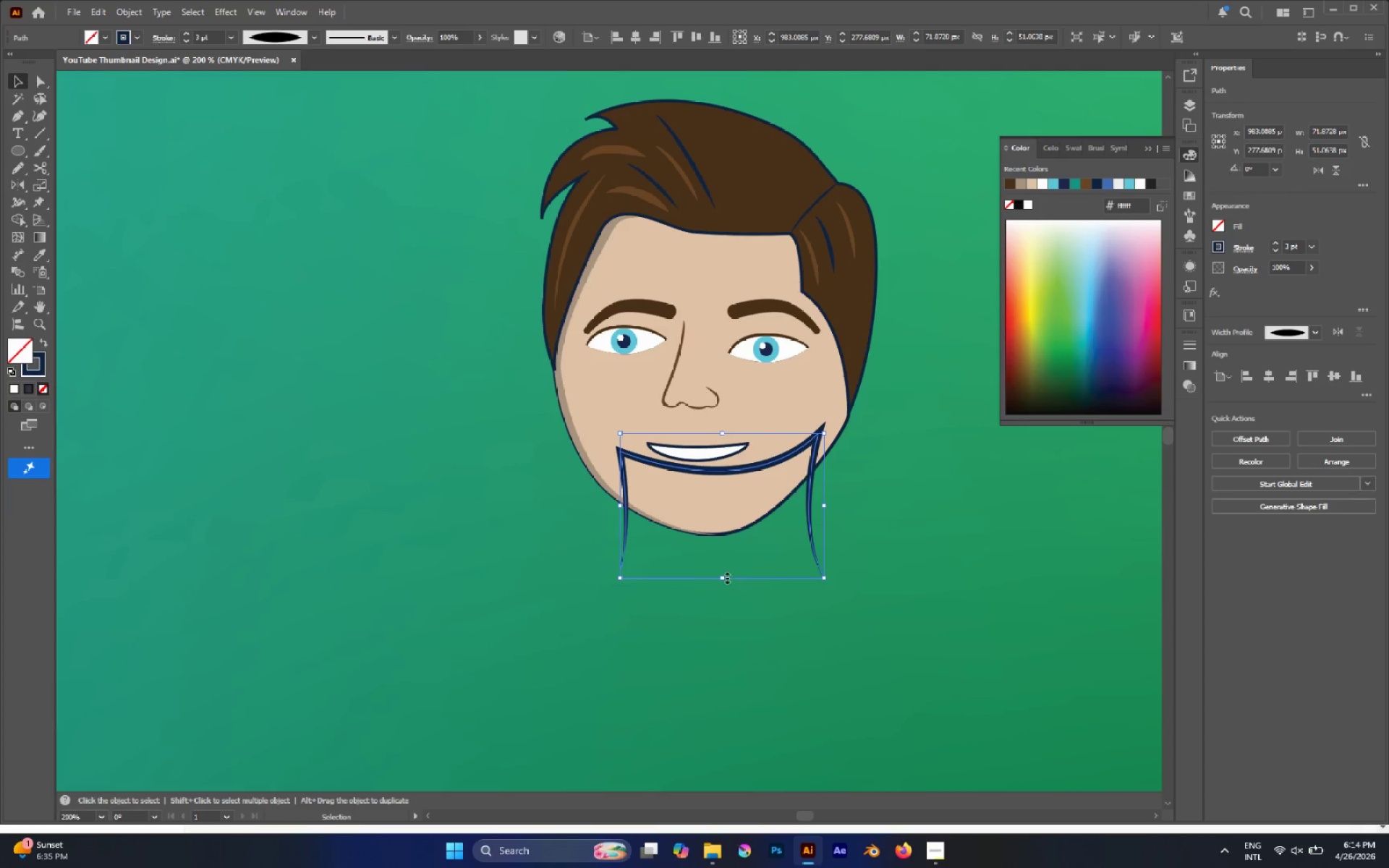 
left_click_drag(start_coordinate=[724, 577], to_coordinate=[725, 601])
 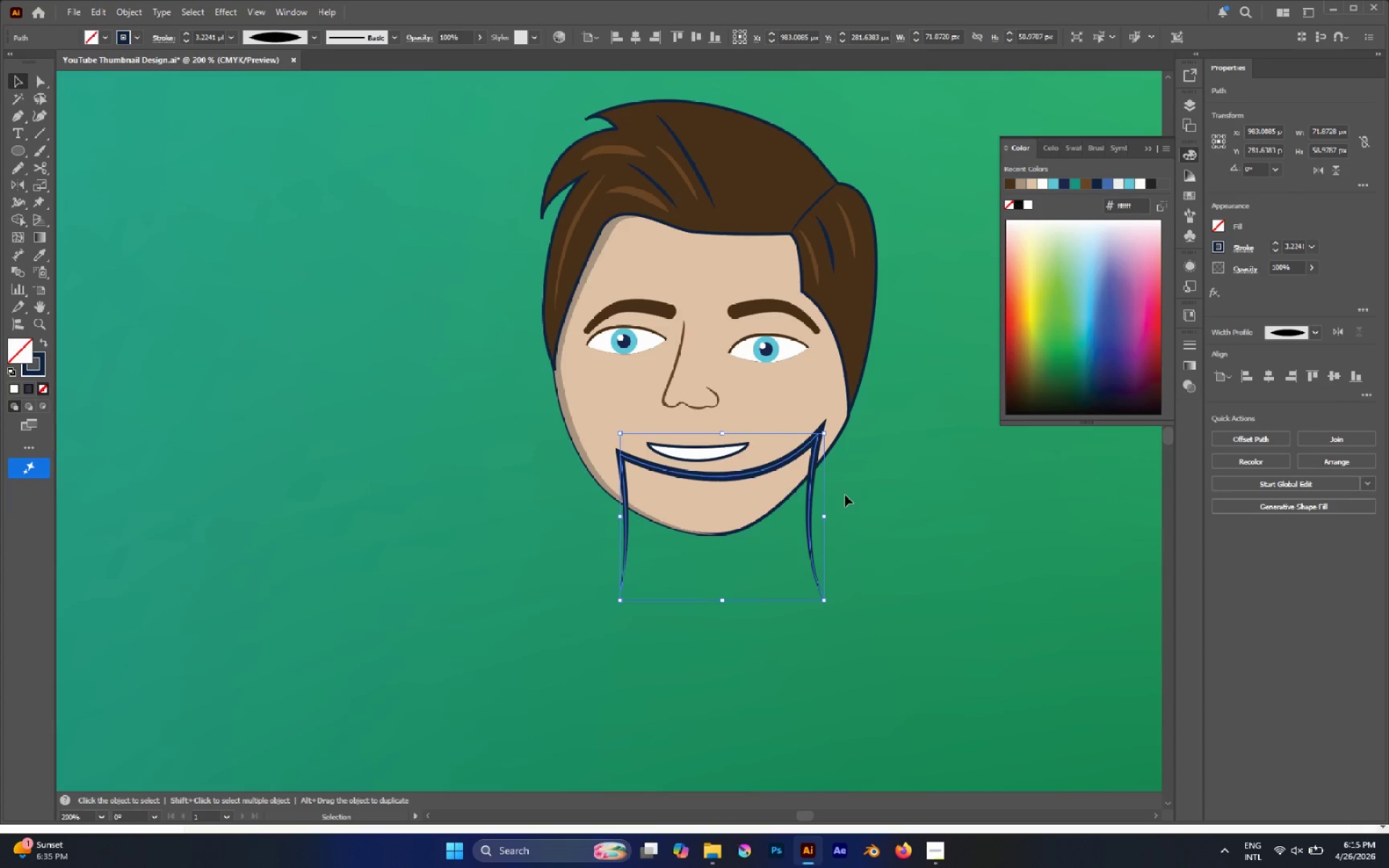 
key(Control+Shift+BracketLeft)
 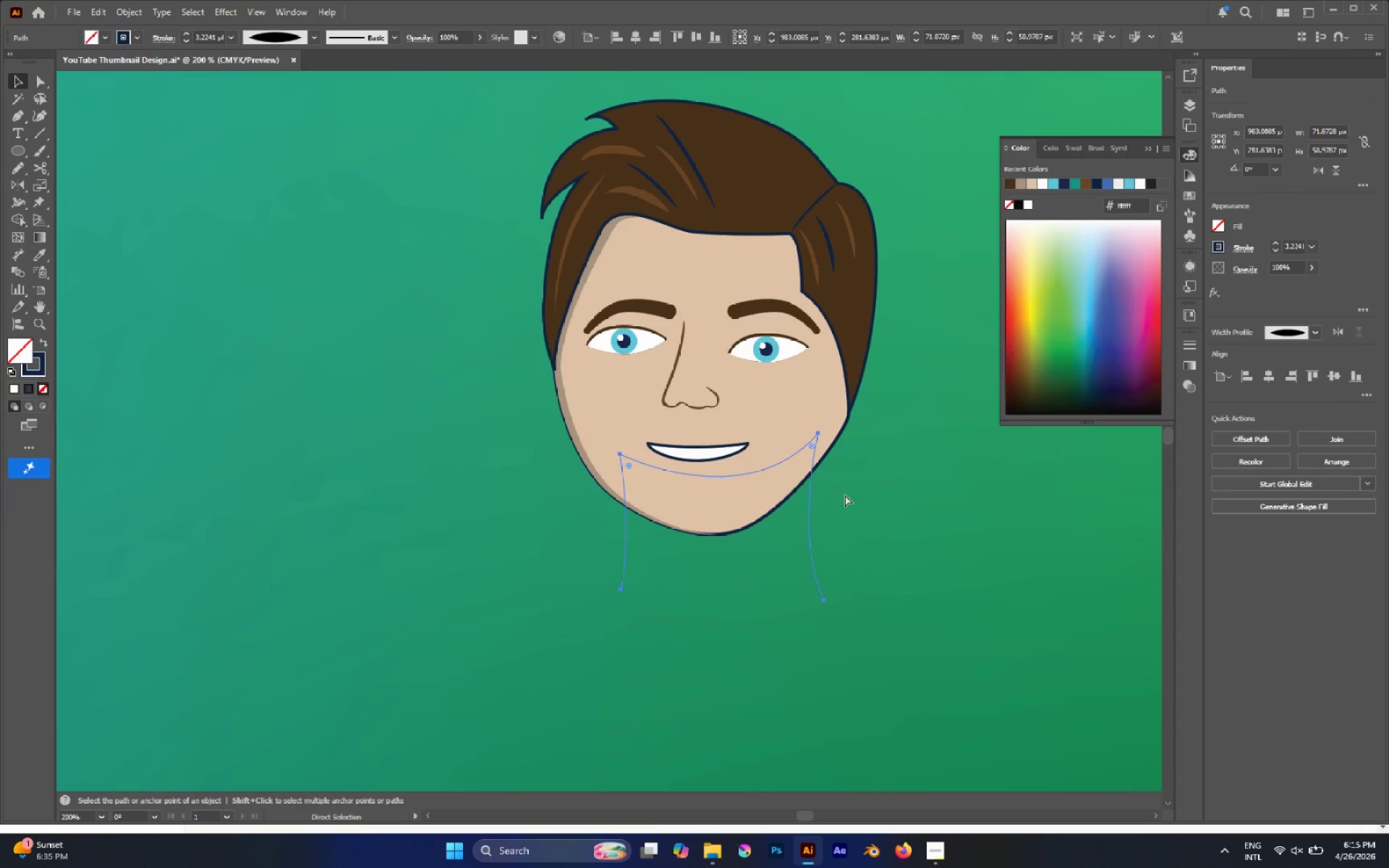 
key(Control+BracketRight)
 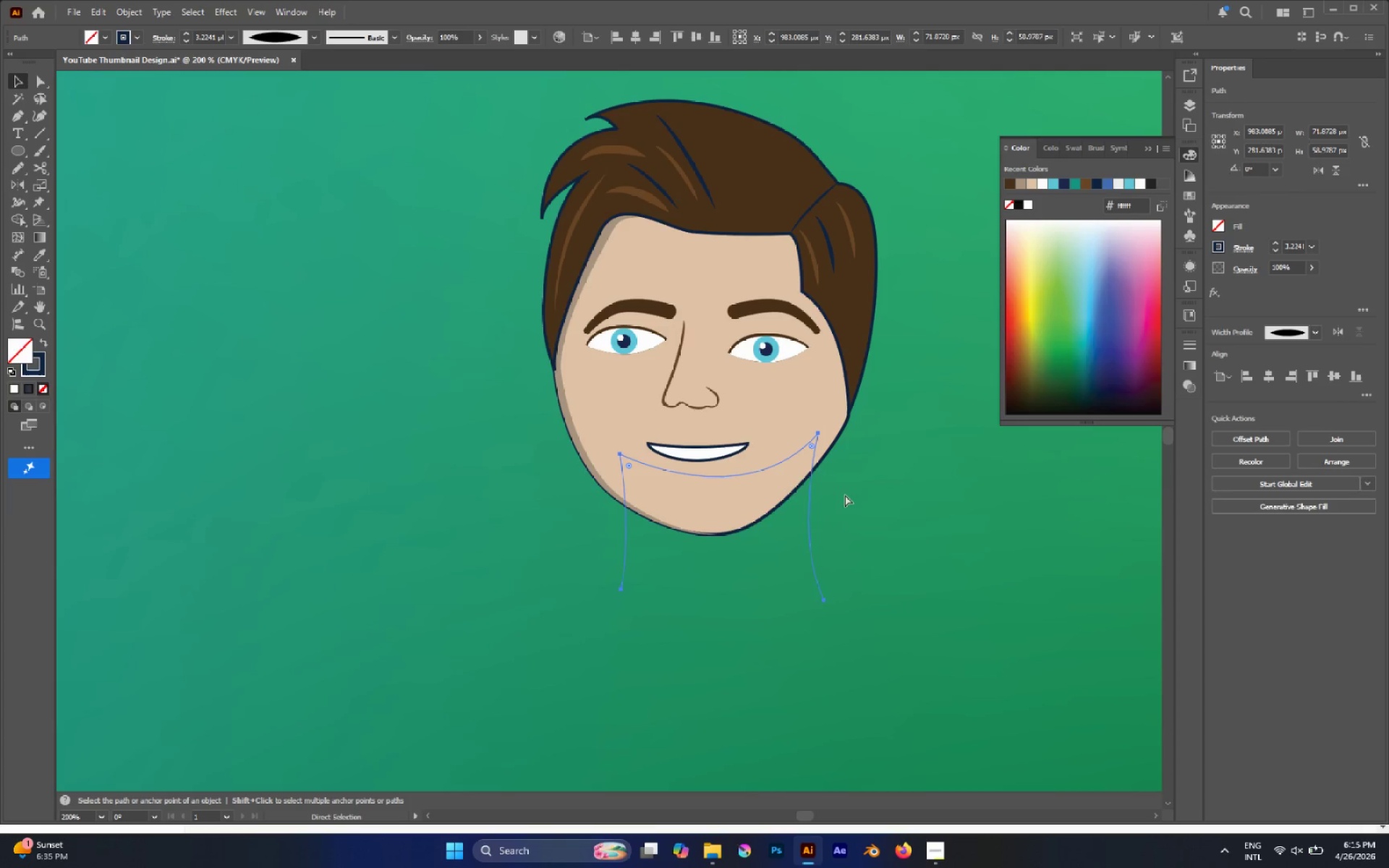 
key(Control+BracketRight)
 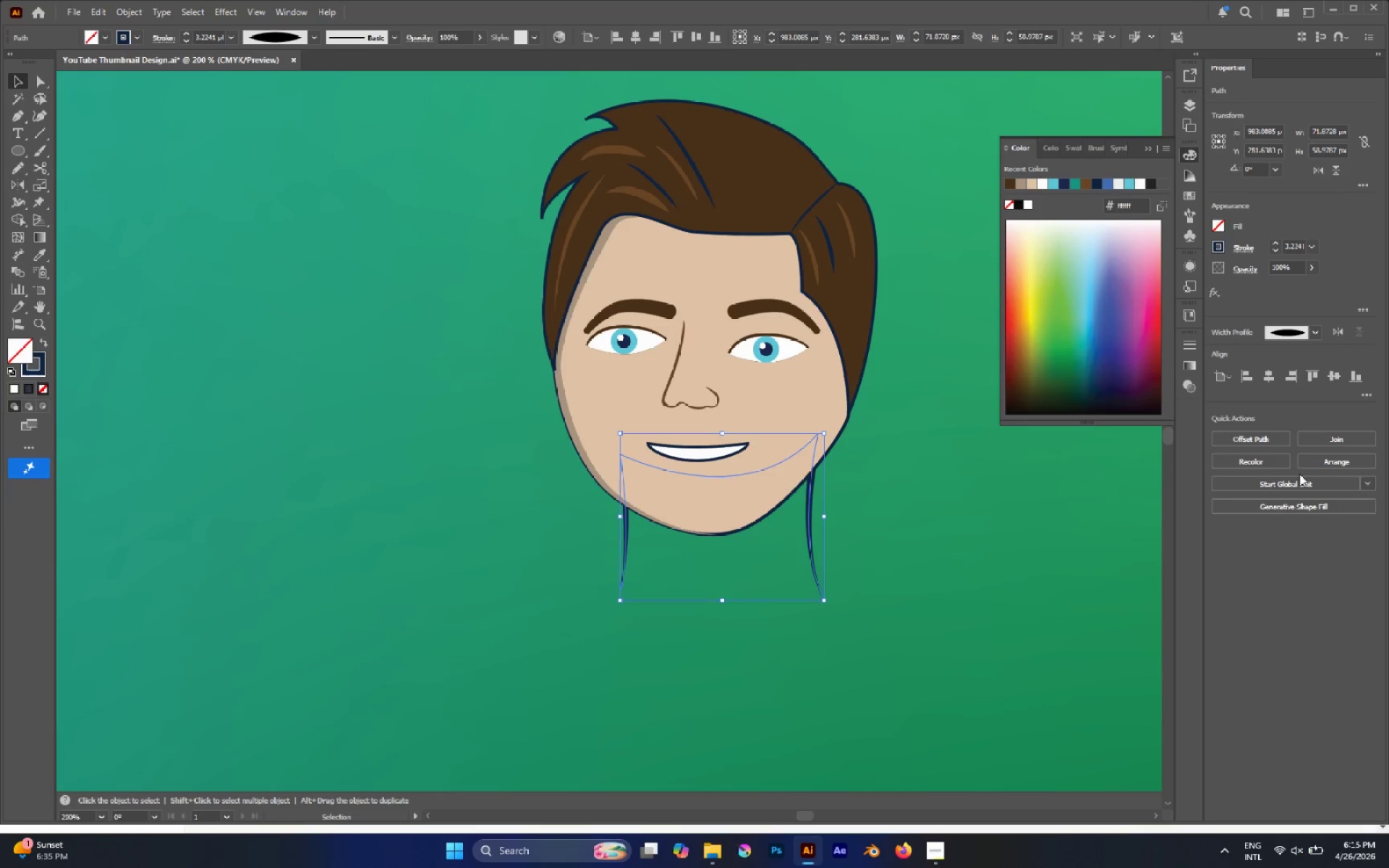 
type(ix)
 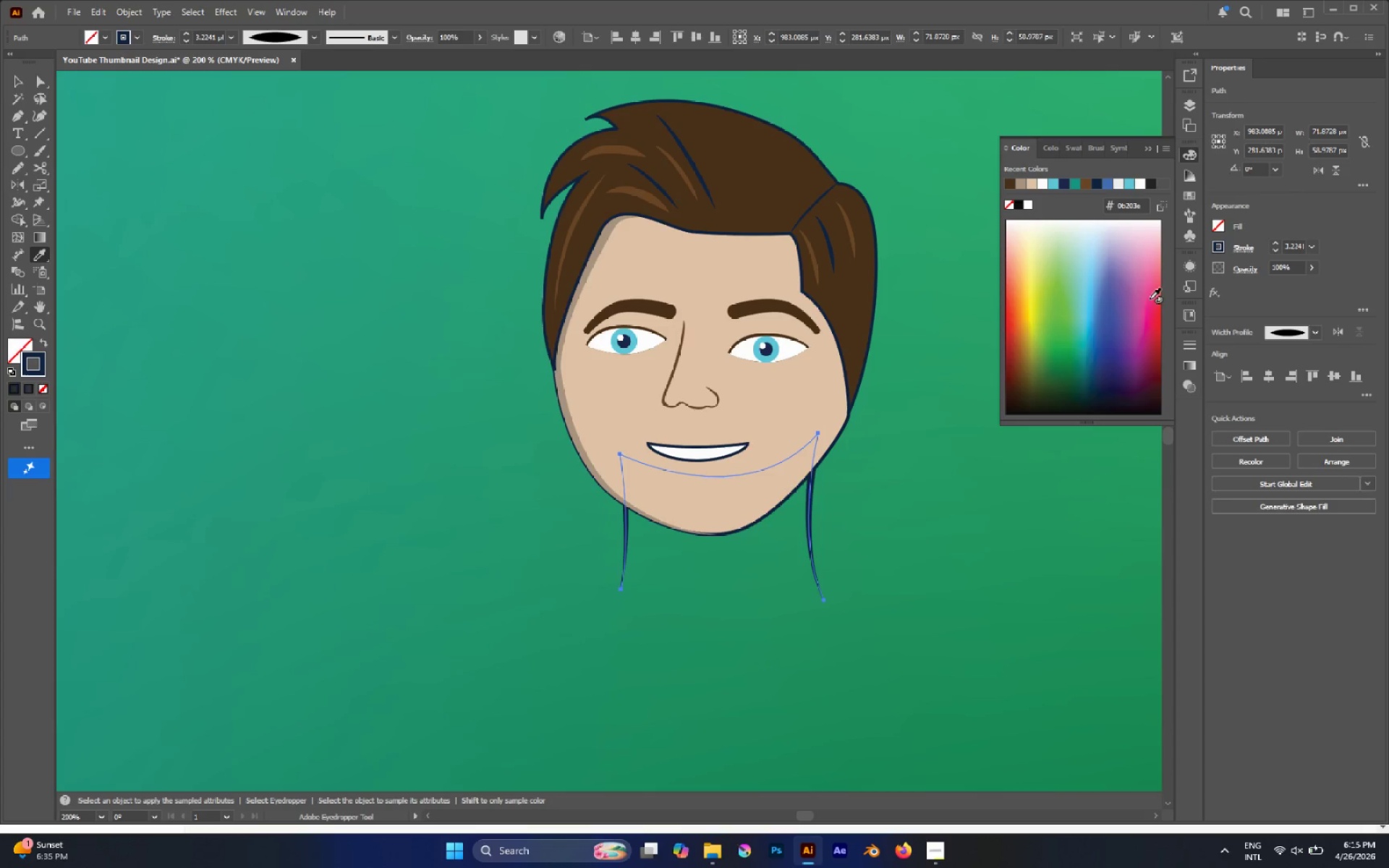 
hold_key(key=ShiftLeft, duration=1.14)
left_click([850, 291])
 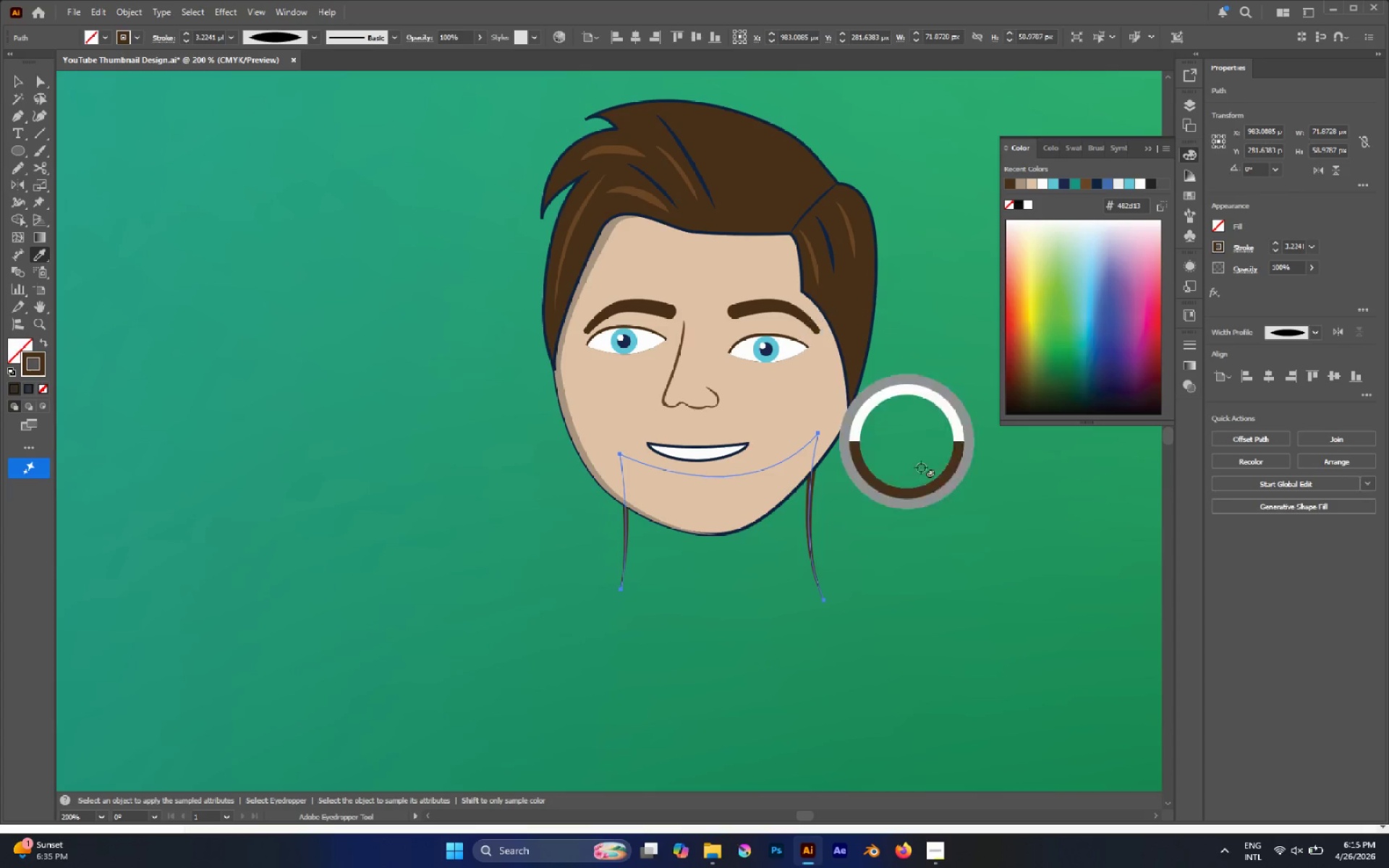 
key(A)
 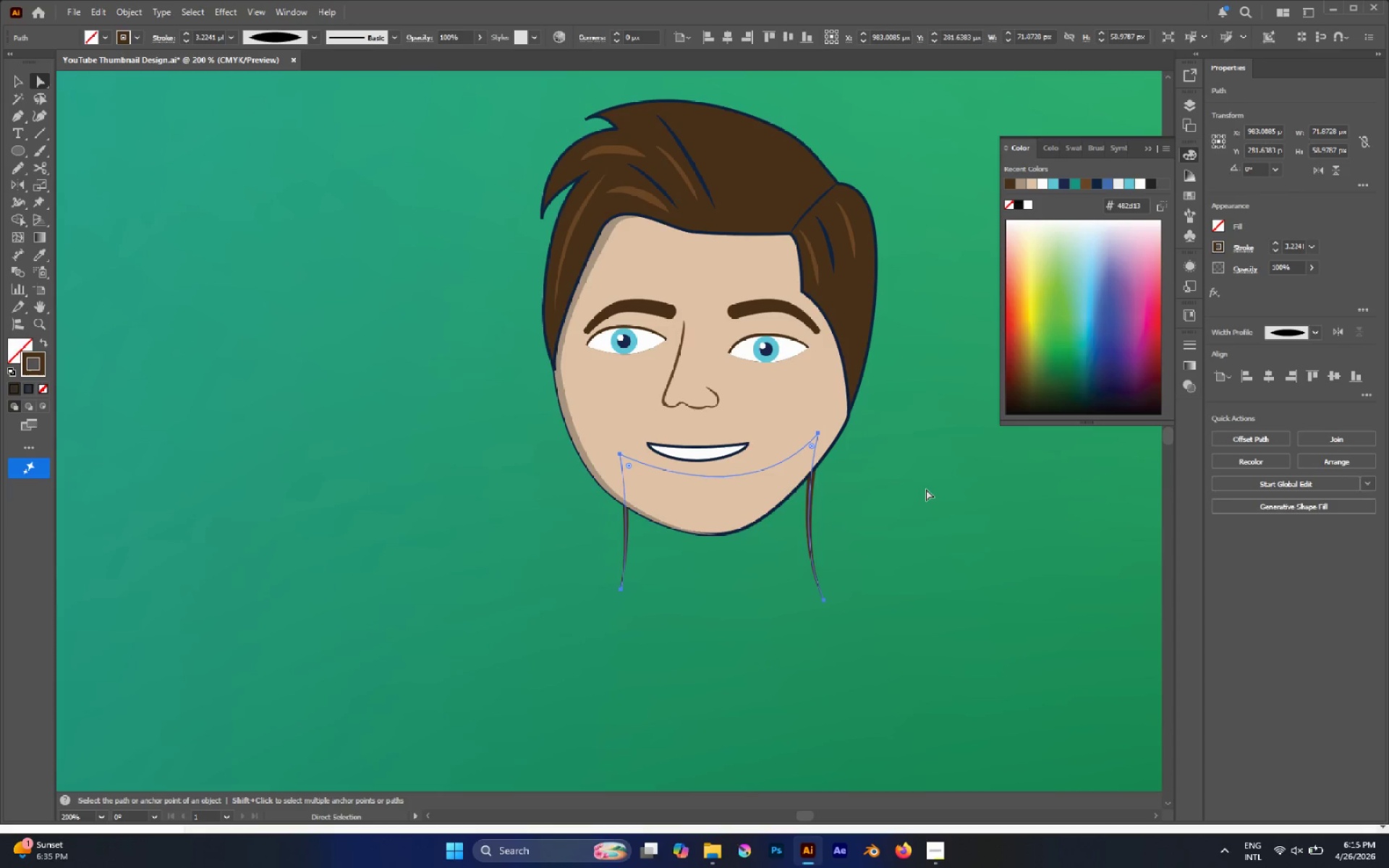 
left_click([926, 489])
 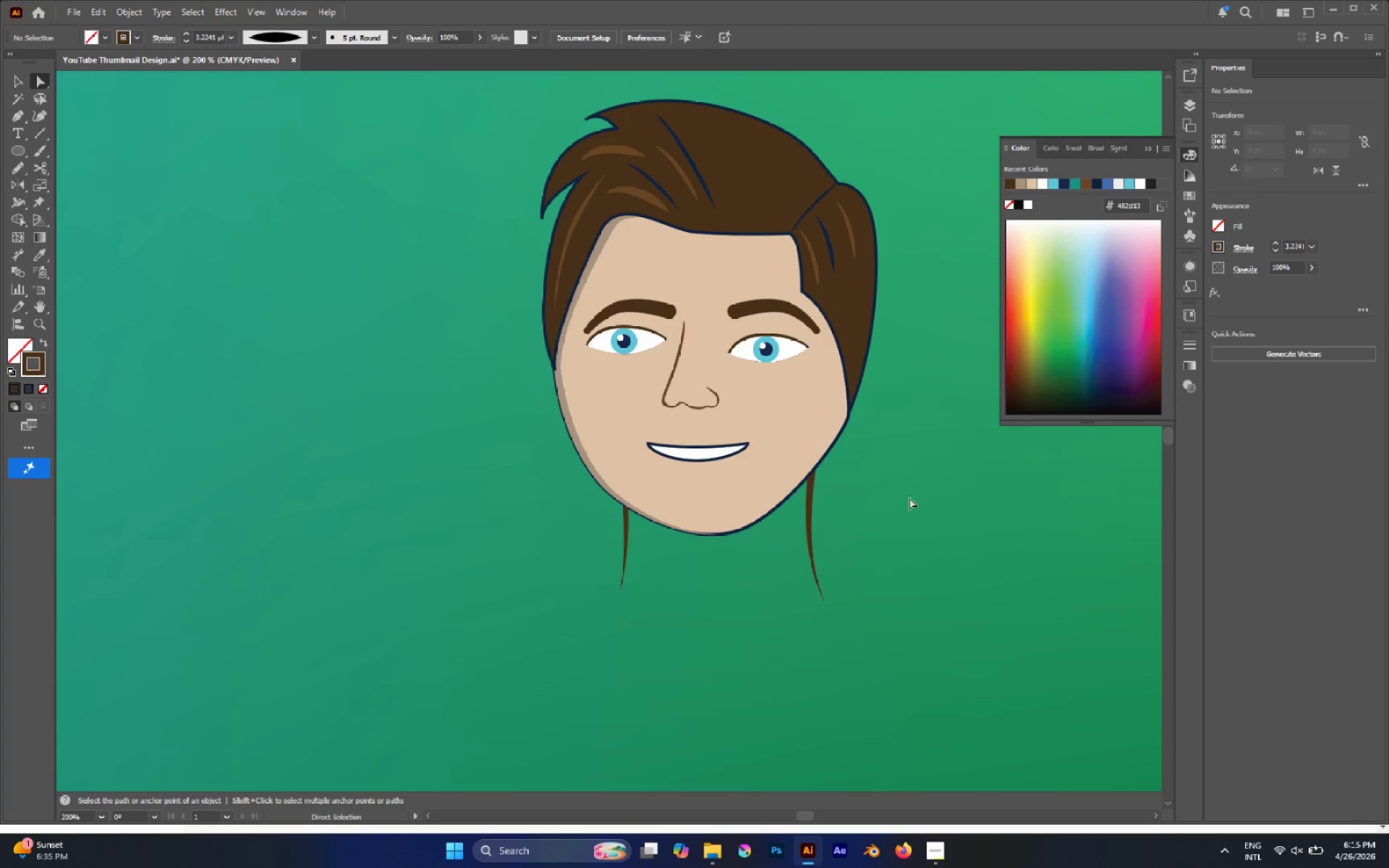 
hold_key(key=AltLeft, duration=1.03)
scroll: coordinate [724, 522], scroll_direction: down, amount: 2.0
 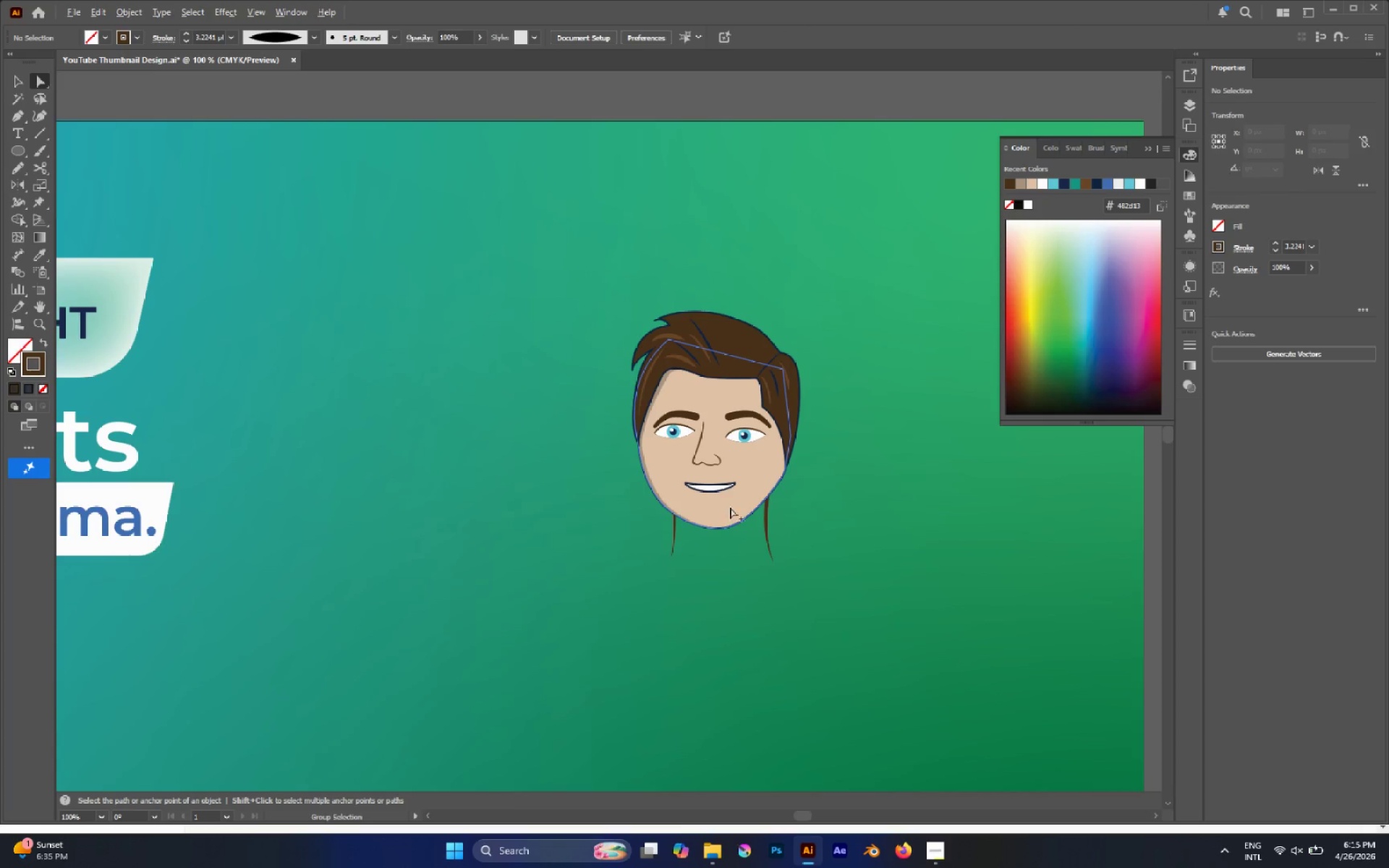 
scroll: coordinate [726, 502], scroll_direction: up, amount: 1.0
 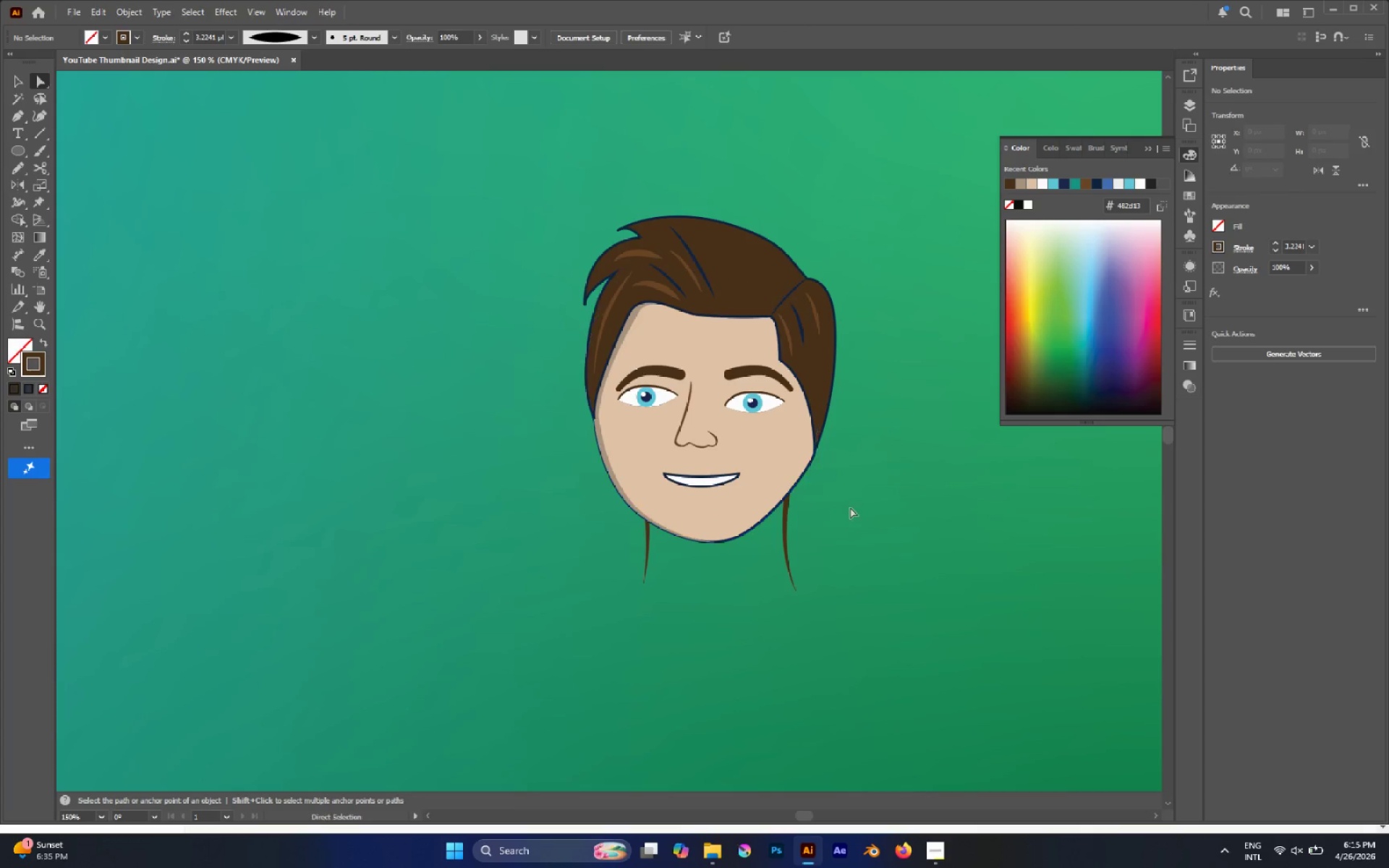 
hold_key(key=AltLeft, duration=0.47)
scroll: coordinate [692, 477], scroll_direction: down, amount: 1.0
 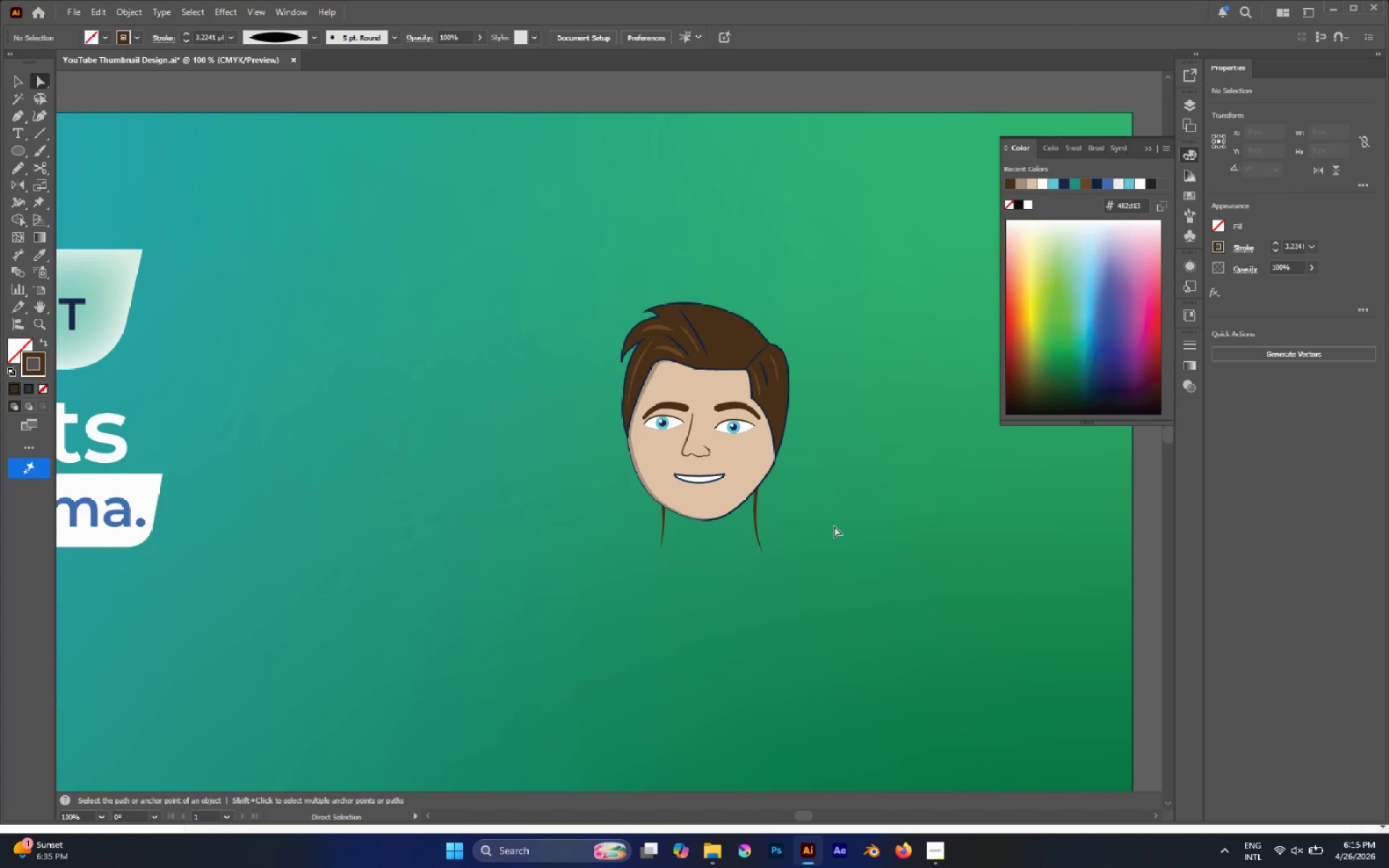 
scroll: coordinate [825, 521], scroll_direction: up, amount: 2.0
 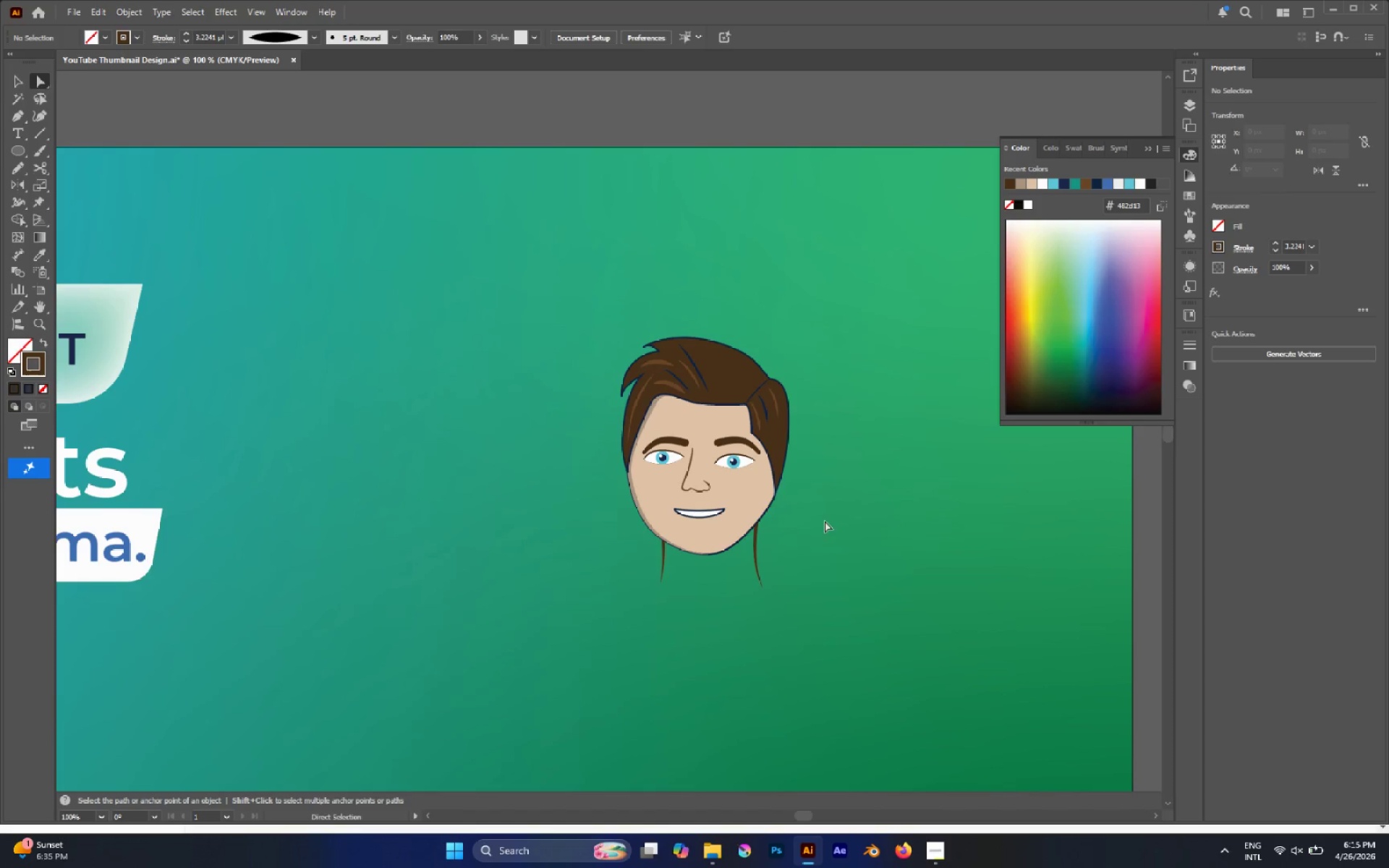 
key(Alt+V)
 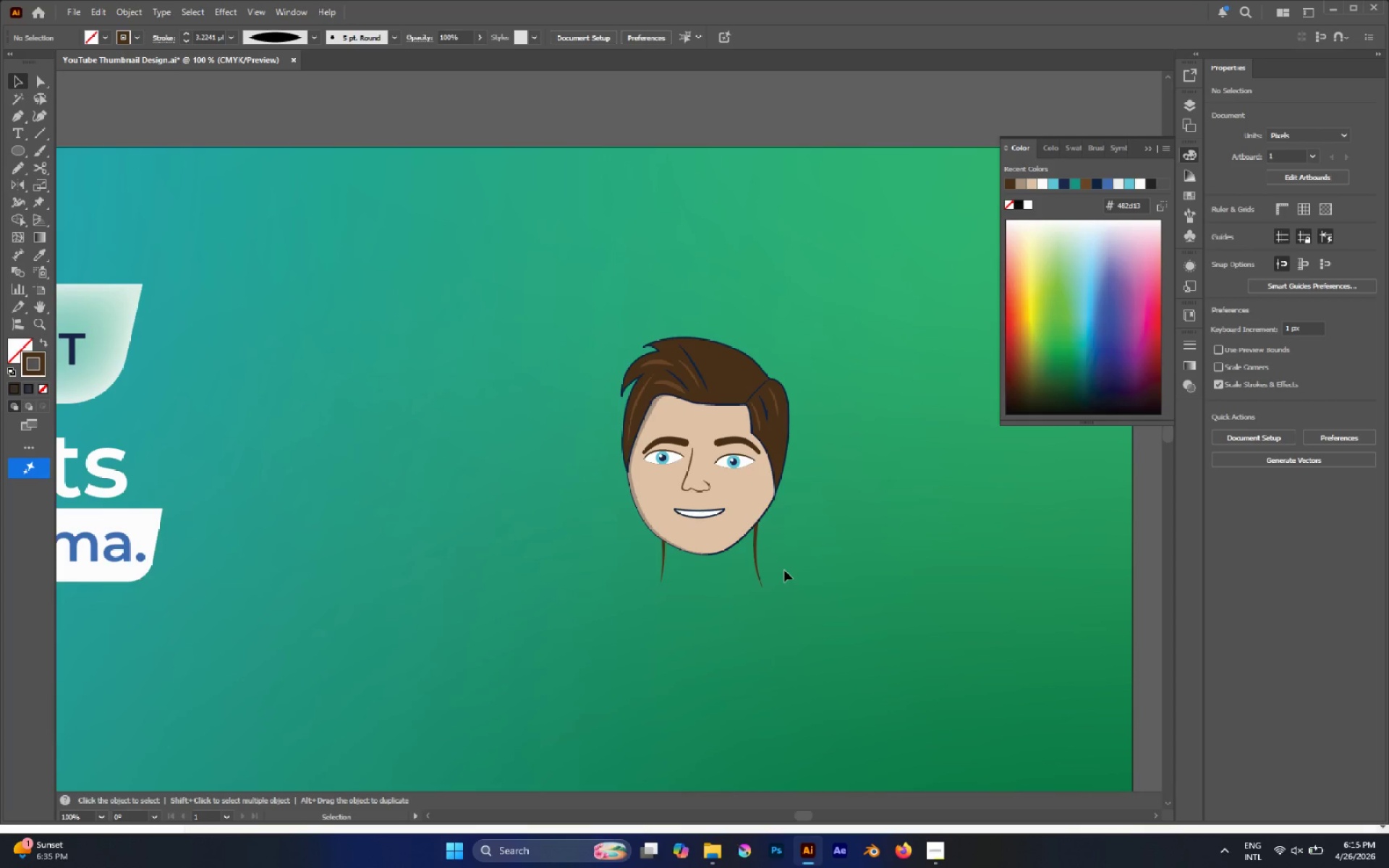 
wait(5.03)
 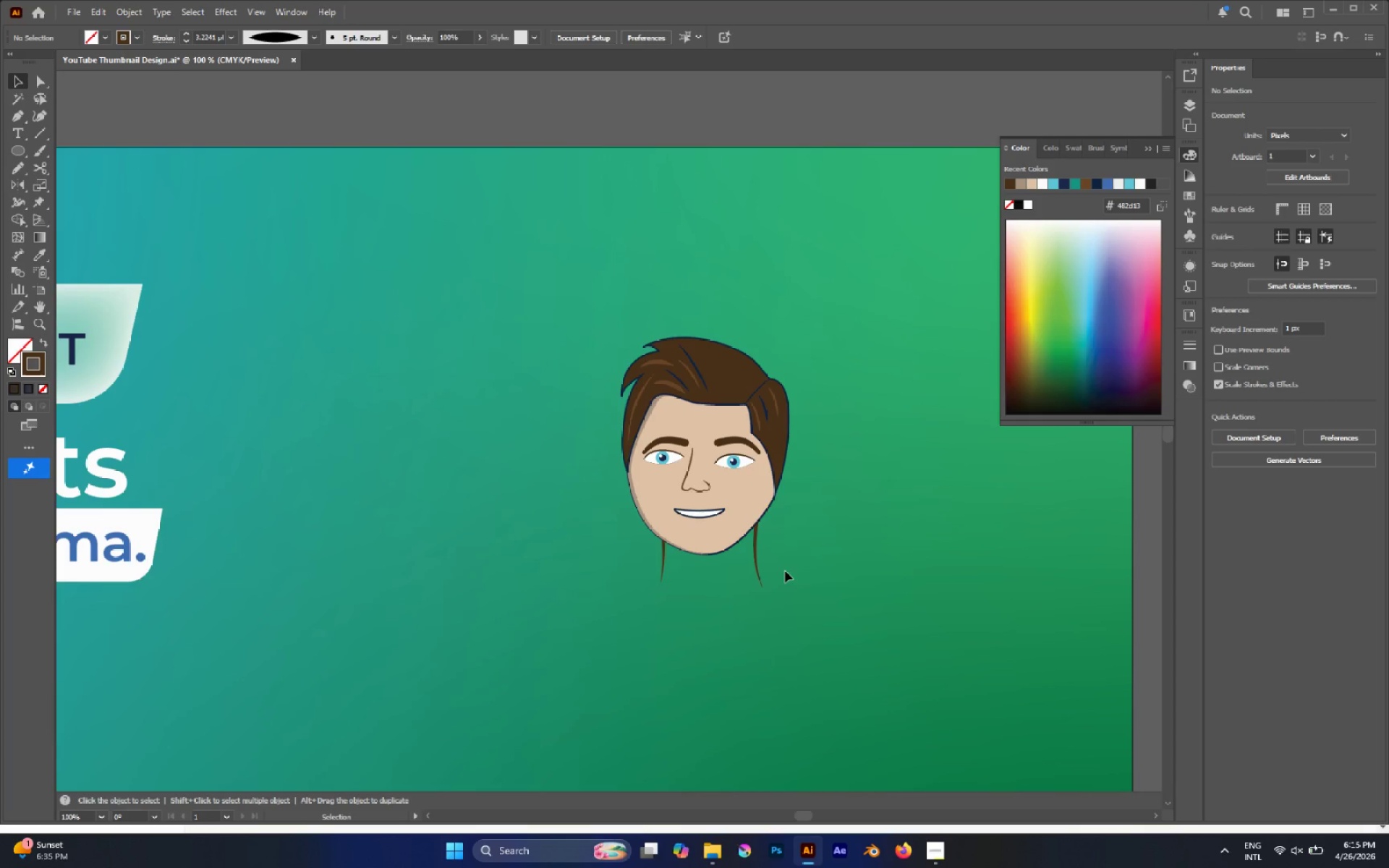 
left_click_drag(start_coordinate=[535, 299], to_coordinate=[840, 420])
 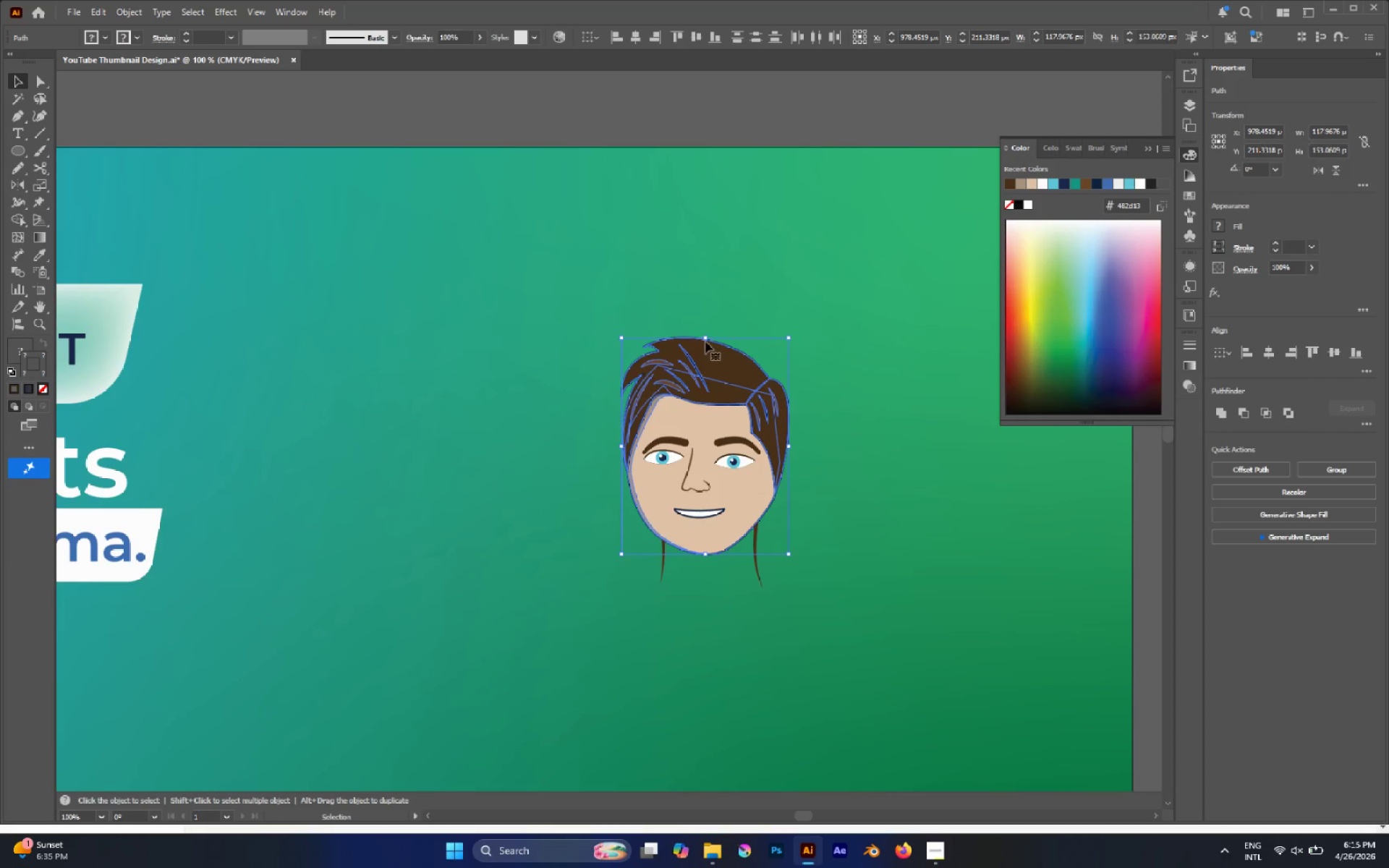 
left_click_drag(start_coordinate=[705, 337], to_coordinate=[700, 312])
 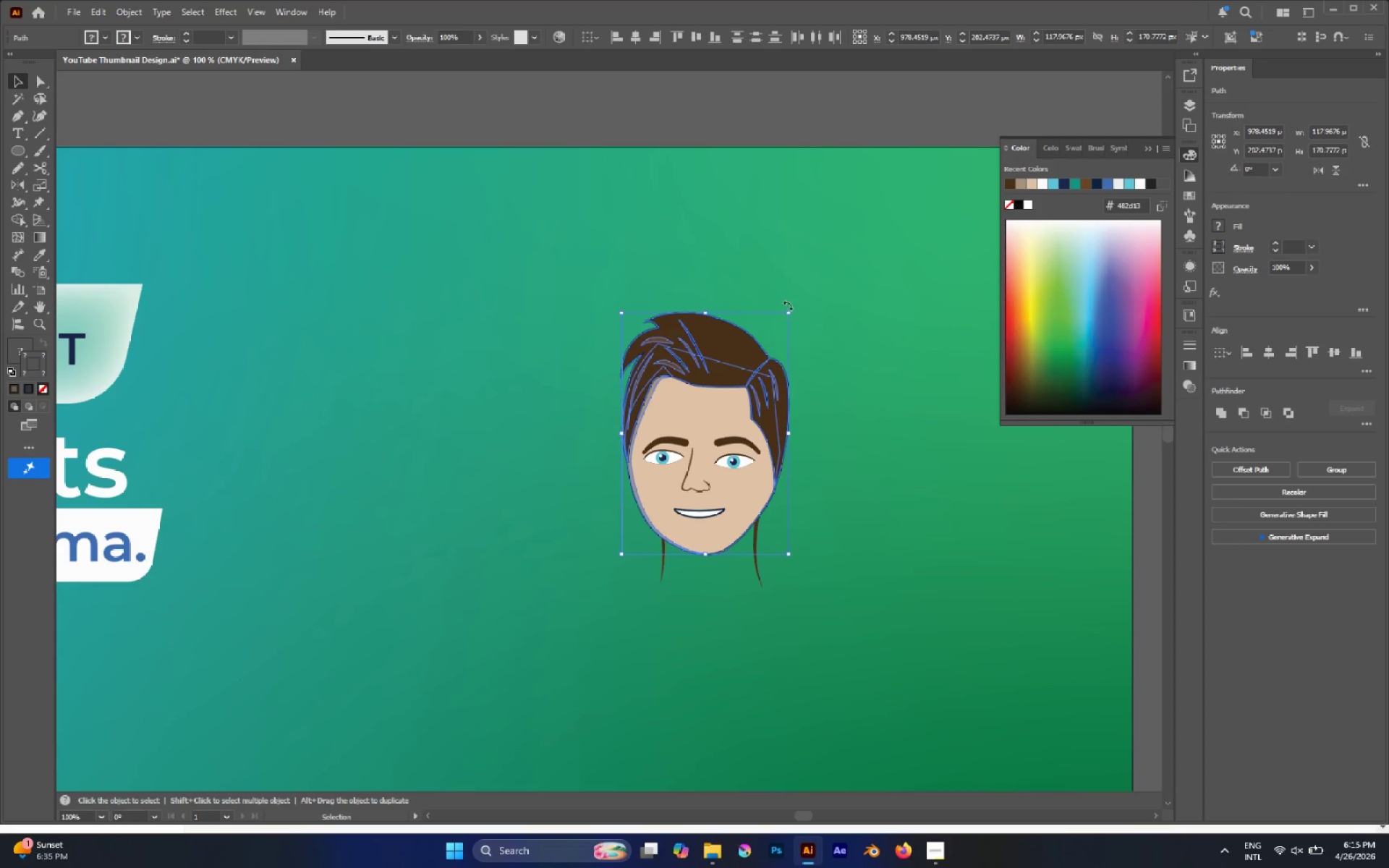 
double_click([852, 305])
 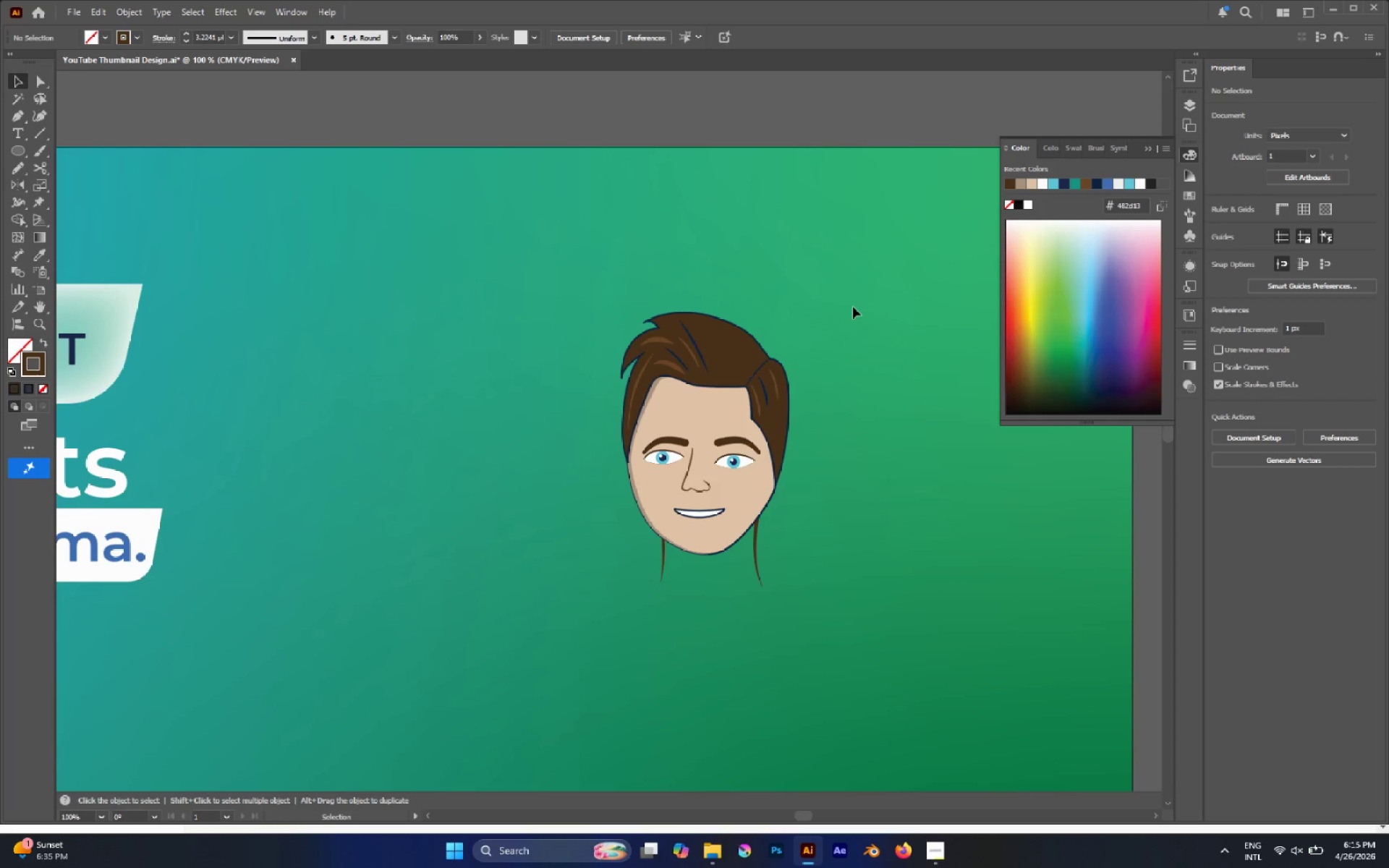 
key(Control+Z)
 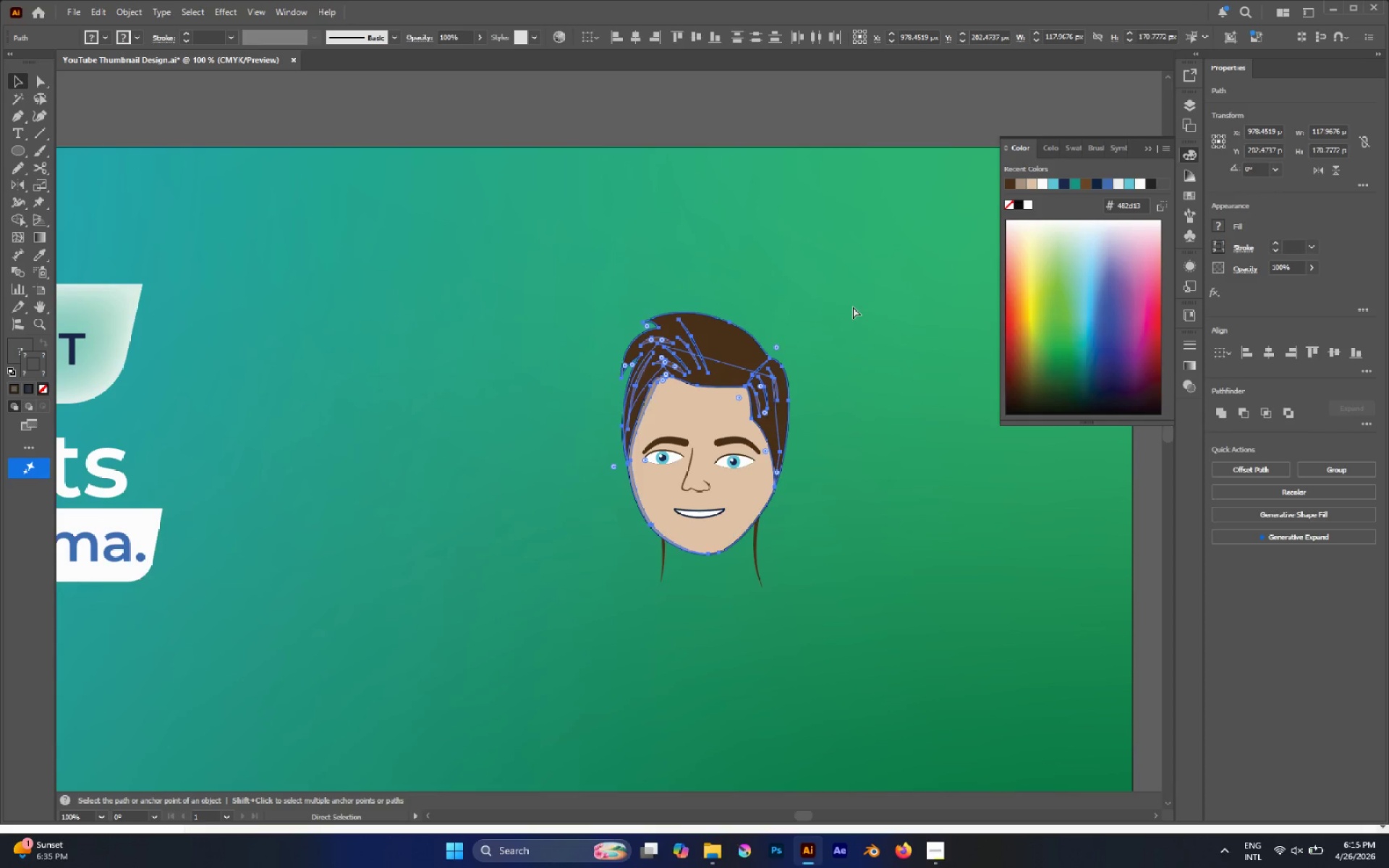 
key(Control+Z)
 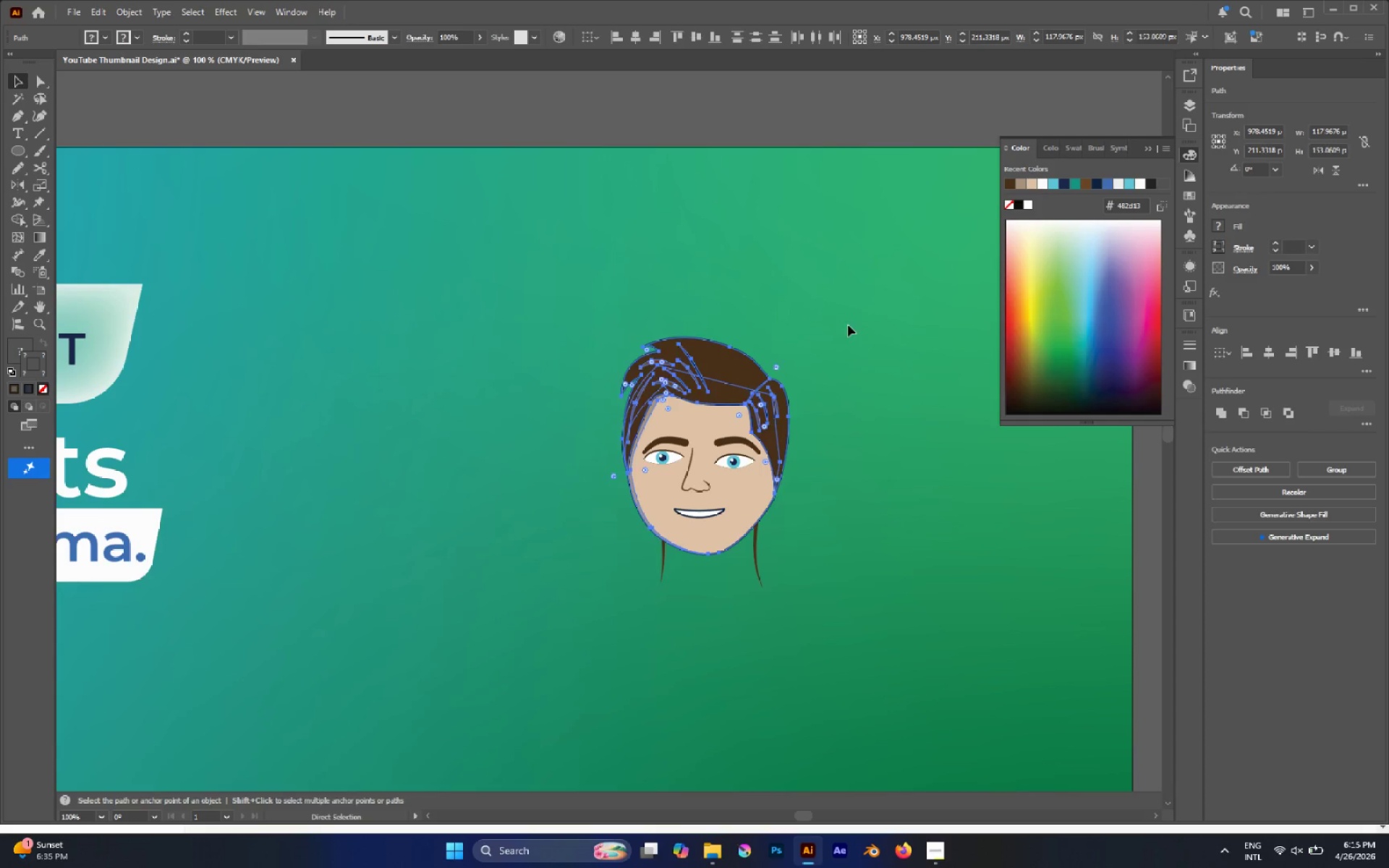 
left_click([848, 343])
 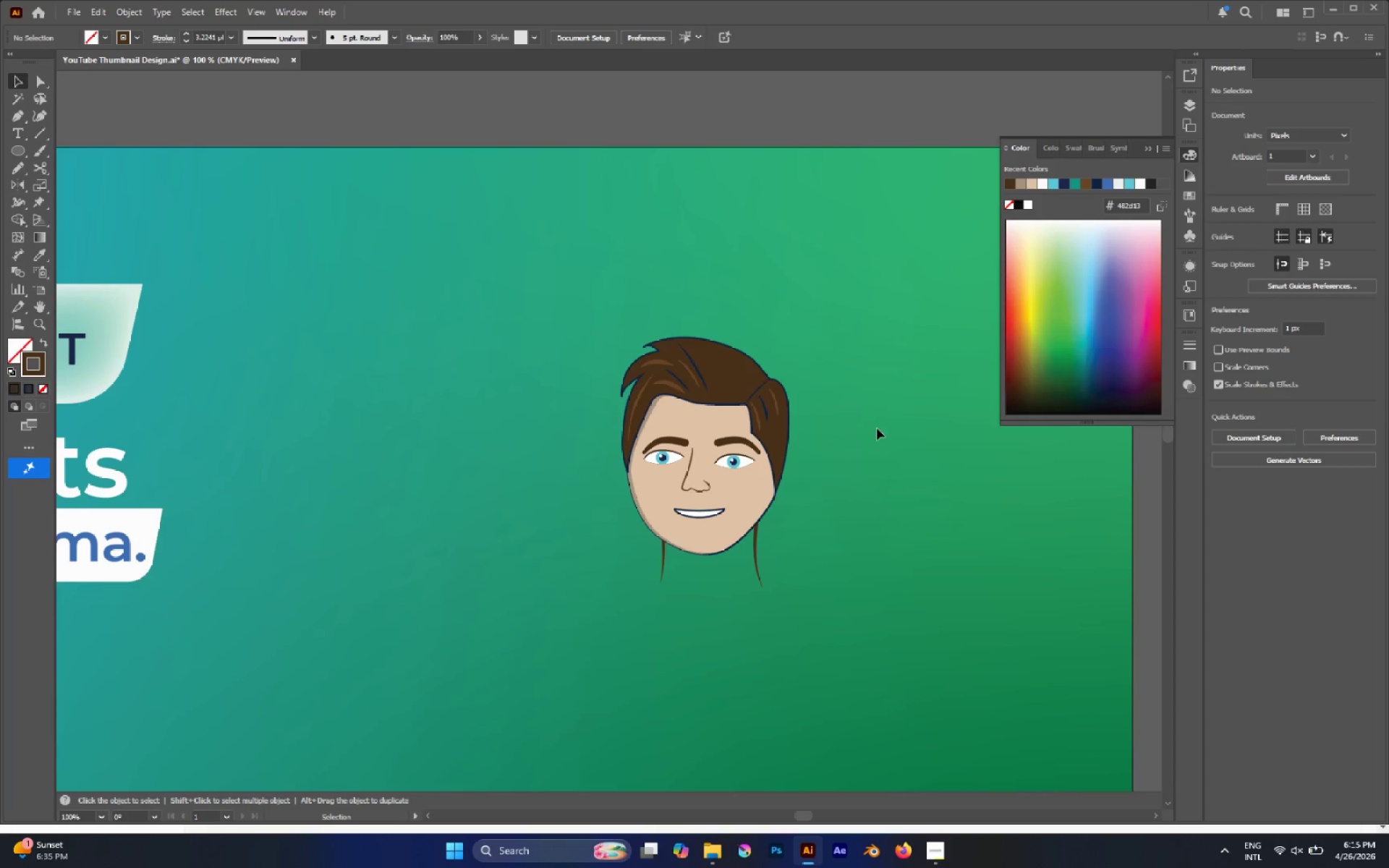 
key(A)
 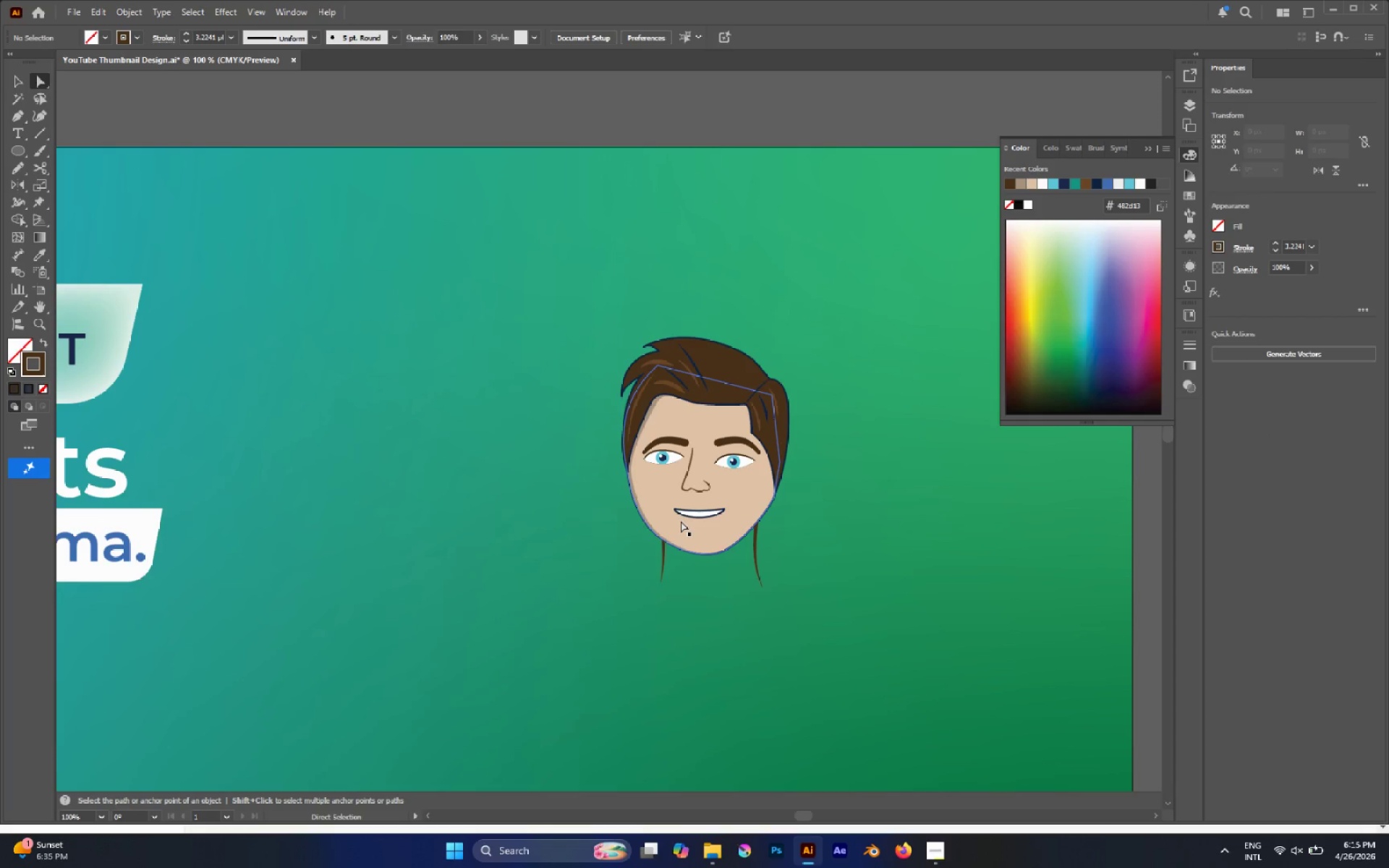 
hold_key(key=AltLeft, duration=1.95)
scroll: coordinate [734, 572], scroll_direction: up, amount: 1.0
 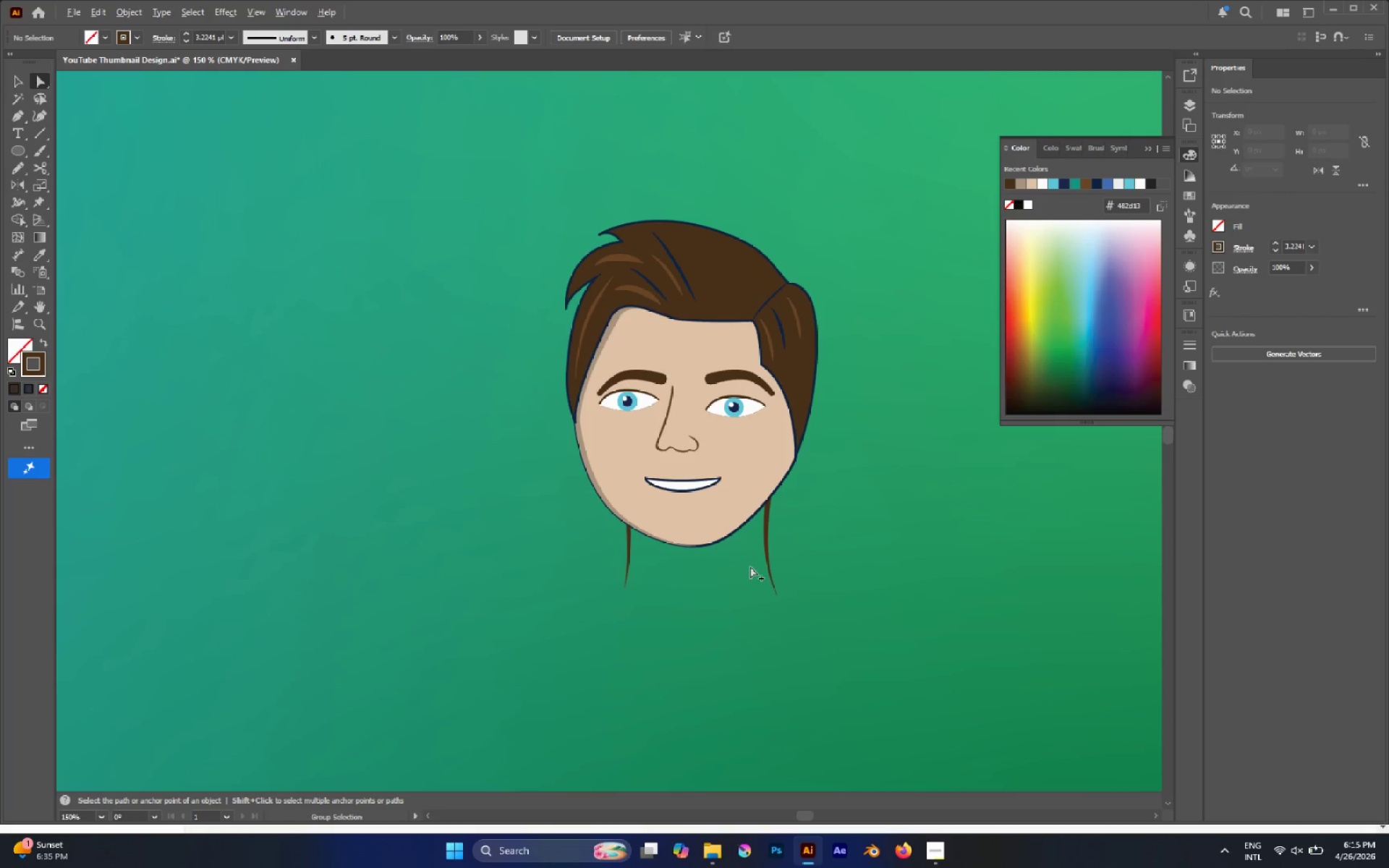 
left_click_drag(start_coordinate=[732, 558], to_coordinate=[667, 531])
 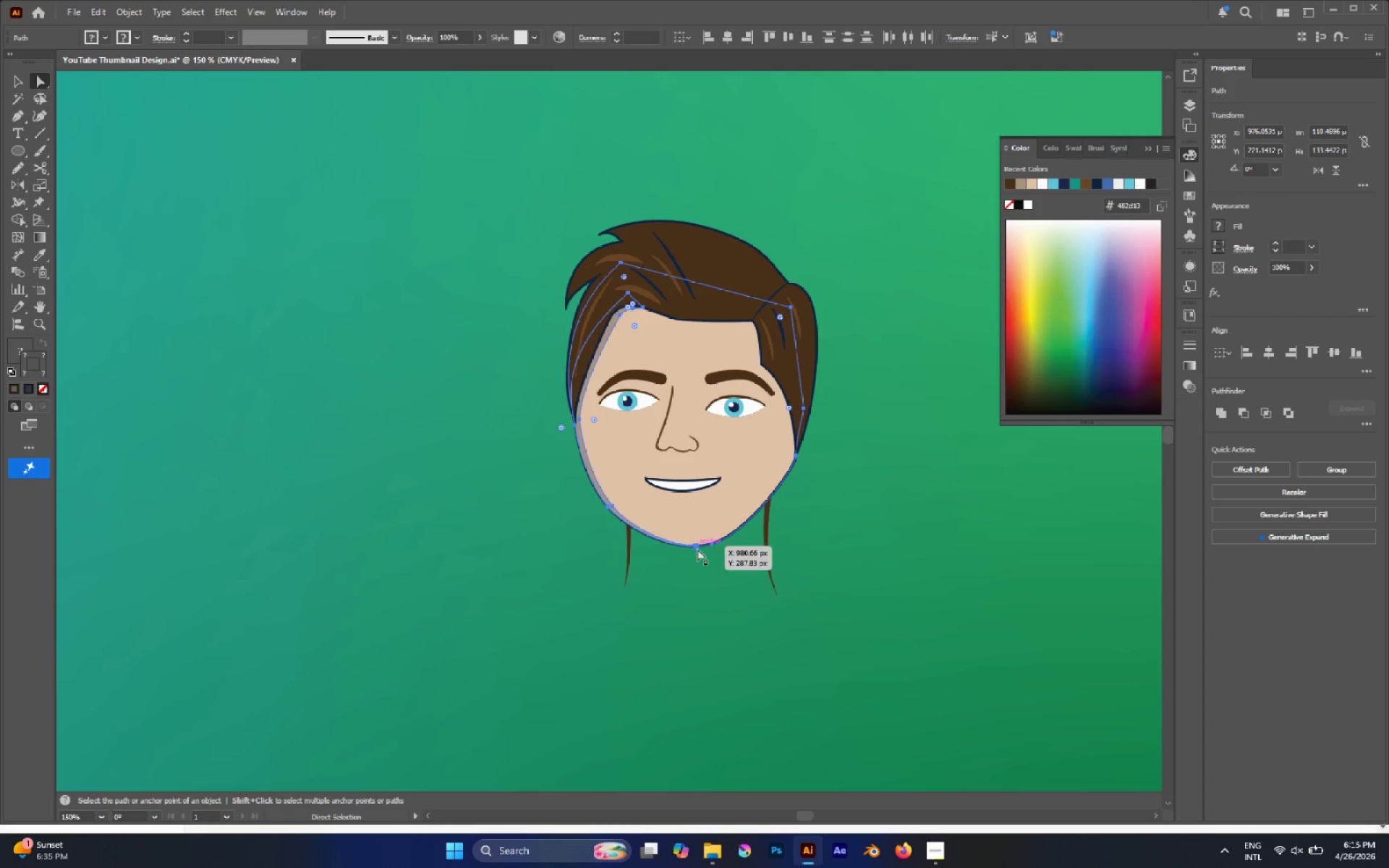 
left_click_drag(start_coordinate=[697, 549], to_coordinate=[698, 564])
 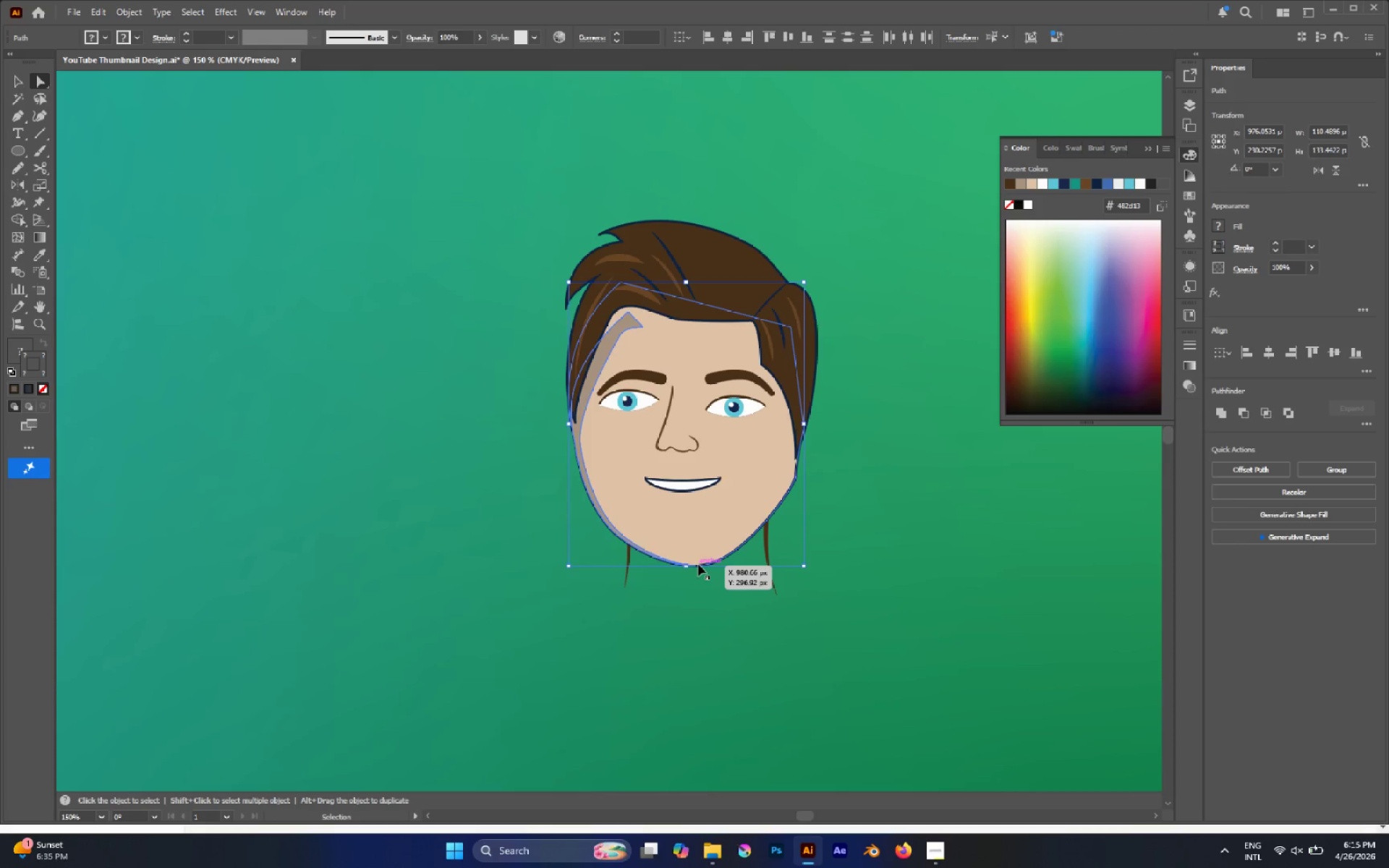 
hold_key(key=ShiftLeft, duration=0.48)
 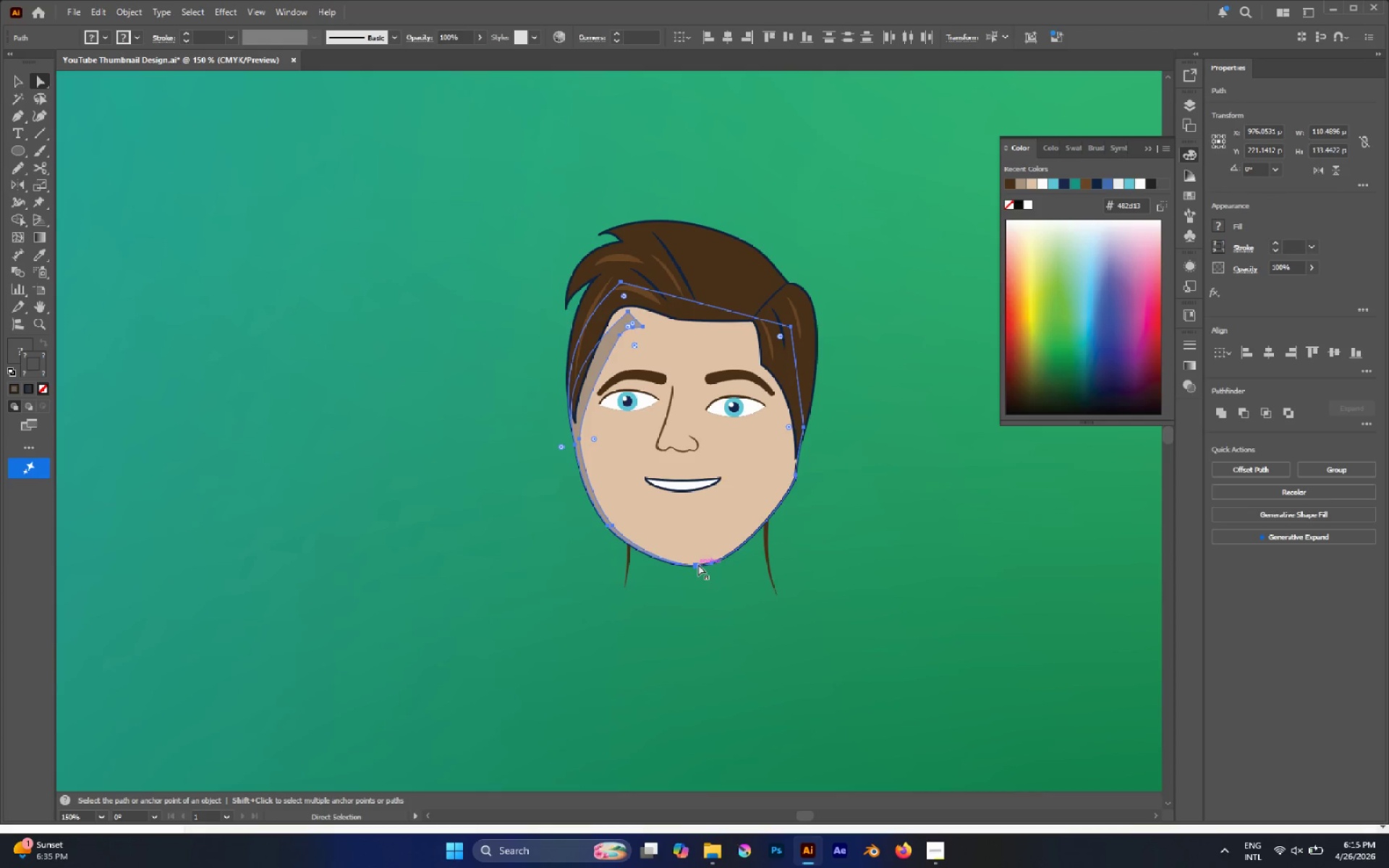 
key(Control+A)
 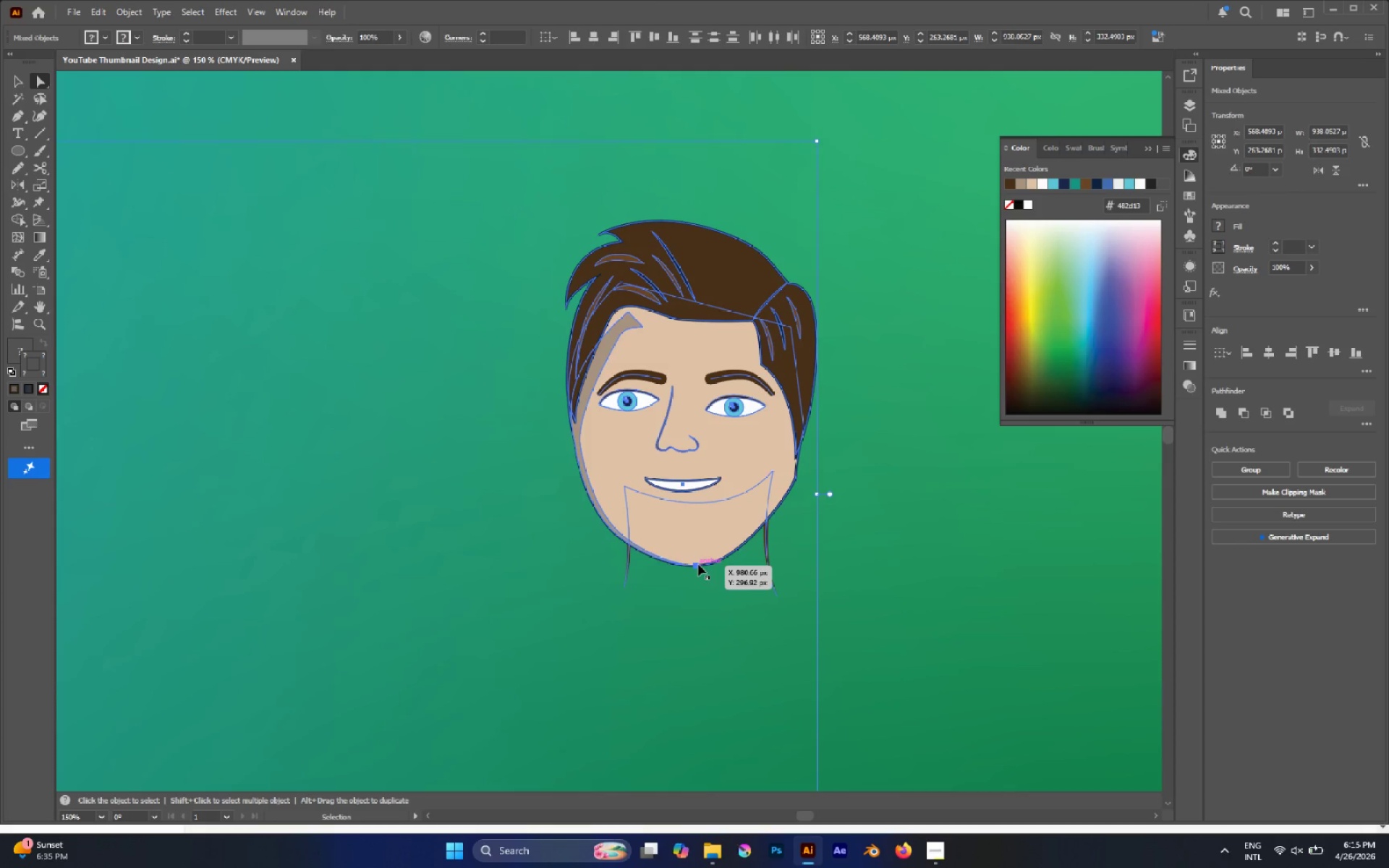 
key(Control+Z)
 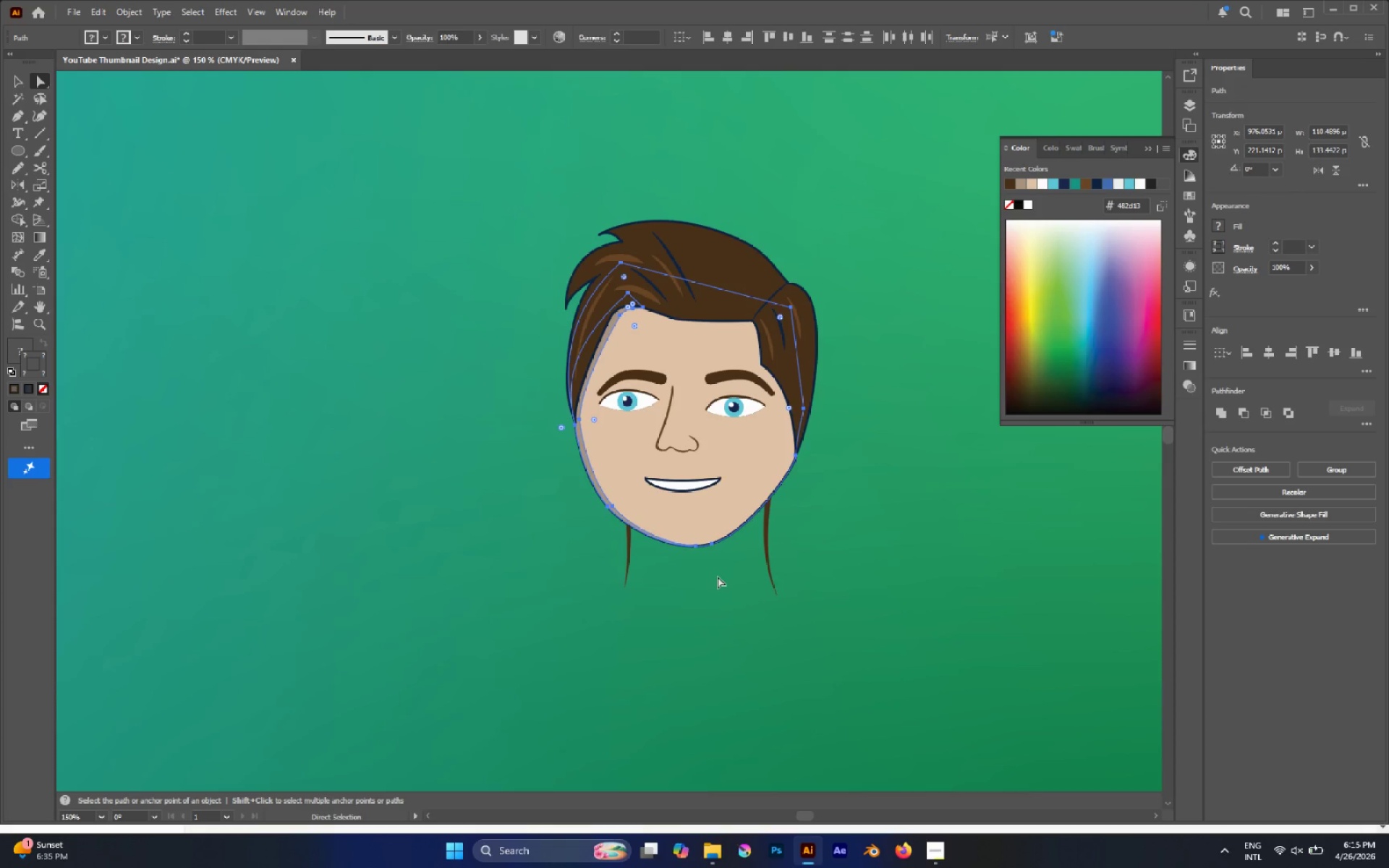 
left_click([718, 577])
 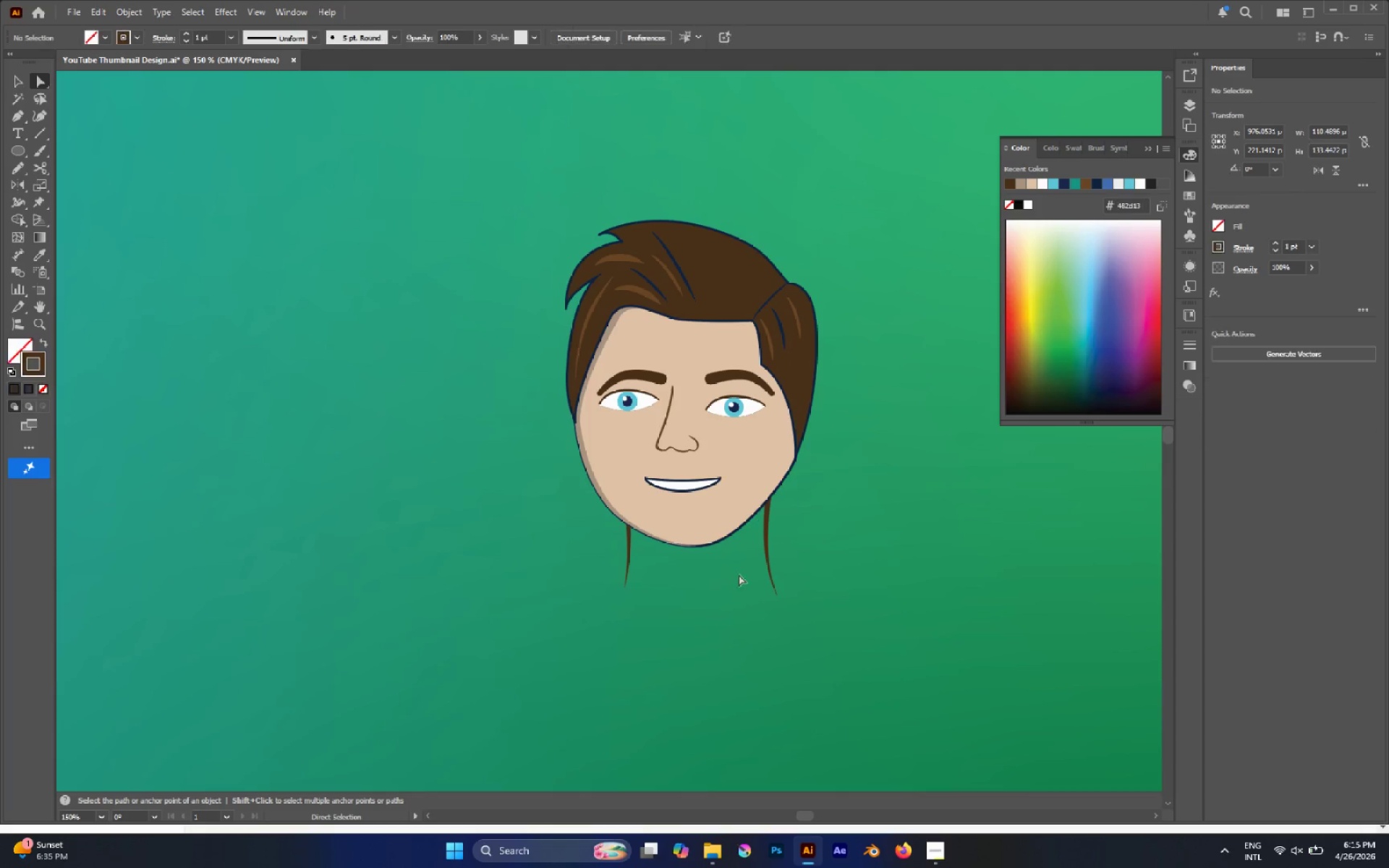 
left_click_drag(start_coordinate=[739, 574], to_coordinate=[674, 527])
 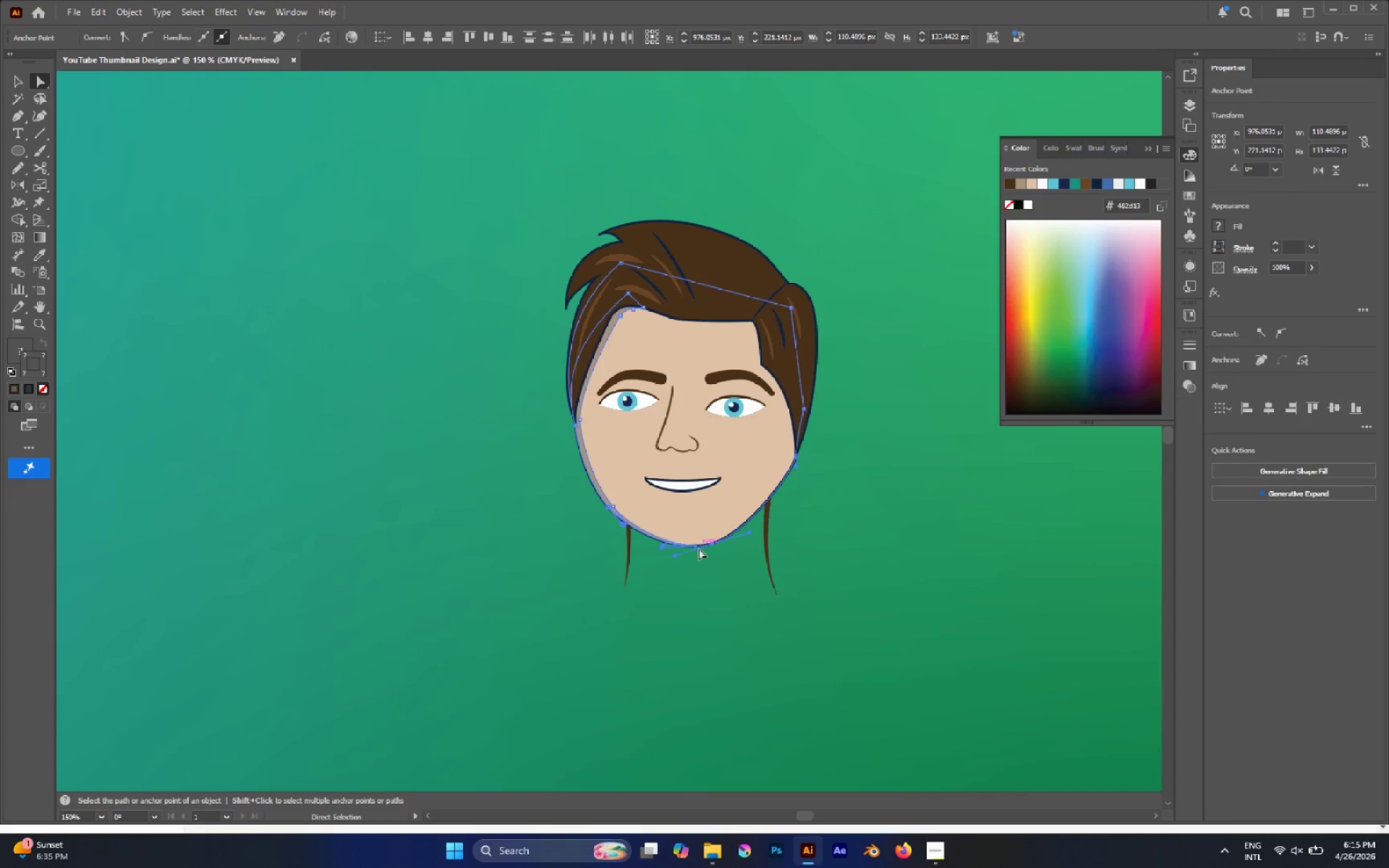 
left_click_drag(start_coordinate=[697, 548], to_coordinate=[687, 565])
 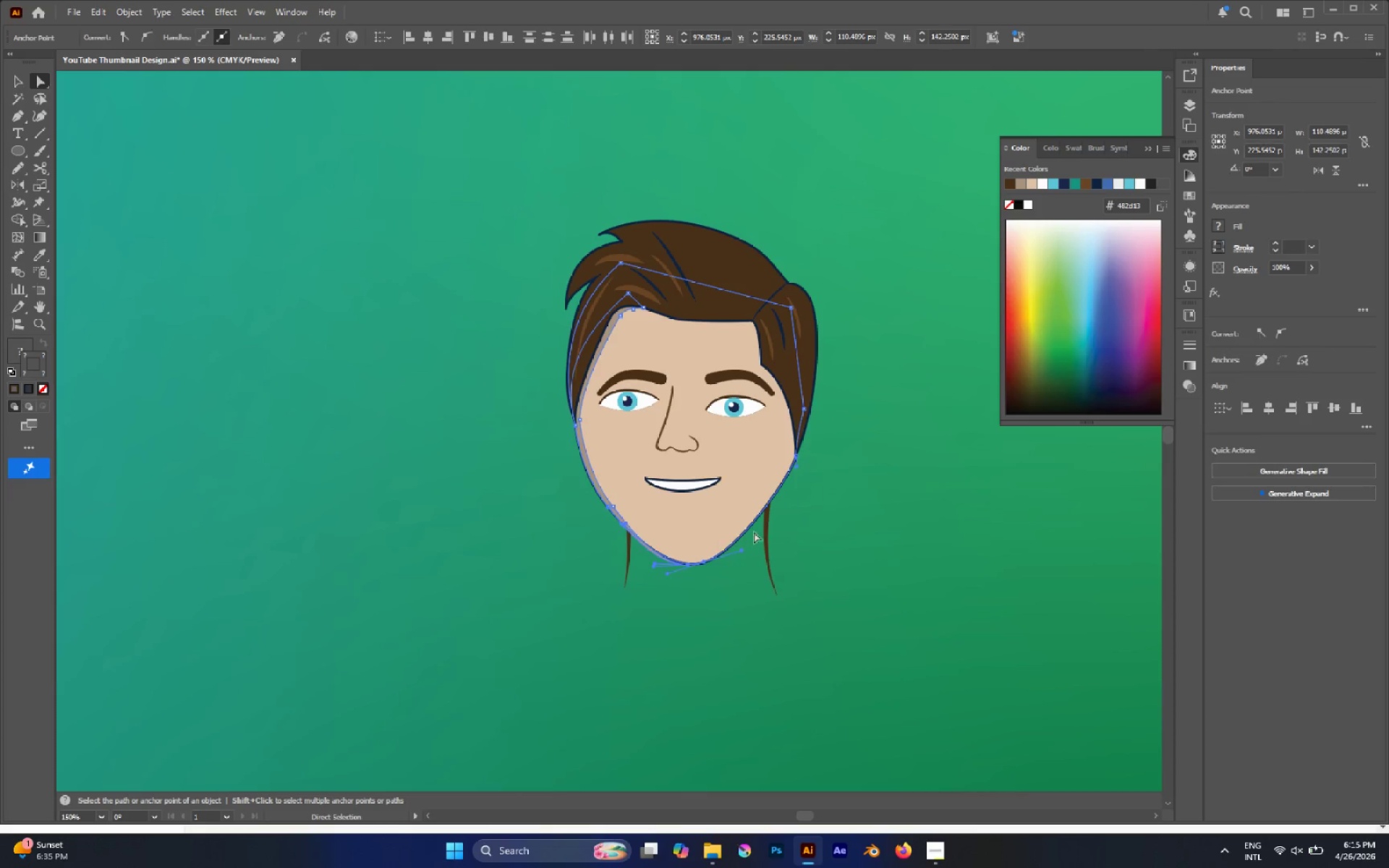 
hold_key(key=AltLeft, duration=0.52)
scroll: coordinate [804, 501], scroll_direction: up, amount: 3.0
 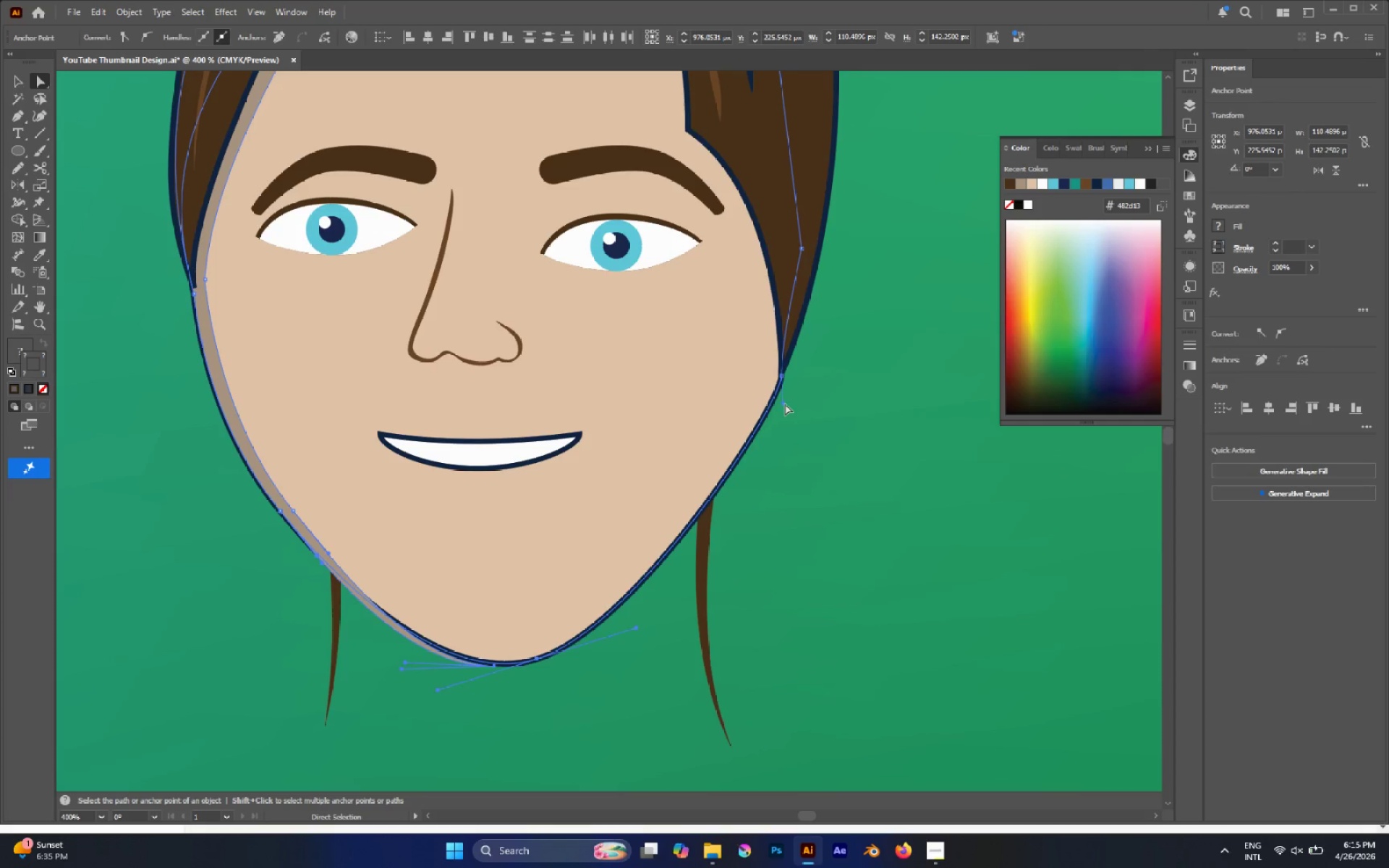 
left_click([783, 404])
 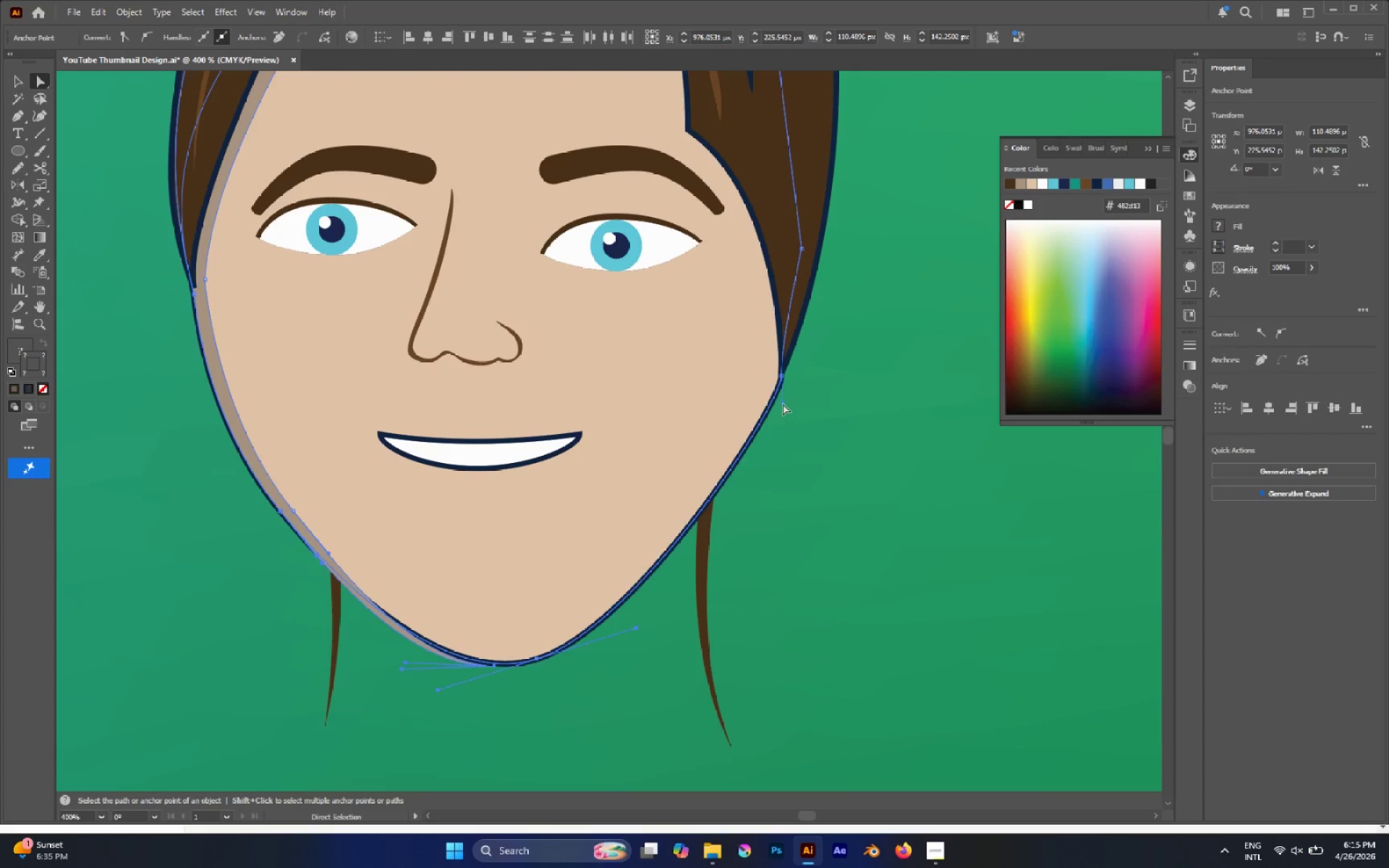 
left_click_drag(start_coordinate=[783, 404], to_coordinate=[791, 542])
 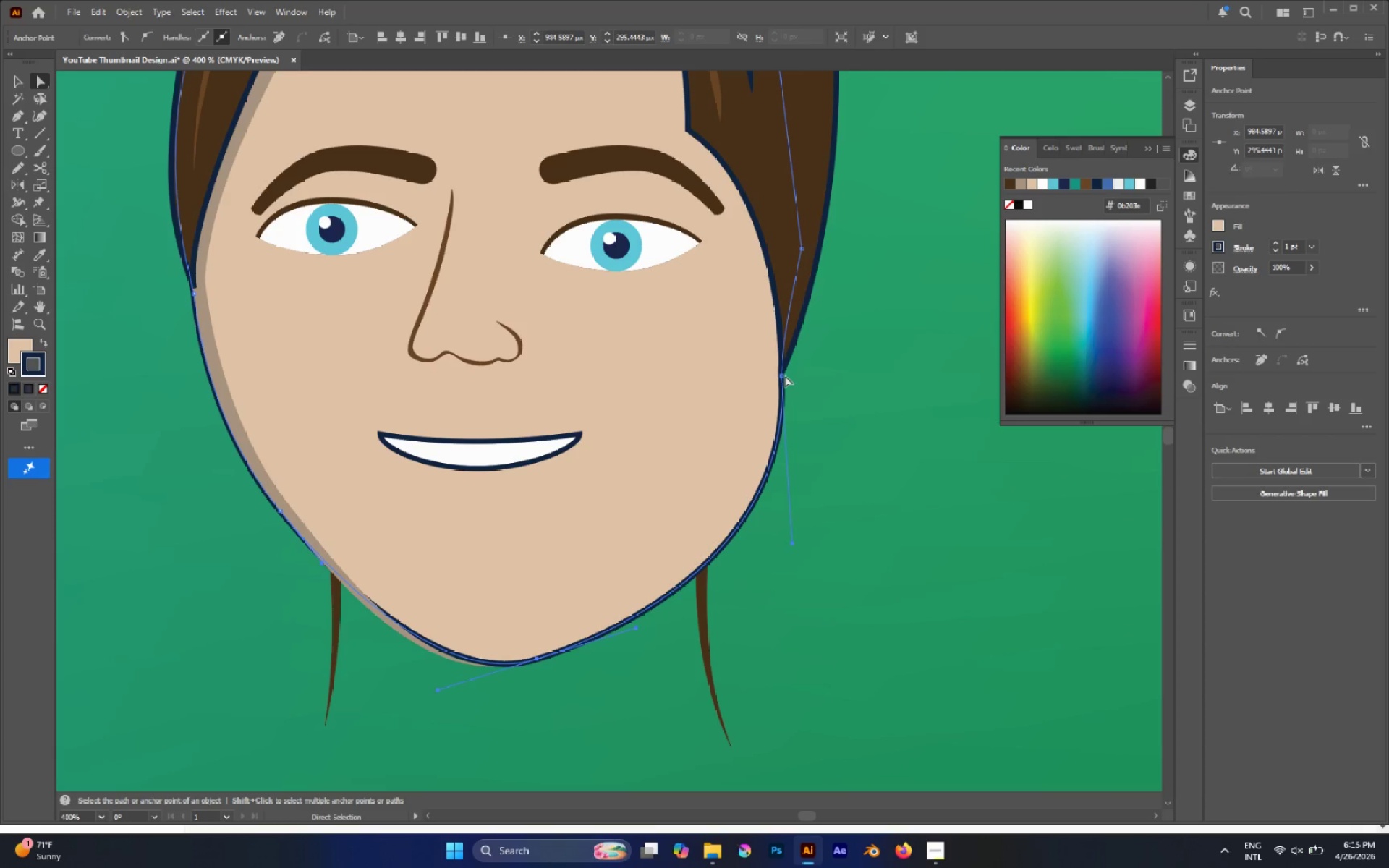 
left_click([783, 375])
 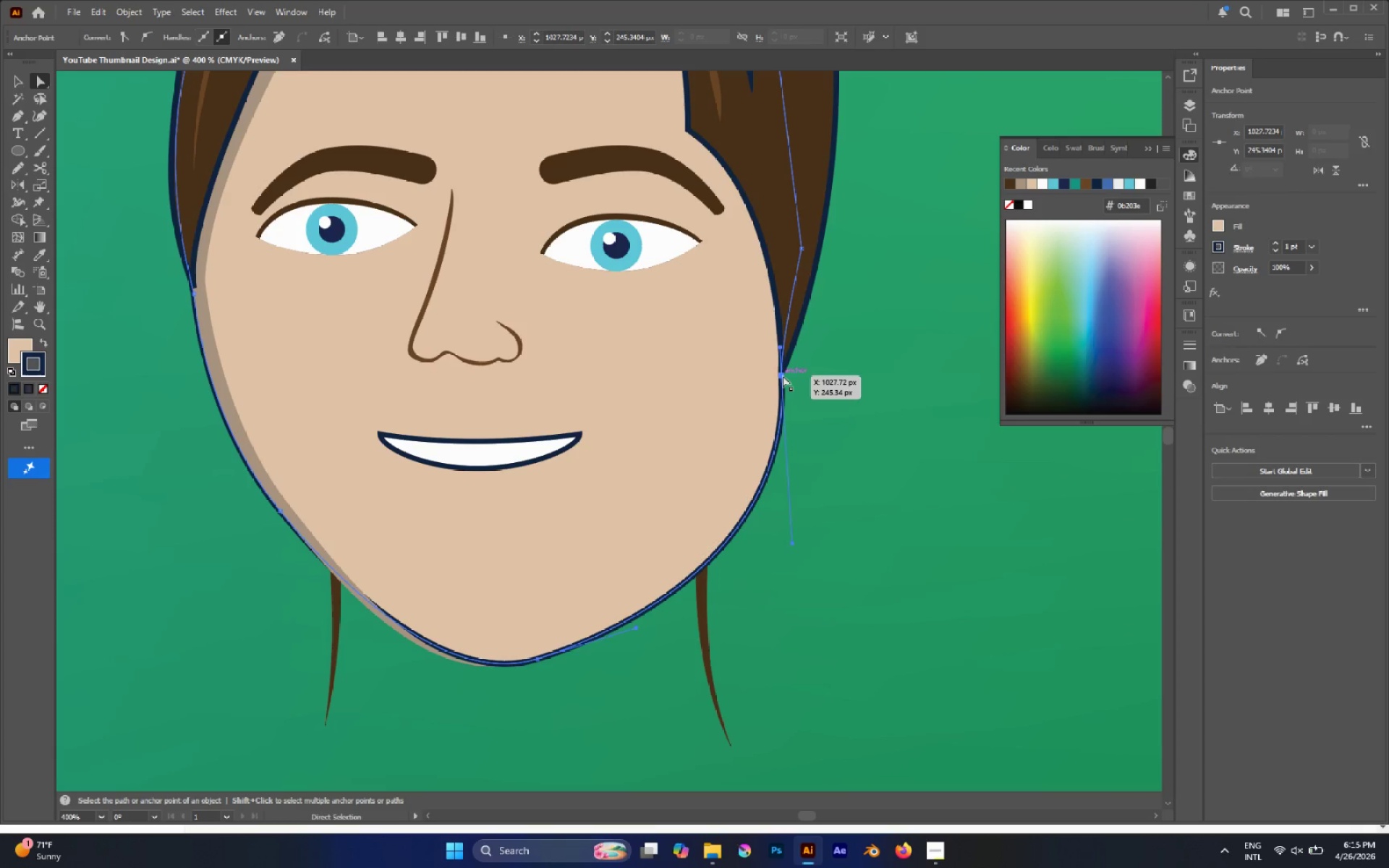 
left_click_drag(start_coordinate=[781, 375], to_coordinate=[762, 327])
 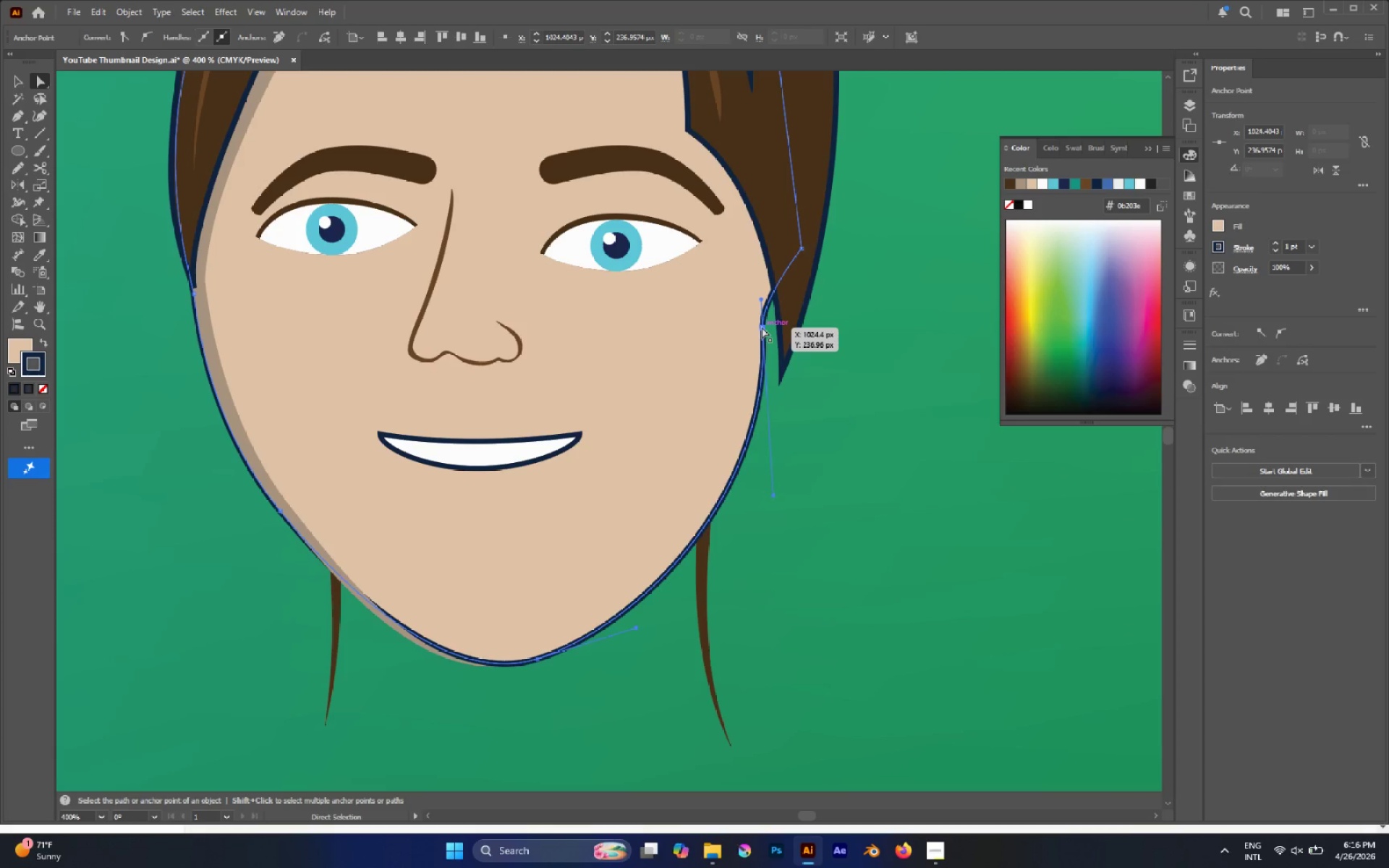 
wait(11.78)
 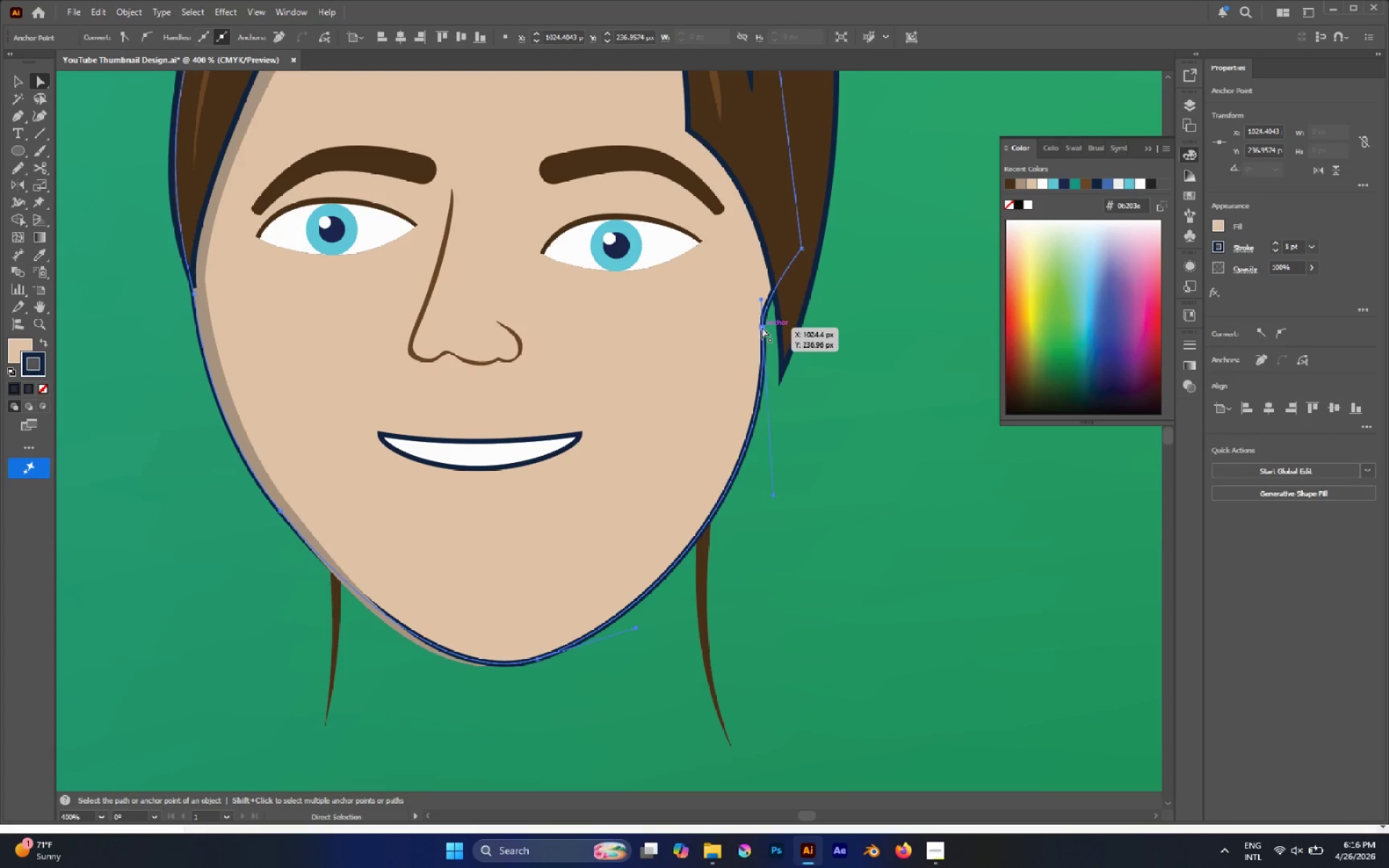 
left_click([764, 329])
 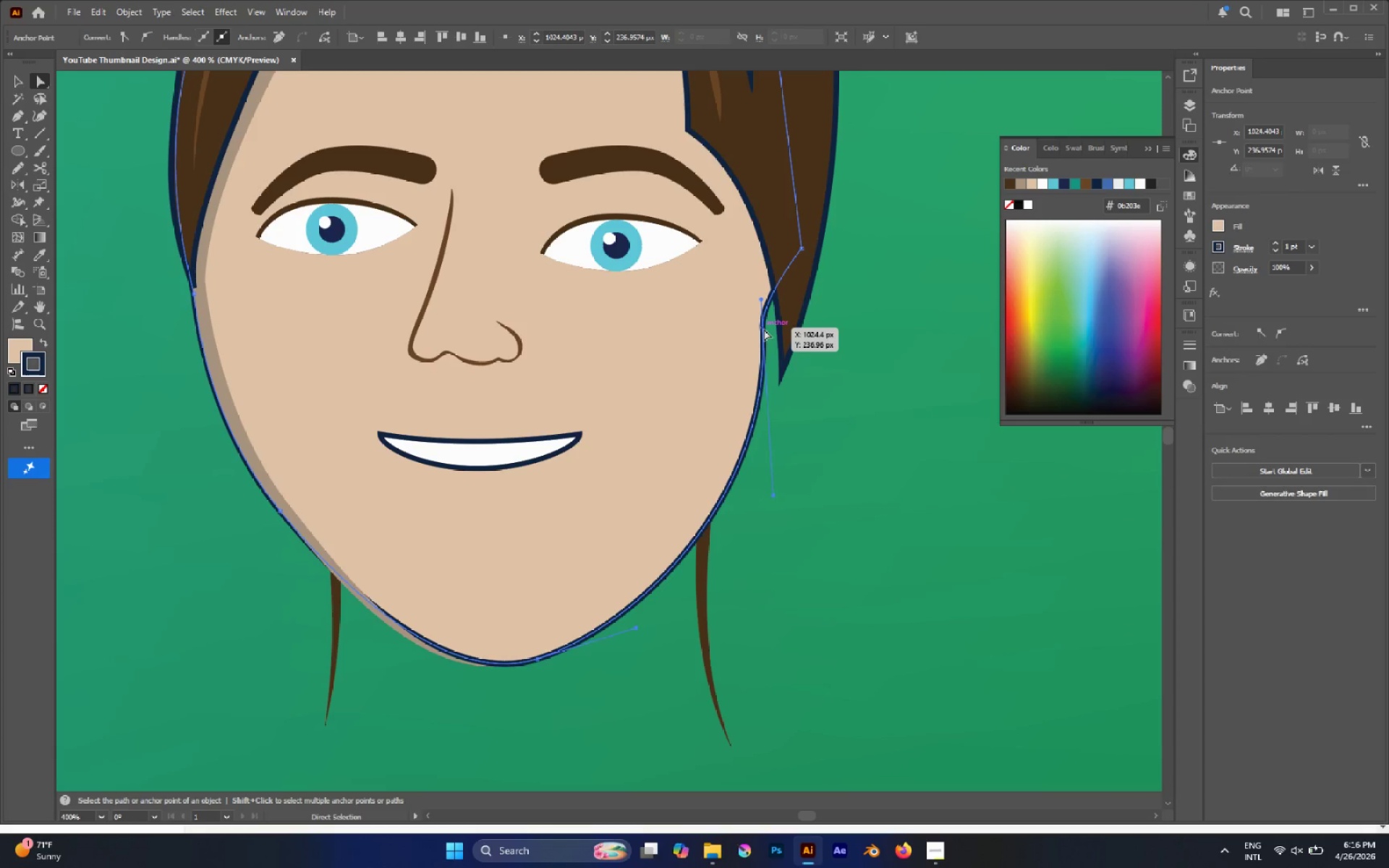 
left_click_drag(start_coordinate=[764, 329], to_coordinate=[759, 328])
 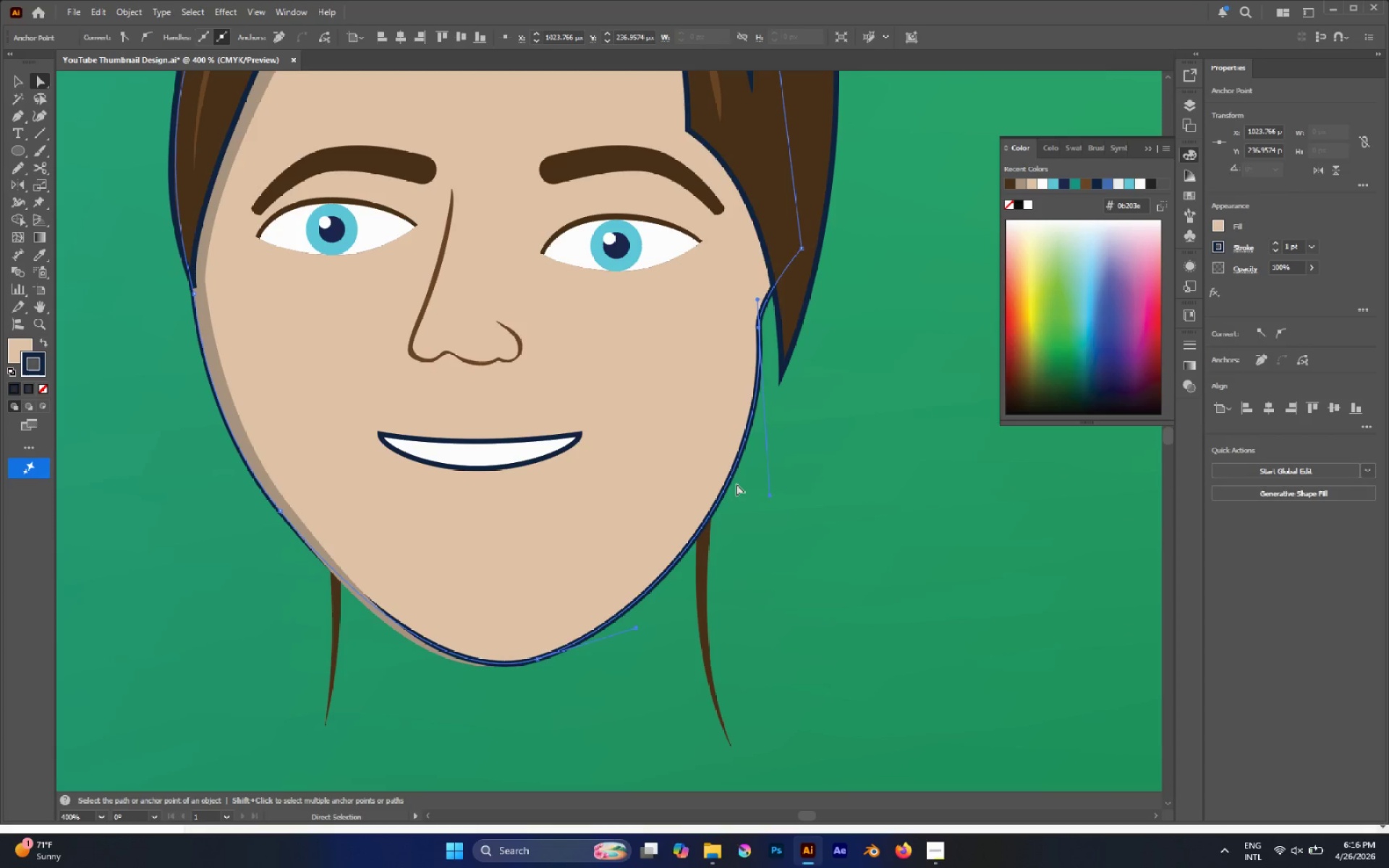 
key(P)
 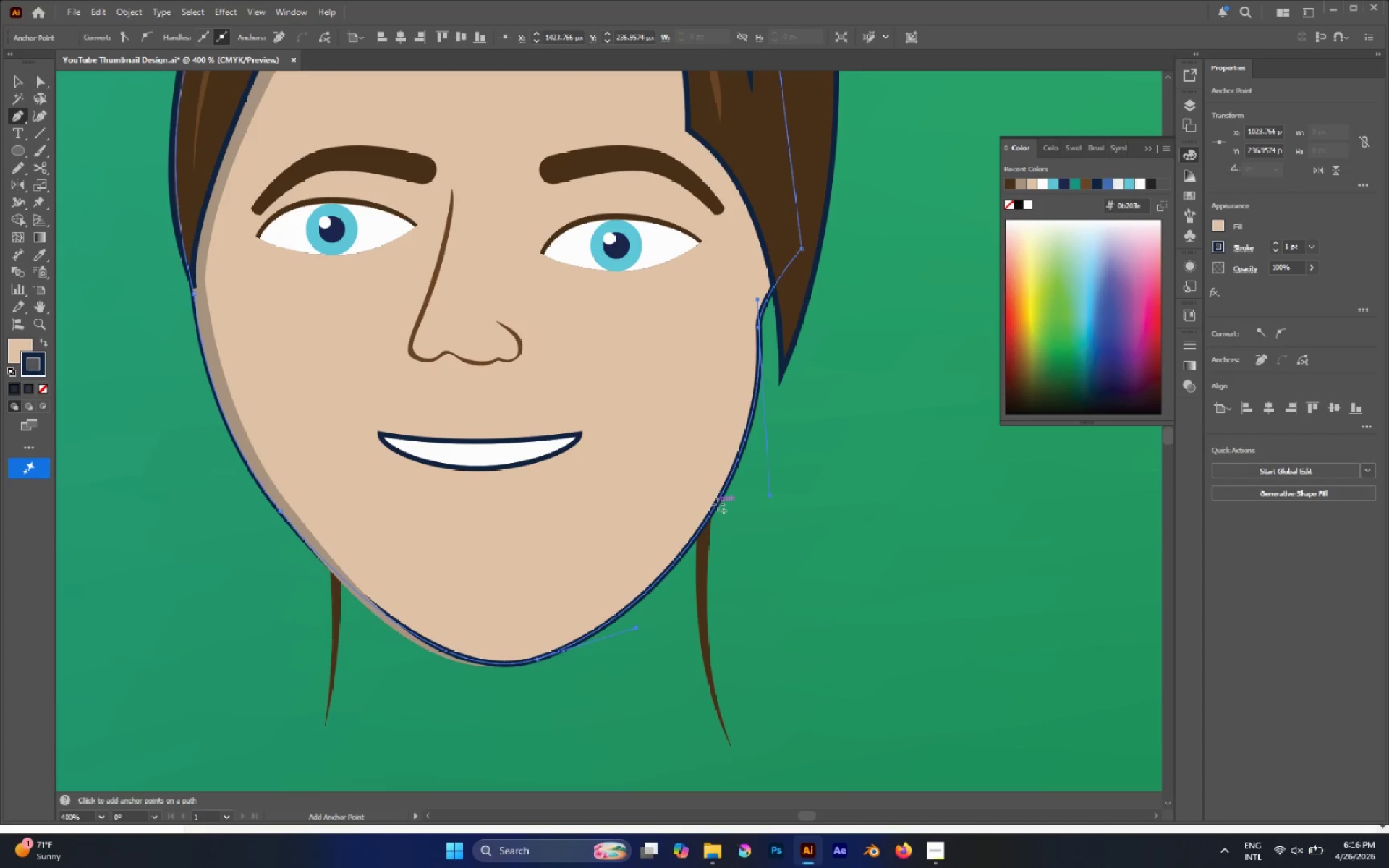 
left_click([718, 504])
 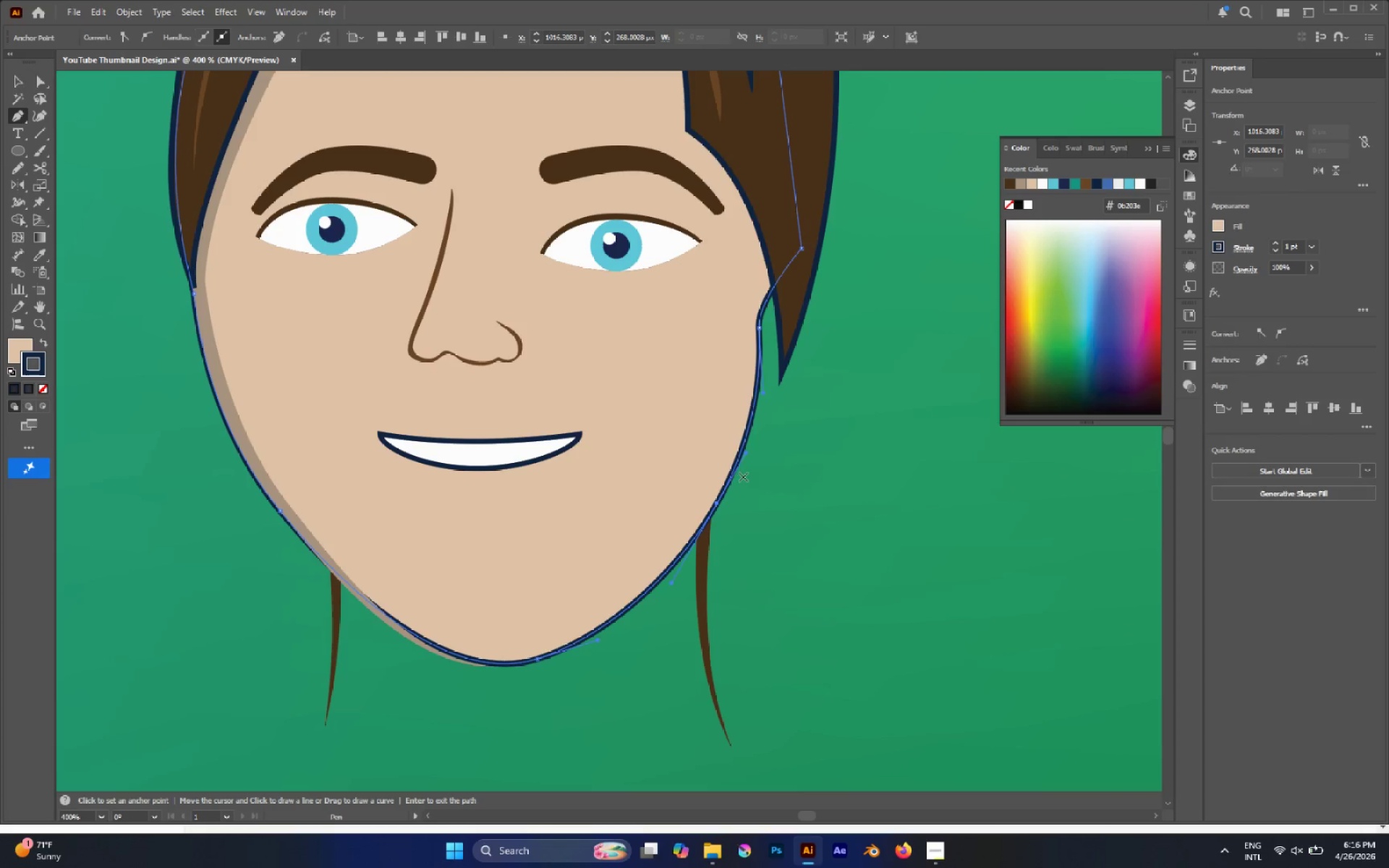 
key(A)
 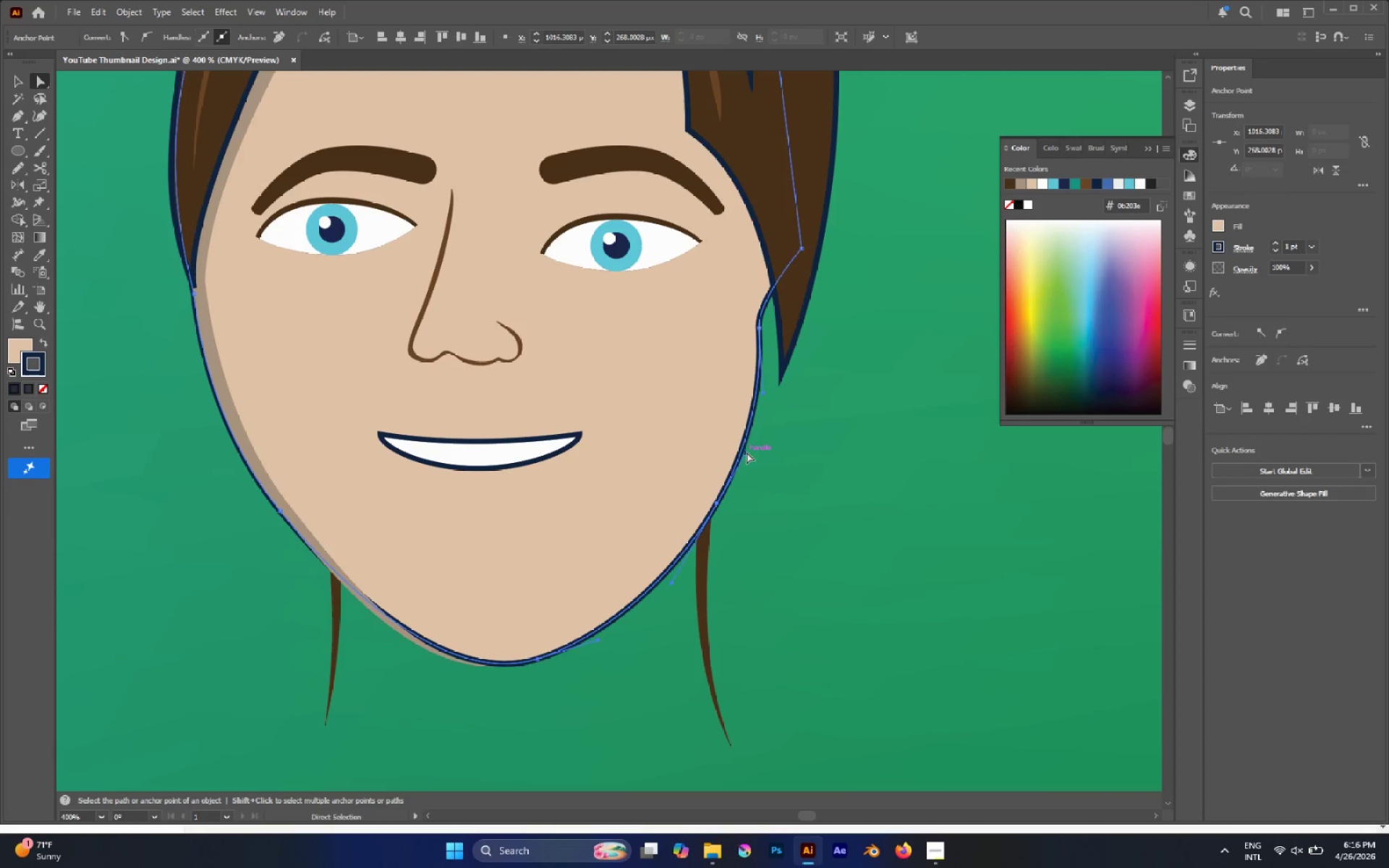 
left_click_drag(start_coordinate=[747, 452], to_coordinate=[778, 444])
 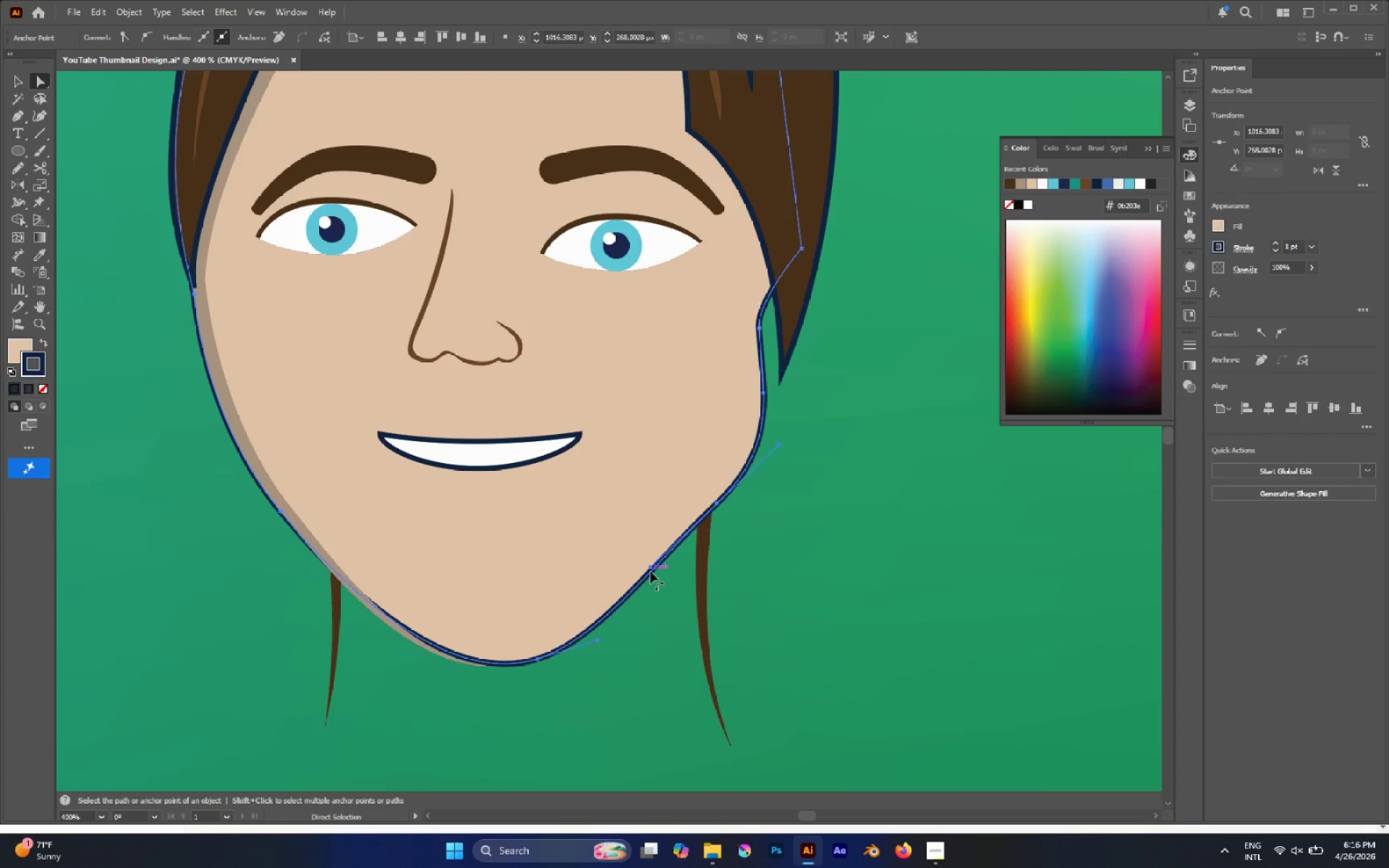 
left_click_drag(start_coordinate=[650, 568], to_coordinate=[652, 581])
 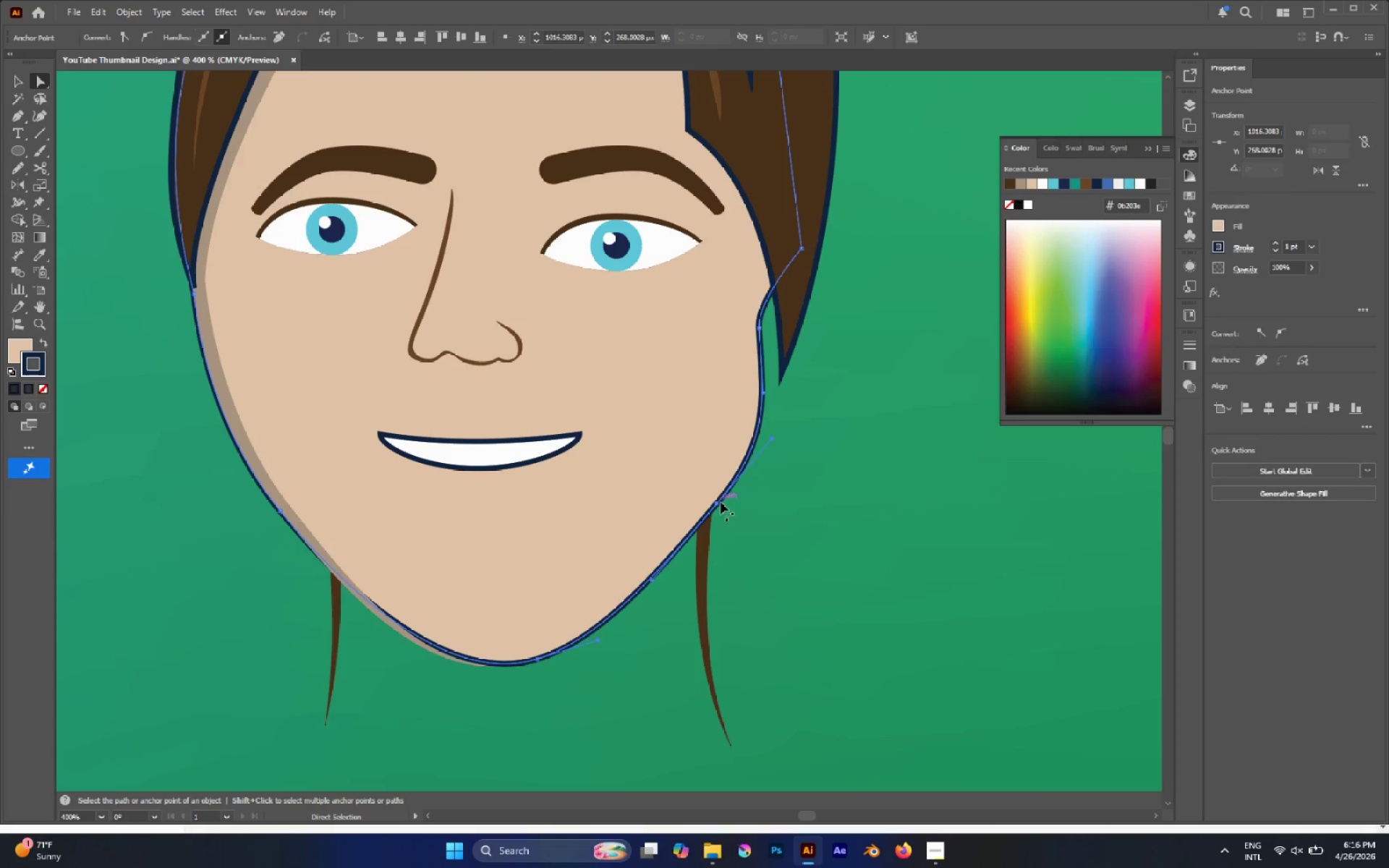 
left_click_drag(start_coordinate=[718, 503], to_coordinate=[723, 520])
 